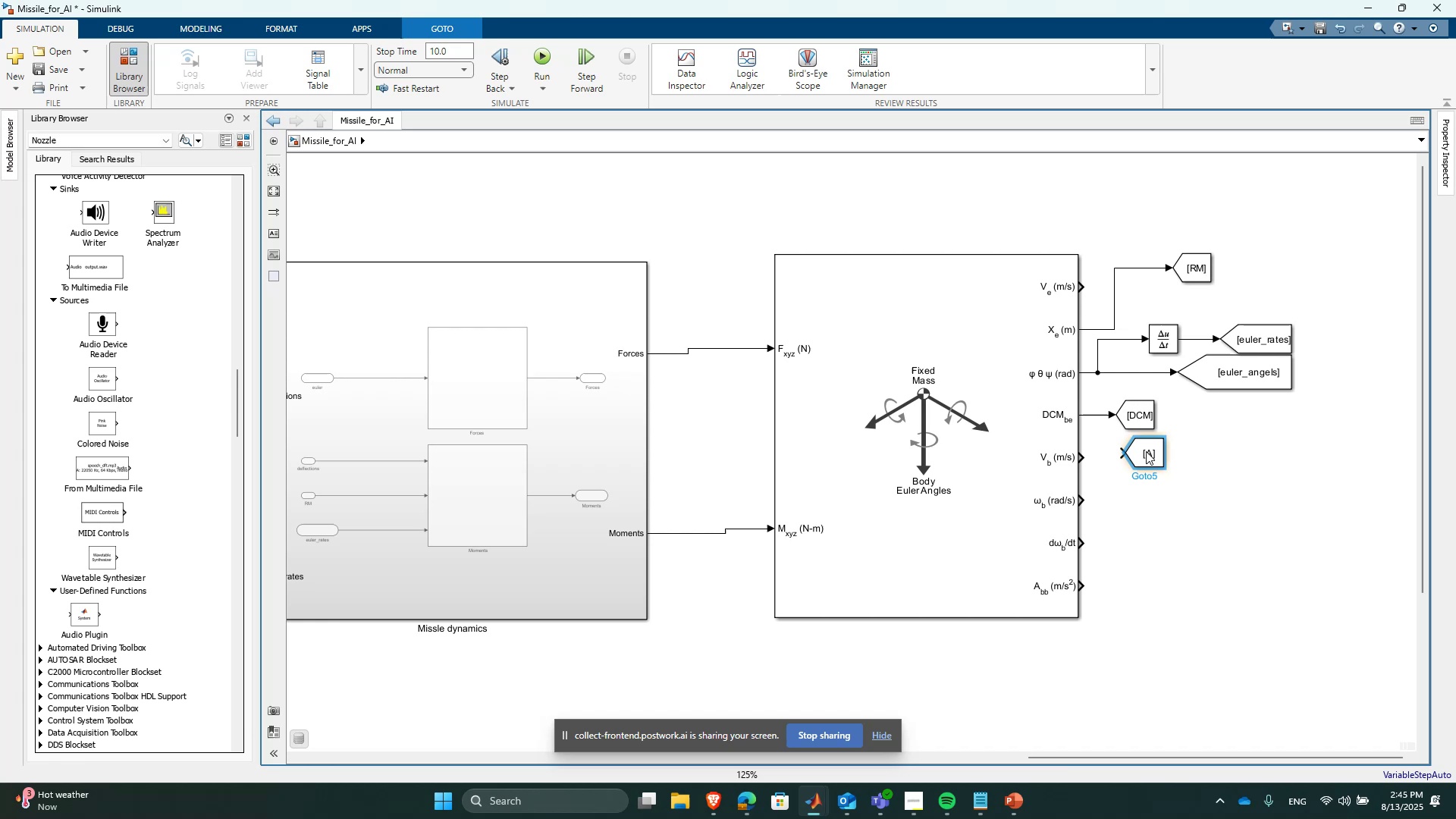 
left_click_drag(start_coordinate=[1146, 451], to_coordinate=[1132, 457])
 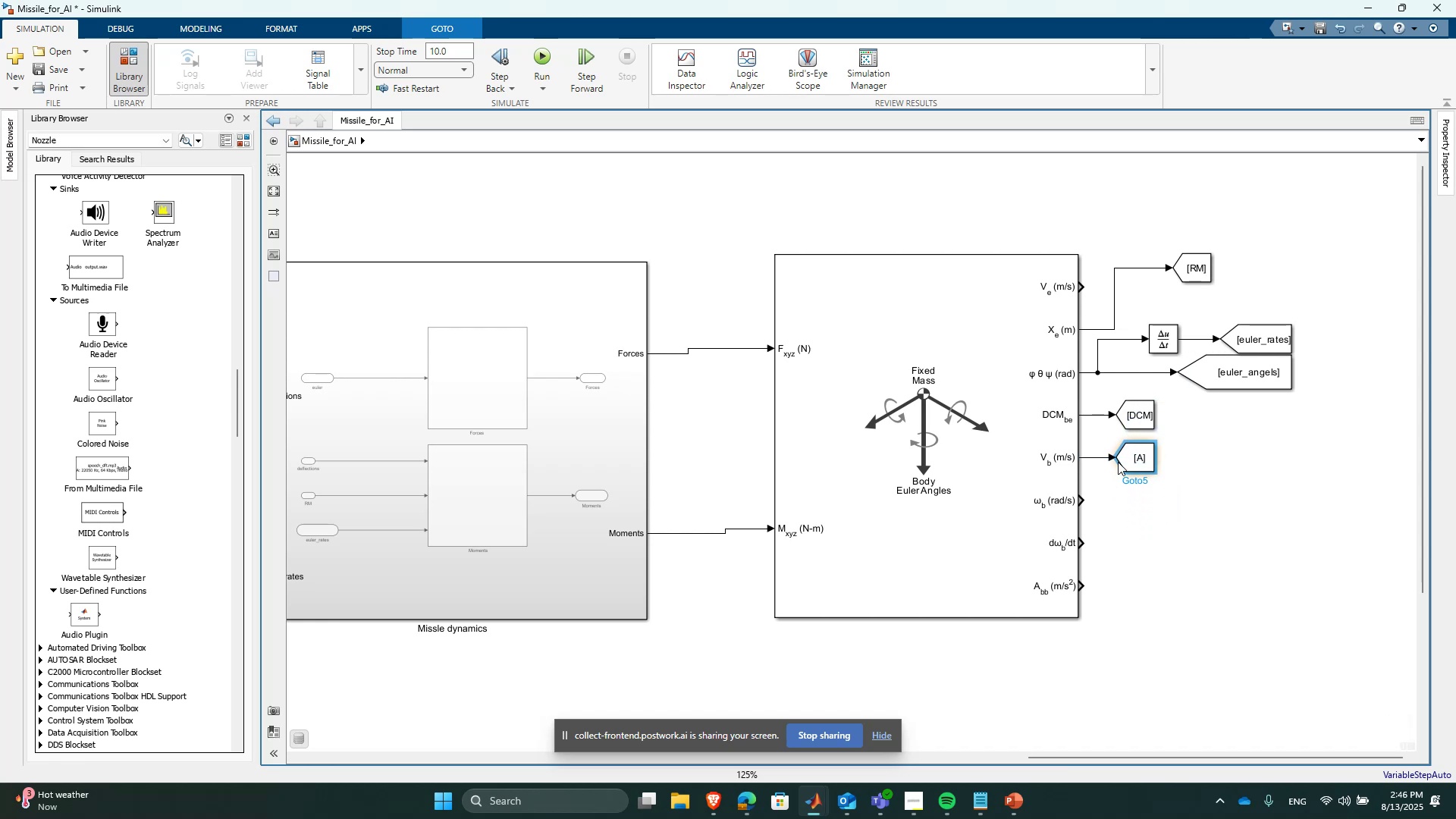 
double_click([1141, 460])
 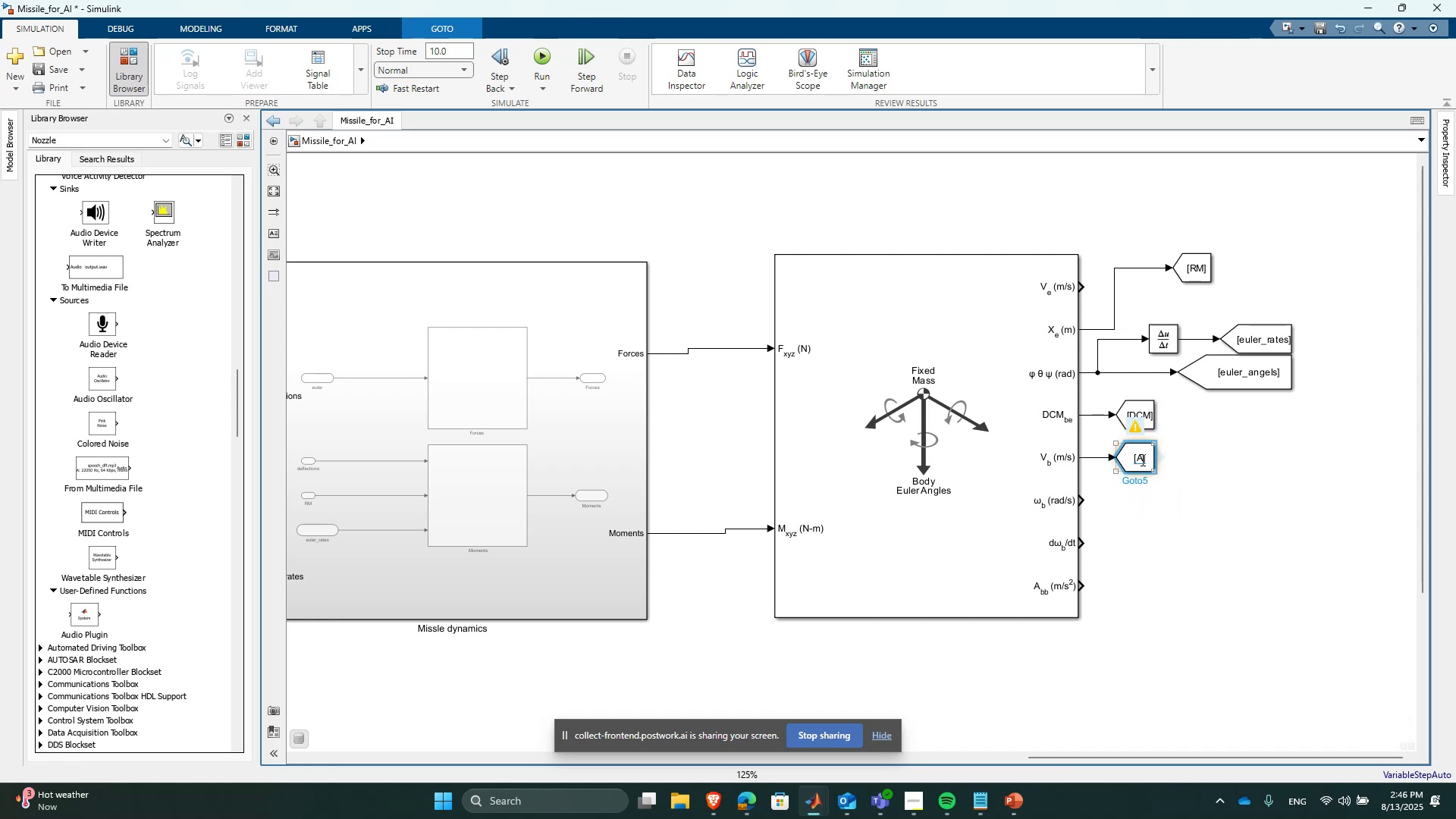 
triple_click([1141, 460])
 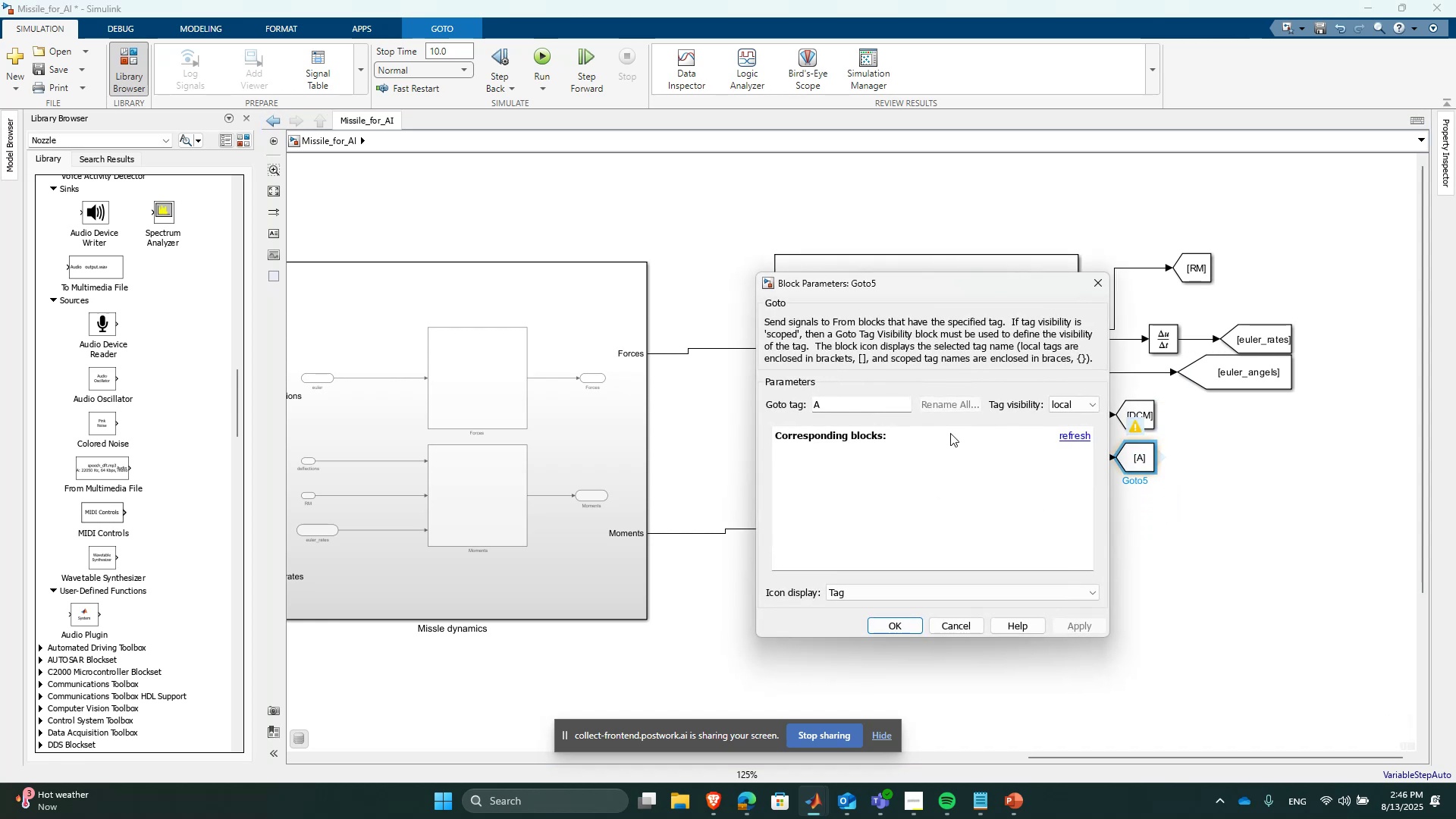 
left_click([873, 400])
 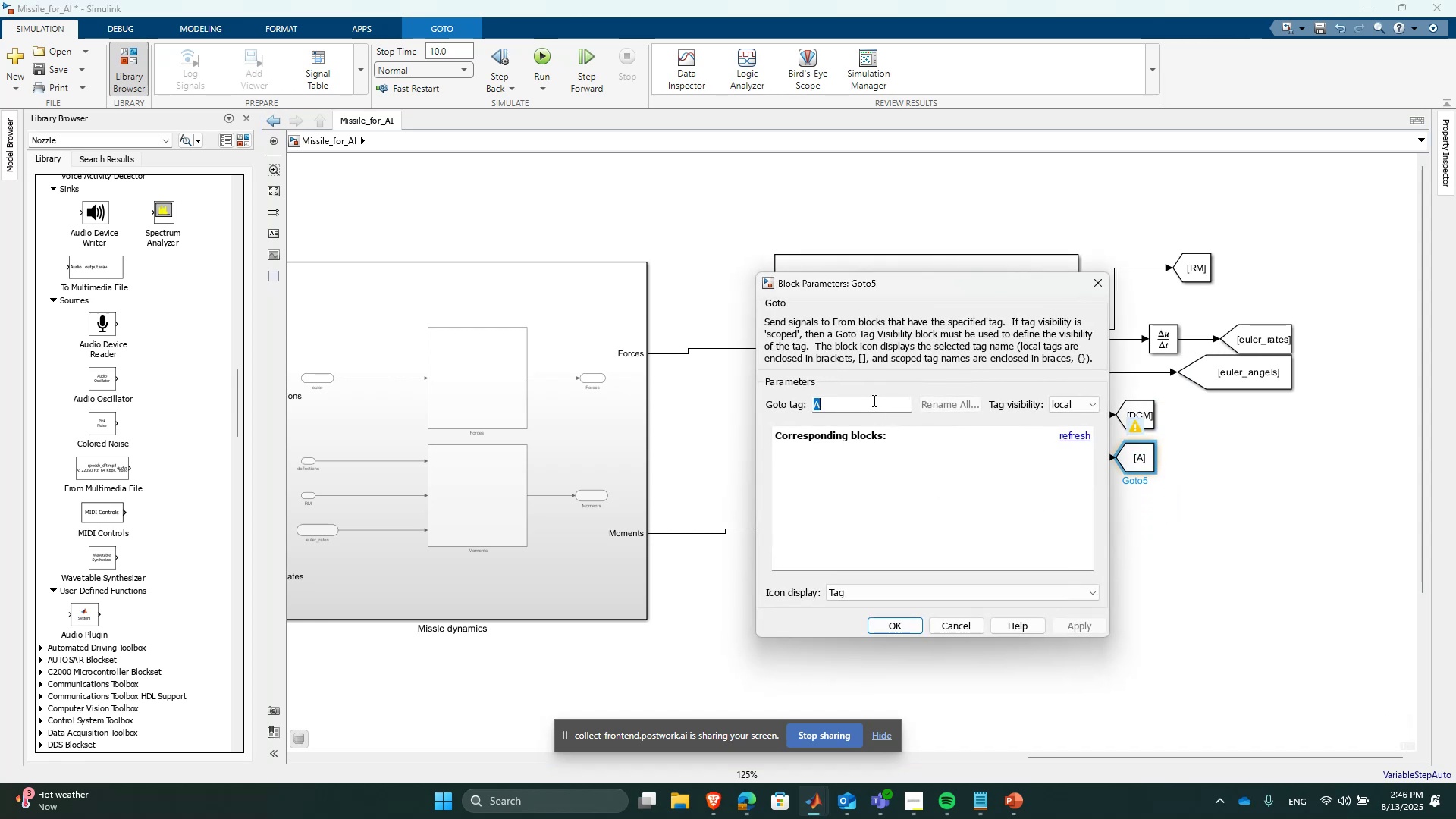 
key(CapsLock)
 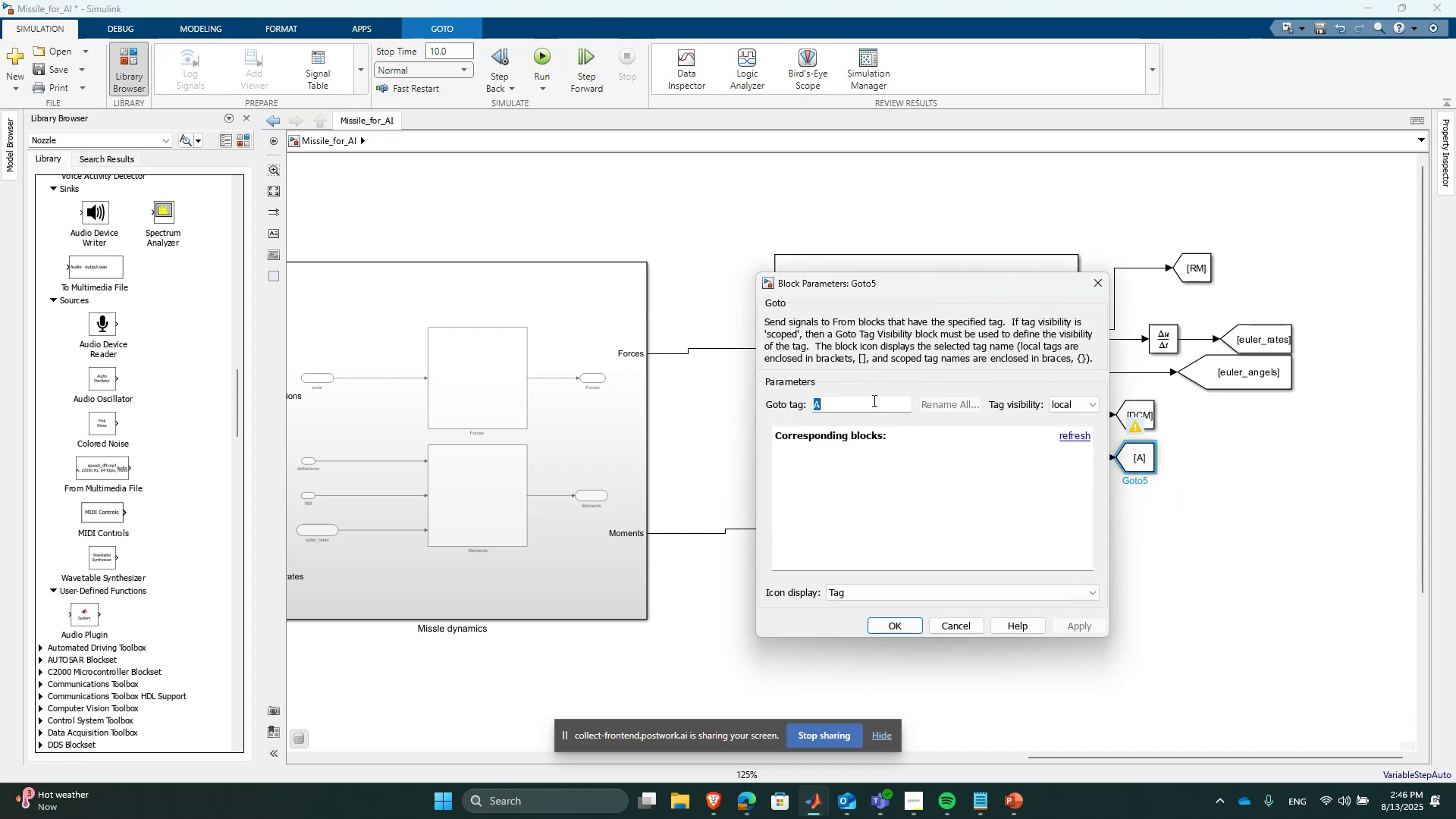 
key(V)
 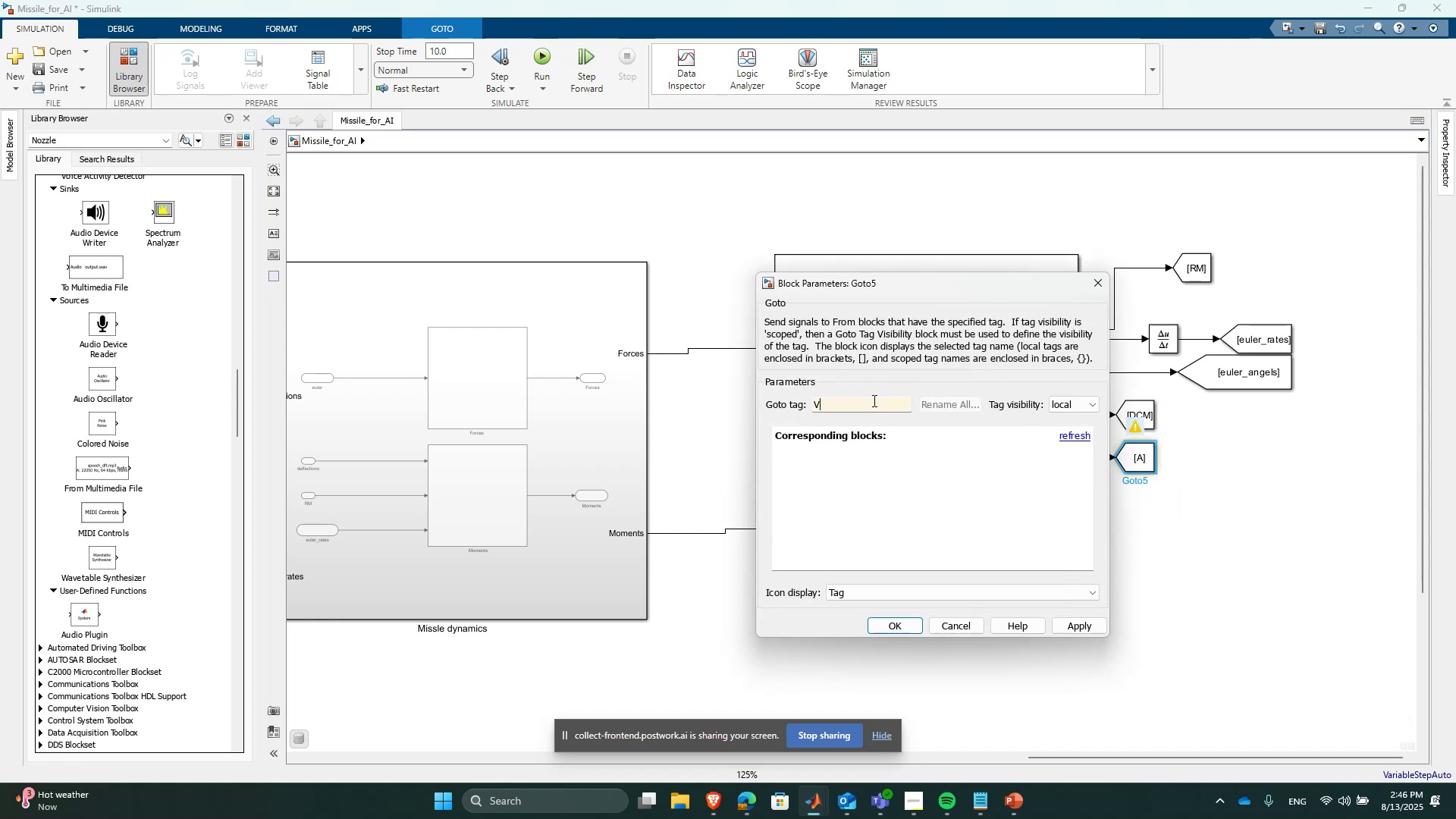 
key(CapsLock)
 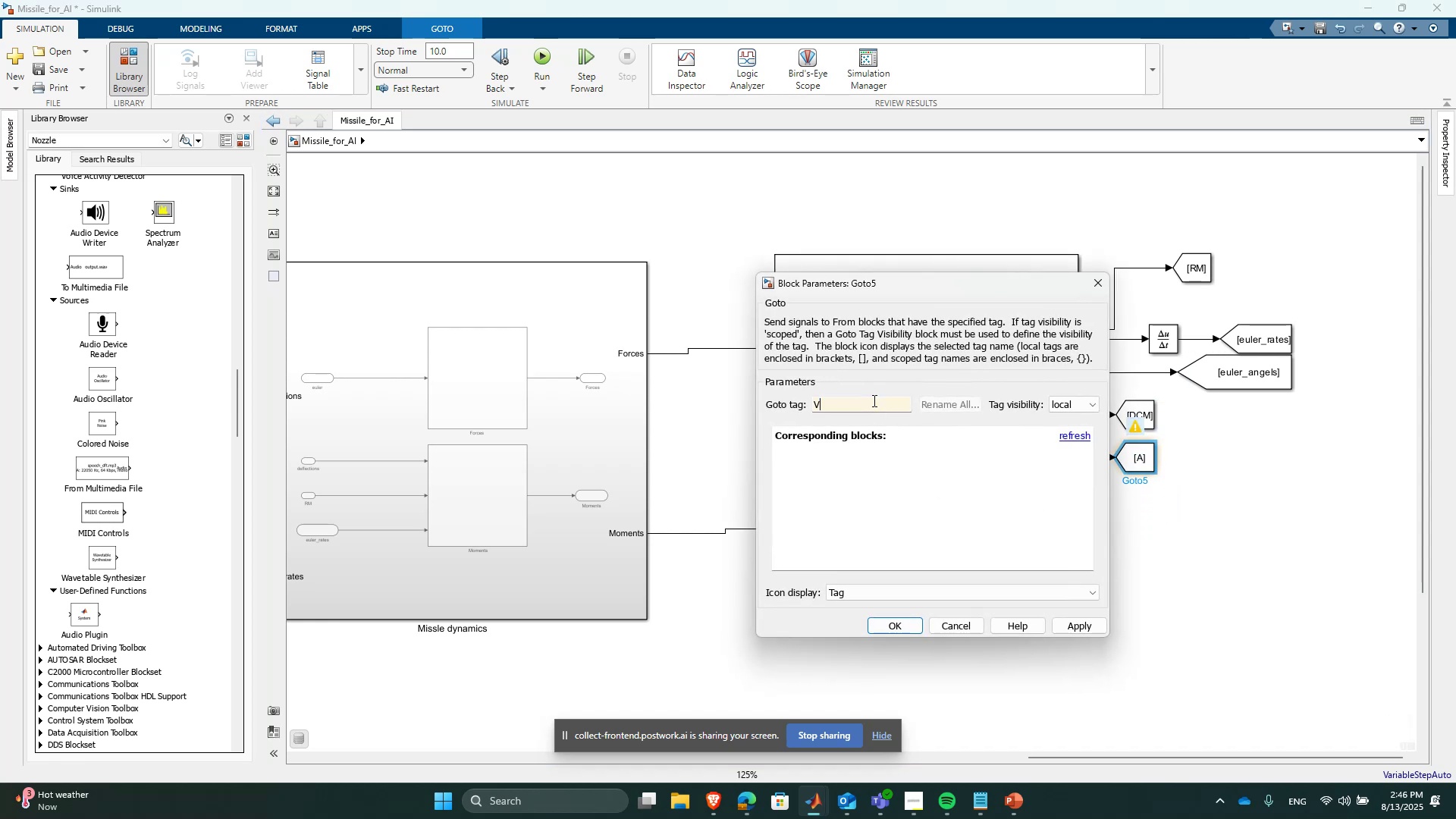 
key(B)
 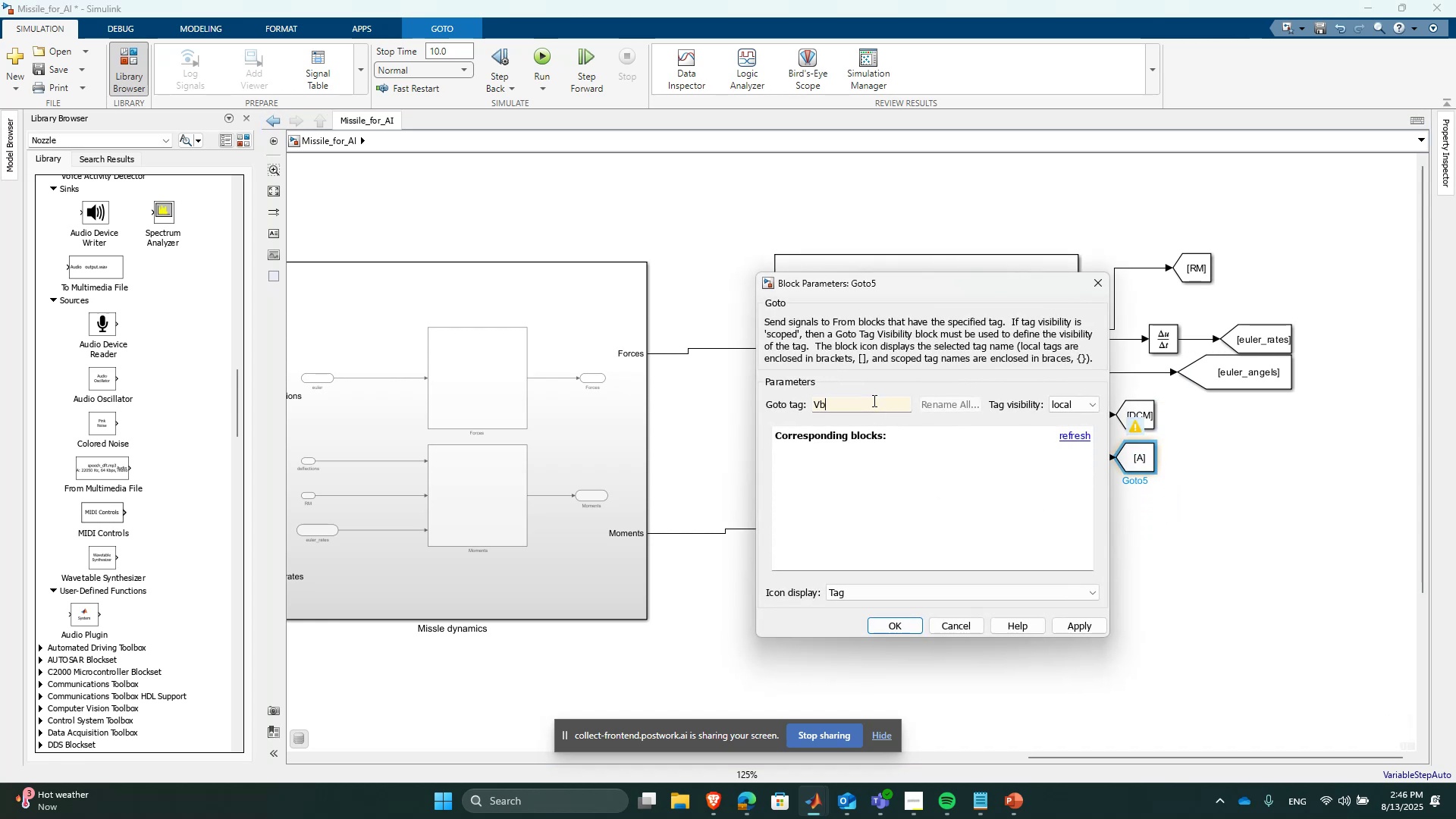 
key(Enter)
 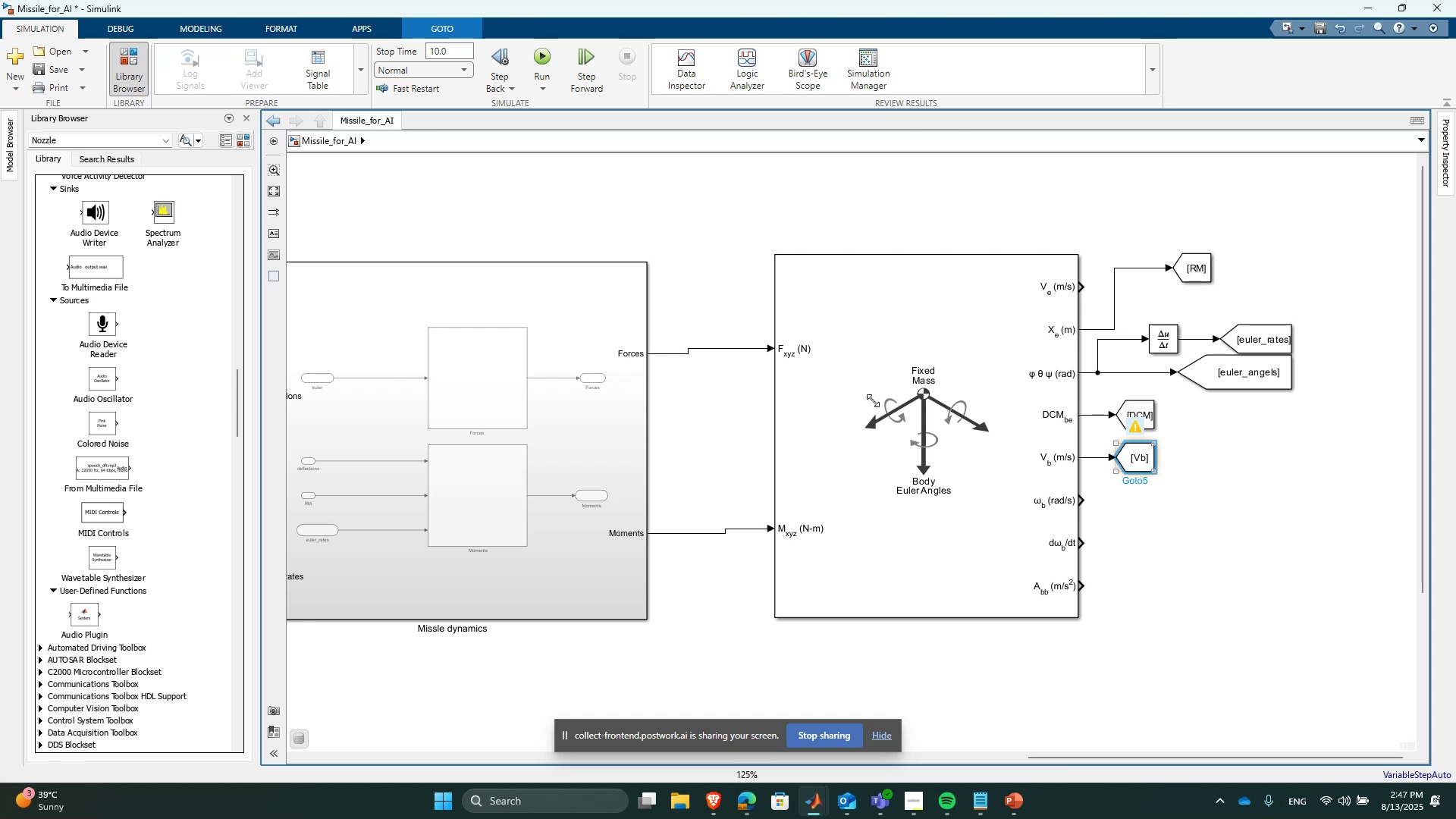 
wait(119.25)
 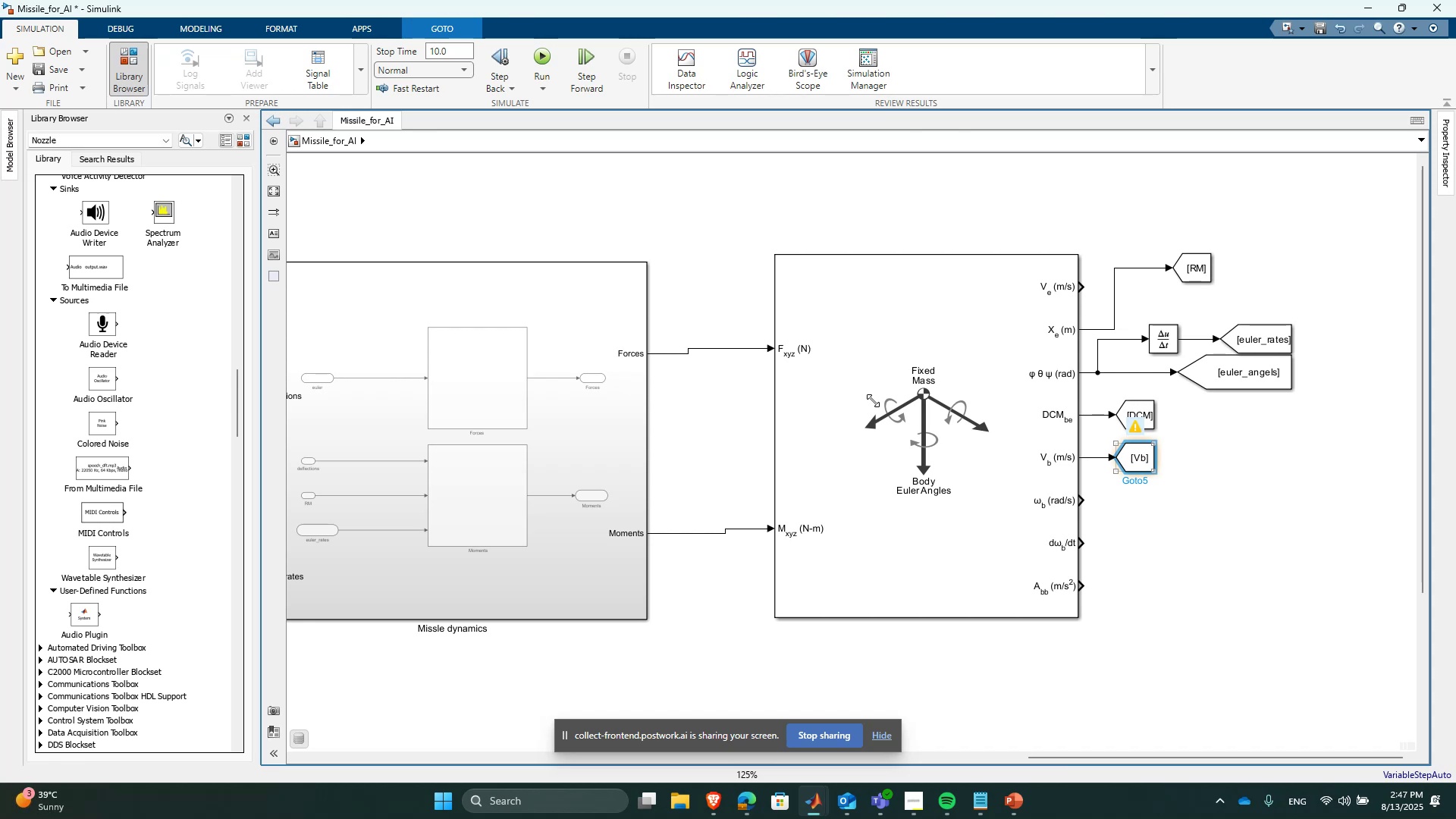 
scroll: coordinate [853, 529], scroll_direction: down, amount: 3.0
 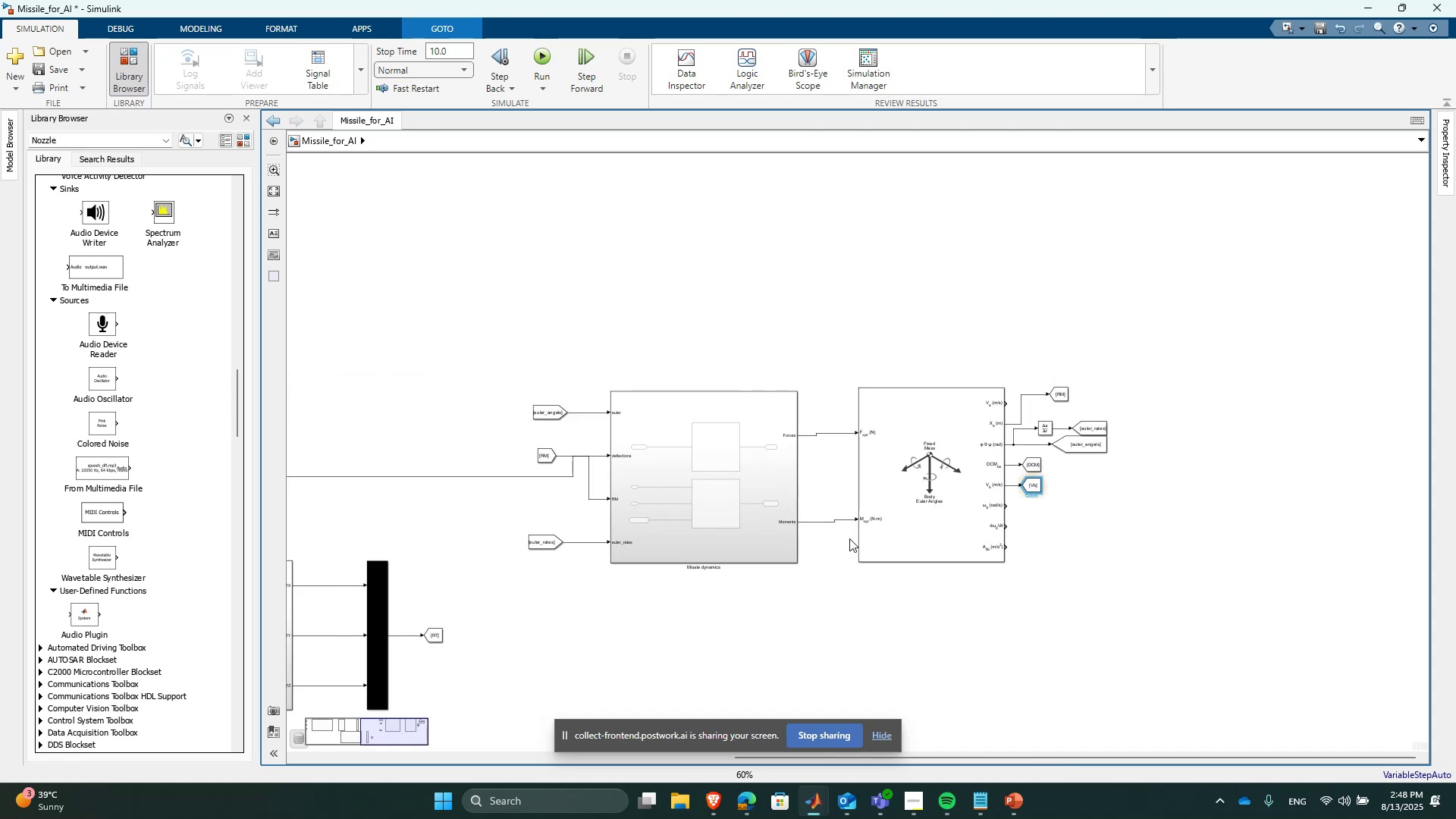 
scroll: coordinate [1021, 561], scroll_direction: up, amount: 1.0
 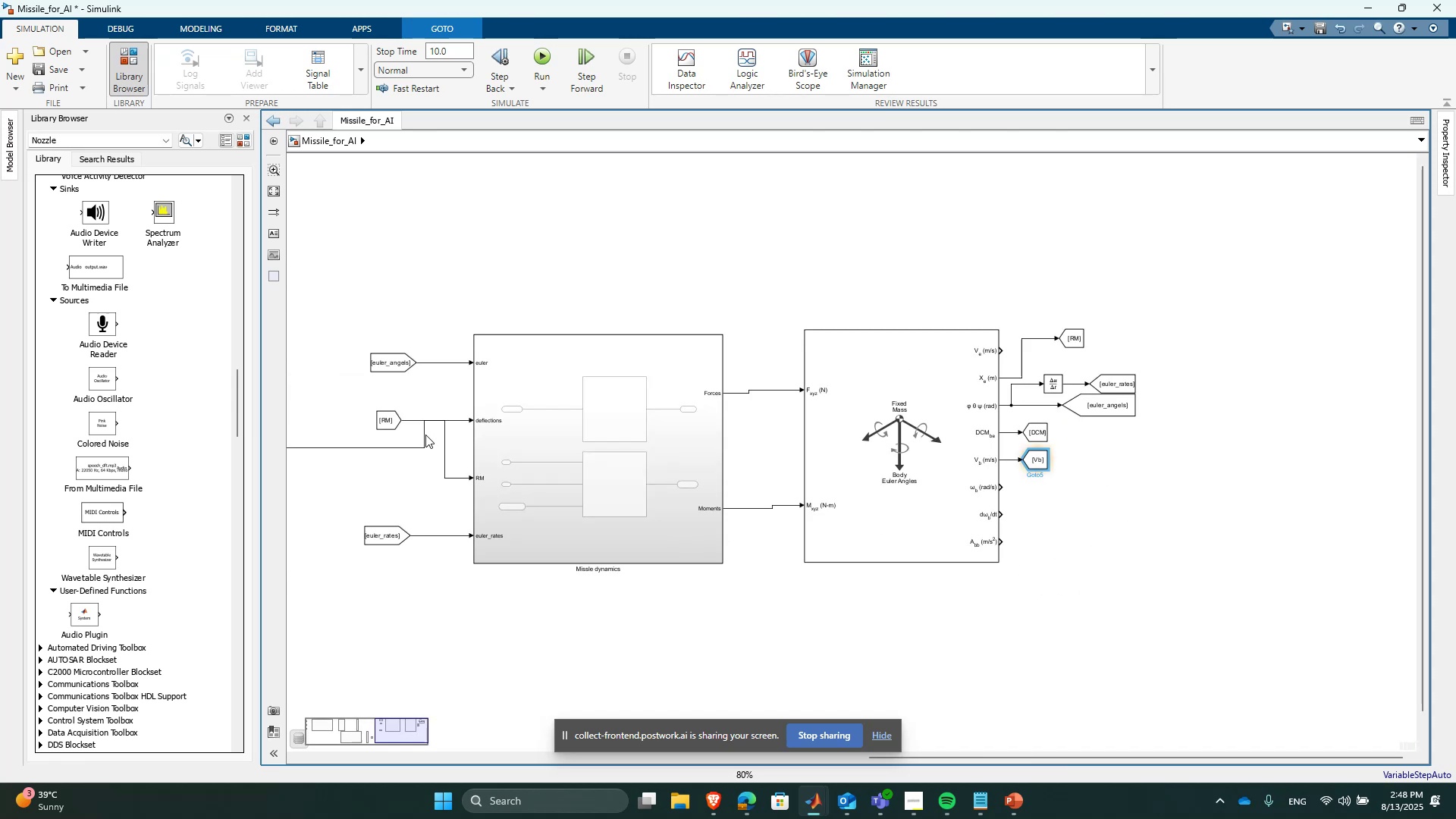 
left_click([425, 438])
 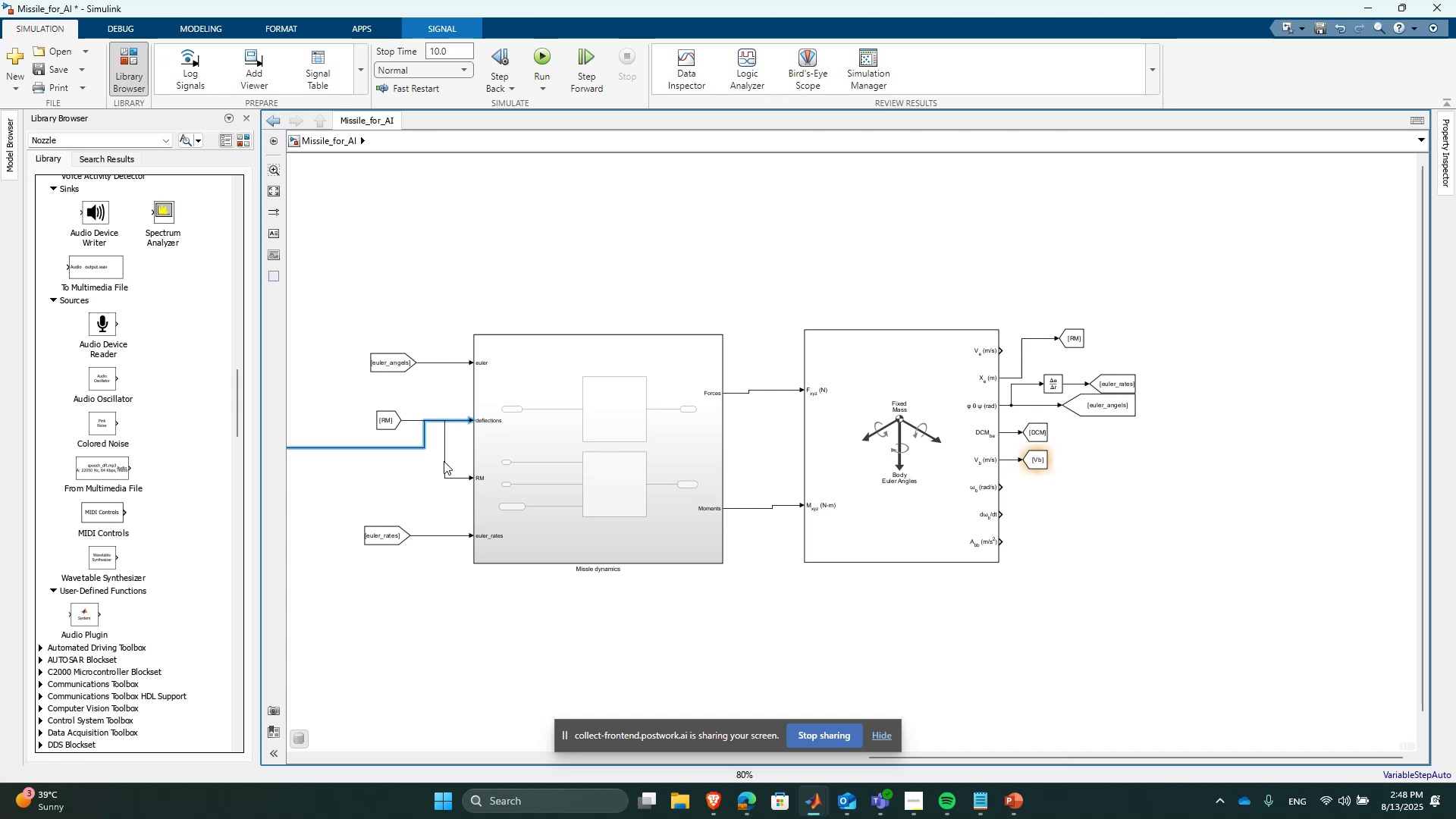 
left_click_drag(start_coordinate=[394, 418], to_coordinate=[410, 472])
 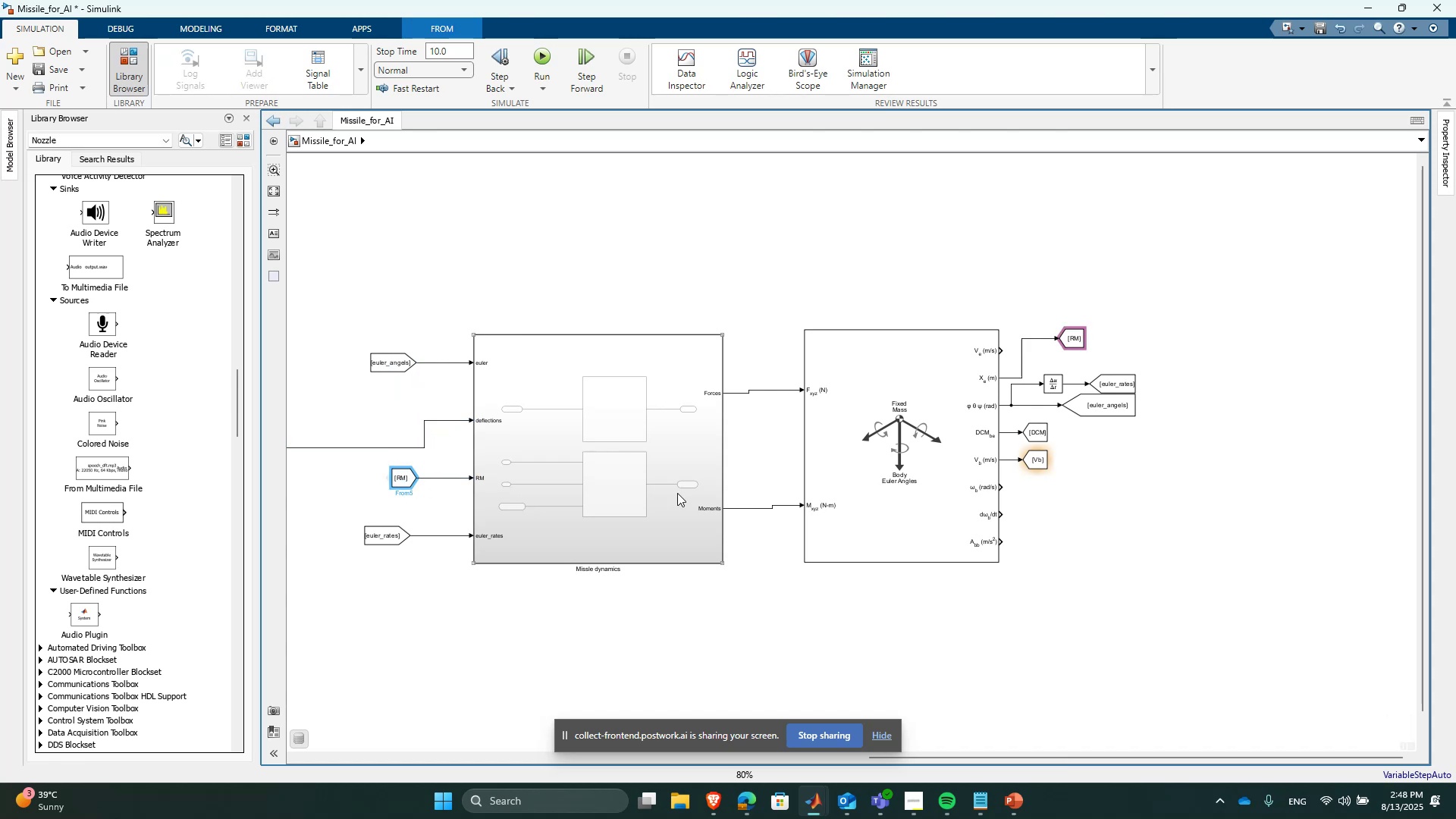 
scroll: coordinate [1197, 576], scroll_direction: down, amount: 5.0
 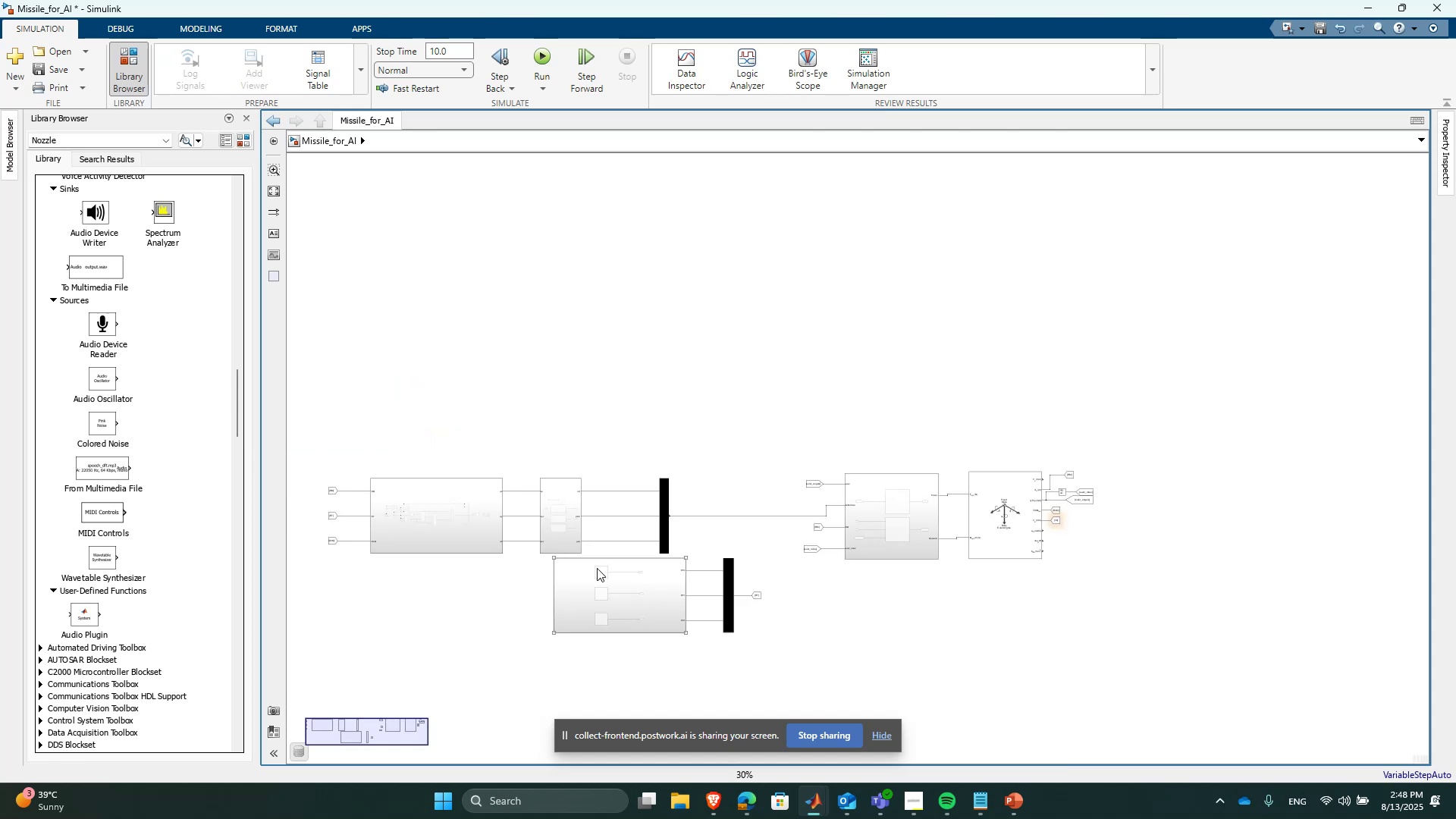 
scroll: coordinate [691, 511], scroll_direction: up, amount: 3.0
 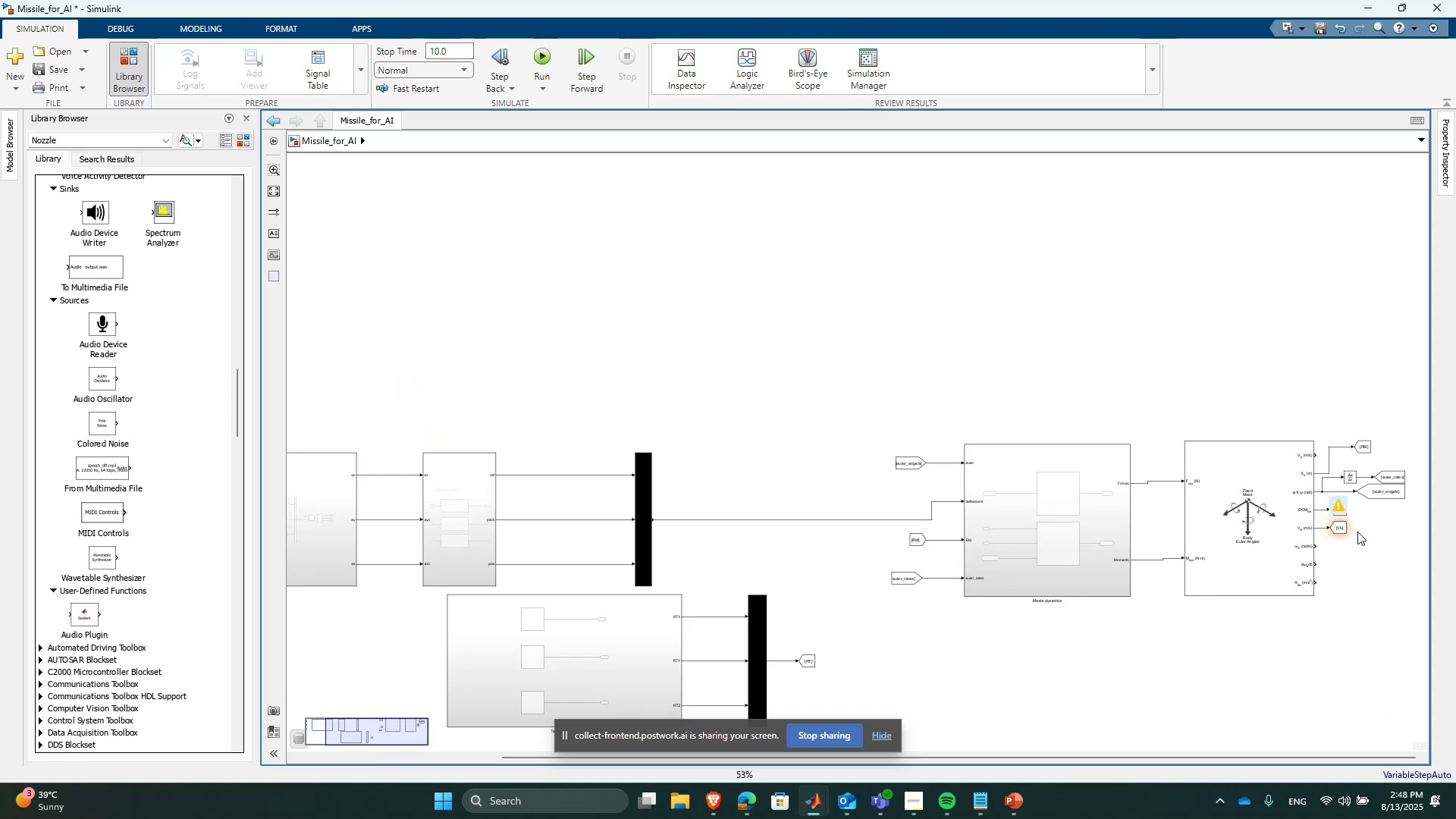 
left_click([1340, 527])
 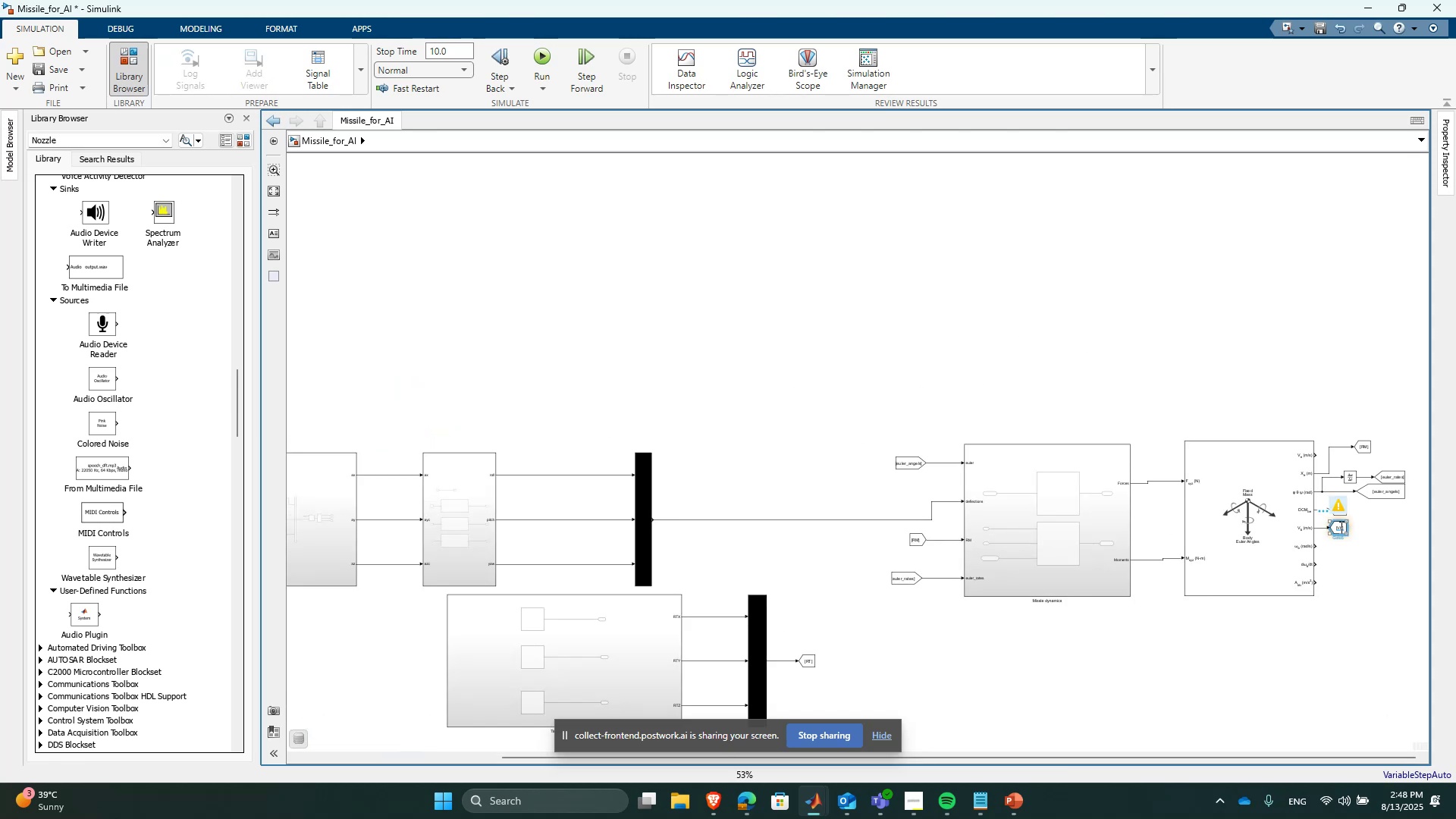 
scroll: coordinate [1340, 527], scroll_direction: up, amount: 3.0
 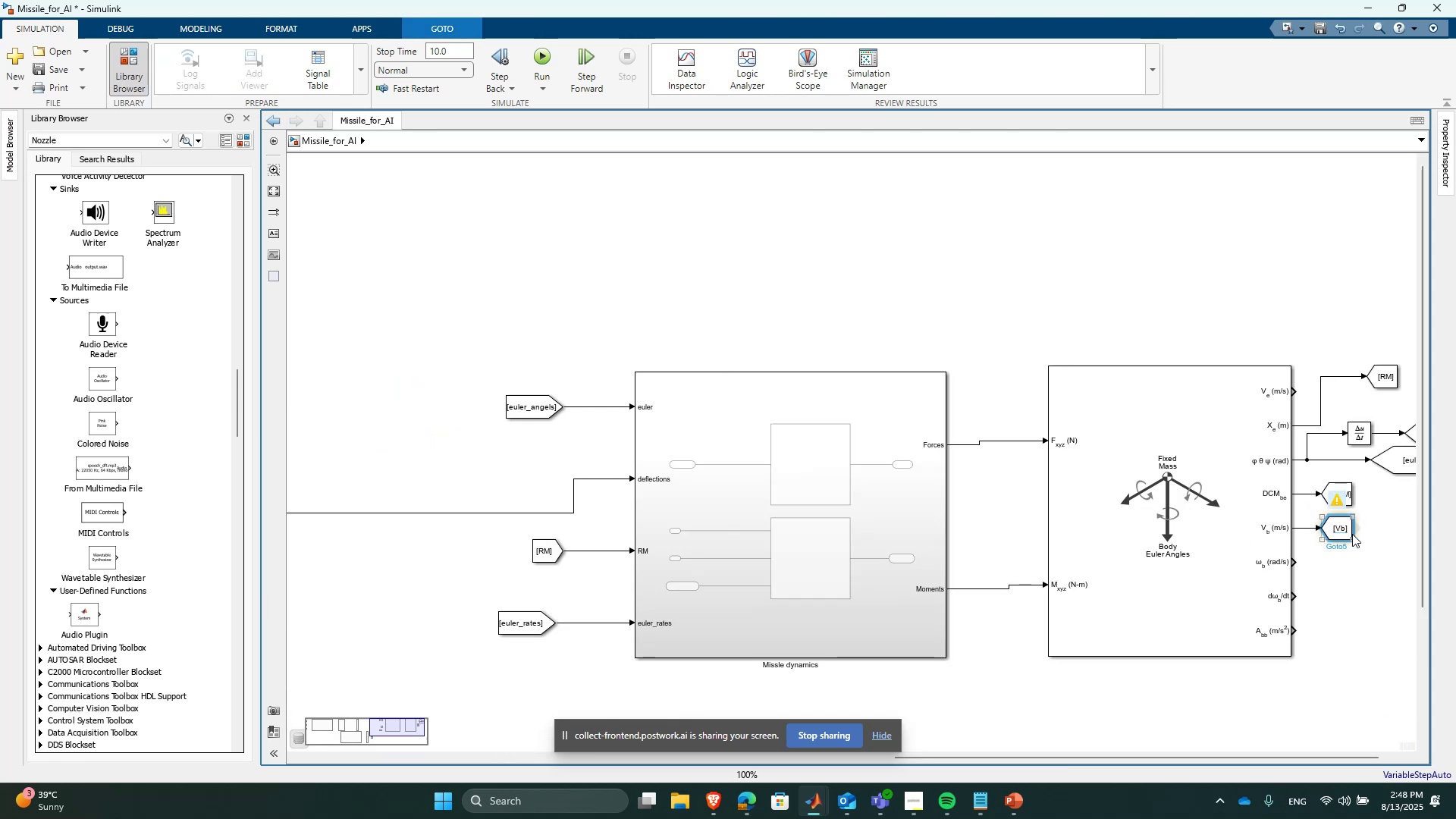 
left_click_drag(start_coordinate=[1356, 529], to_coordinate=[523, 443])
 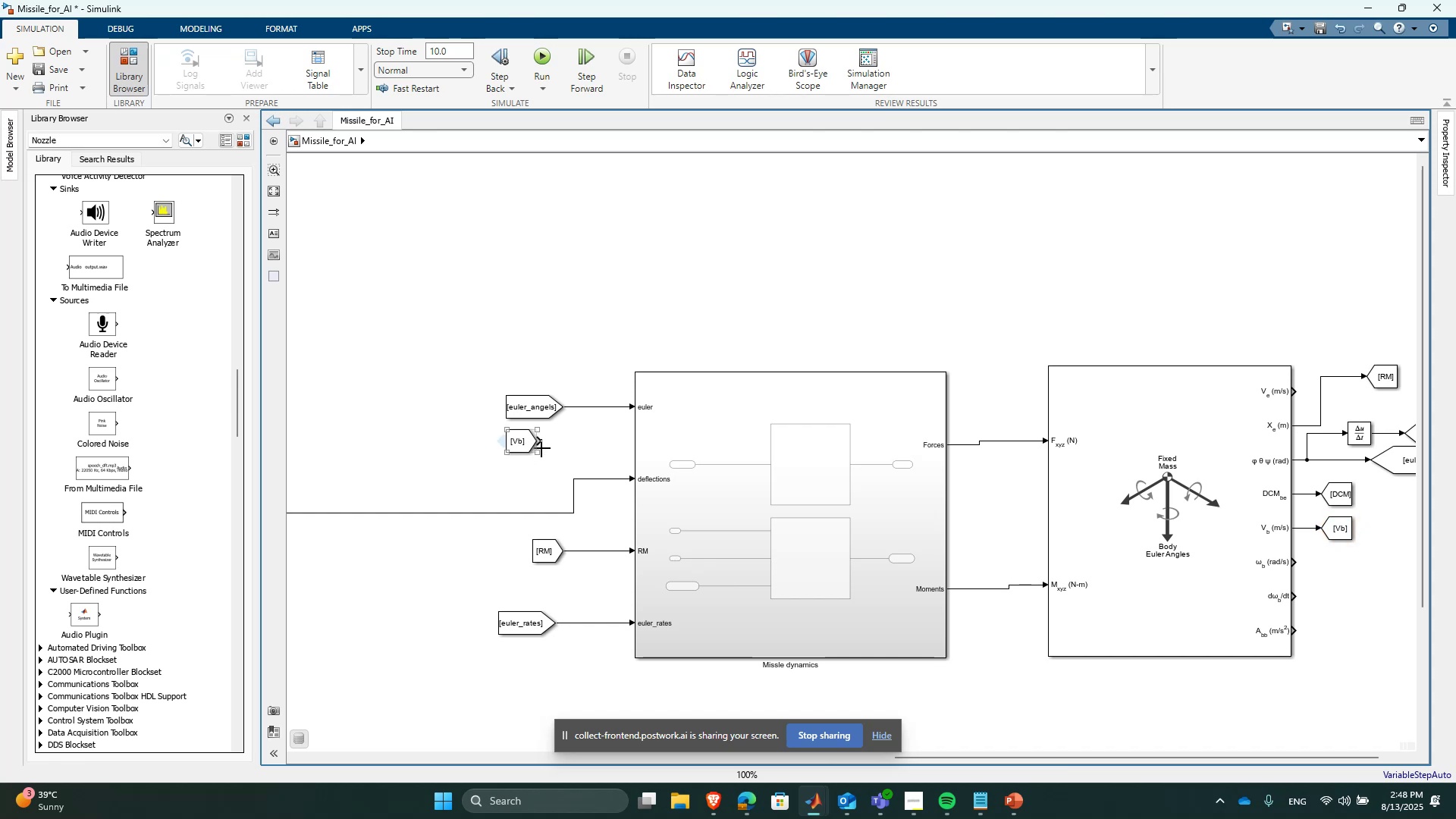 
left_click_drag(start_coordinate=[541, 441], to_coordinate=[635, 442])
 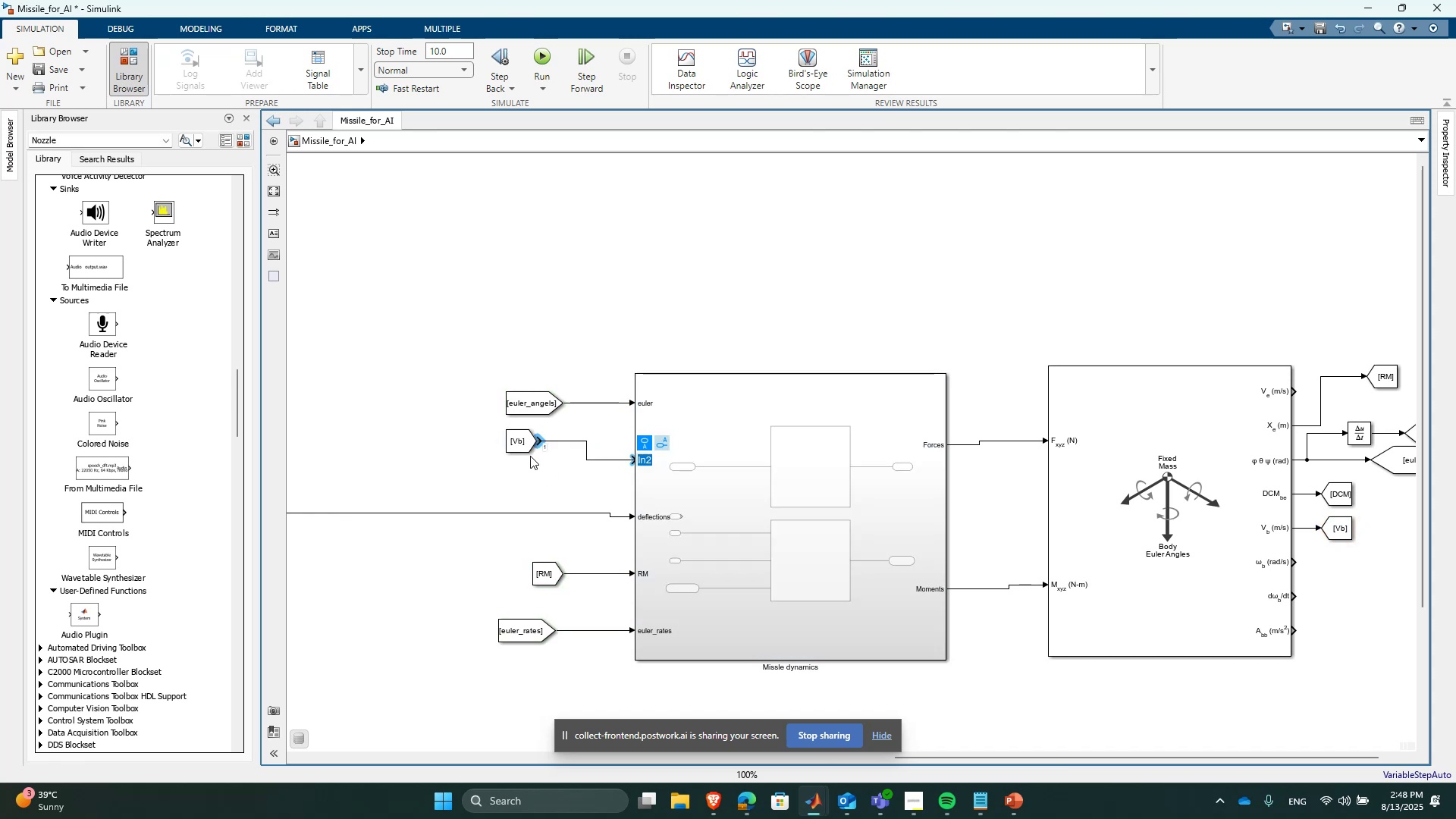 
left_click_drag(start_coordinate=[517, 438], to_coordinate=[532, 466])
 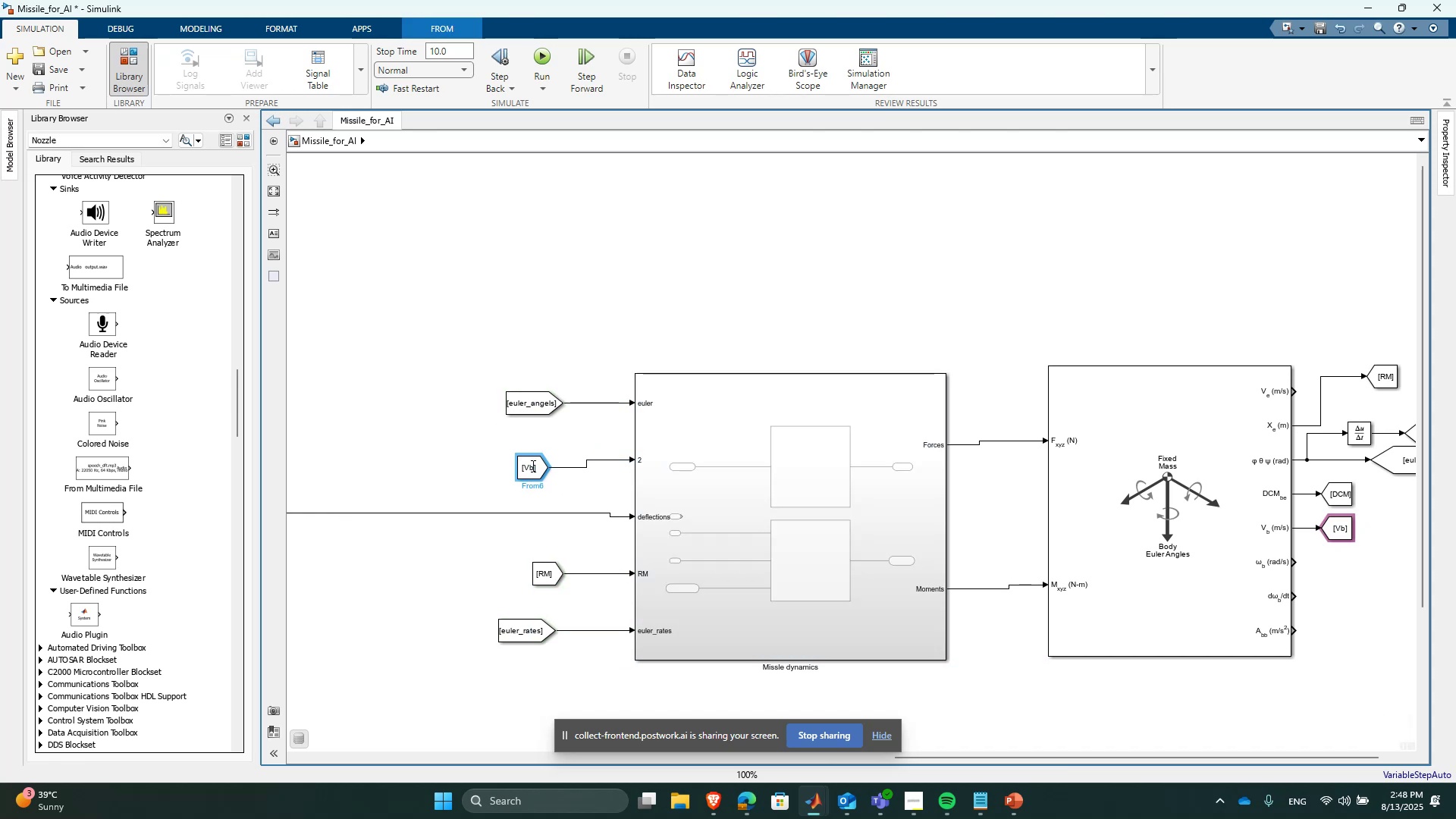 
left_click_drag(start_coordinate=[532, 466], to_coordinate=[524, 457])
 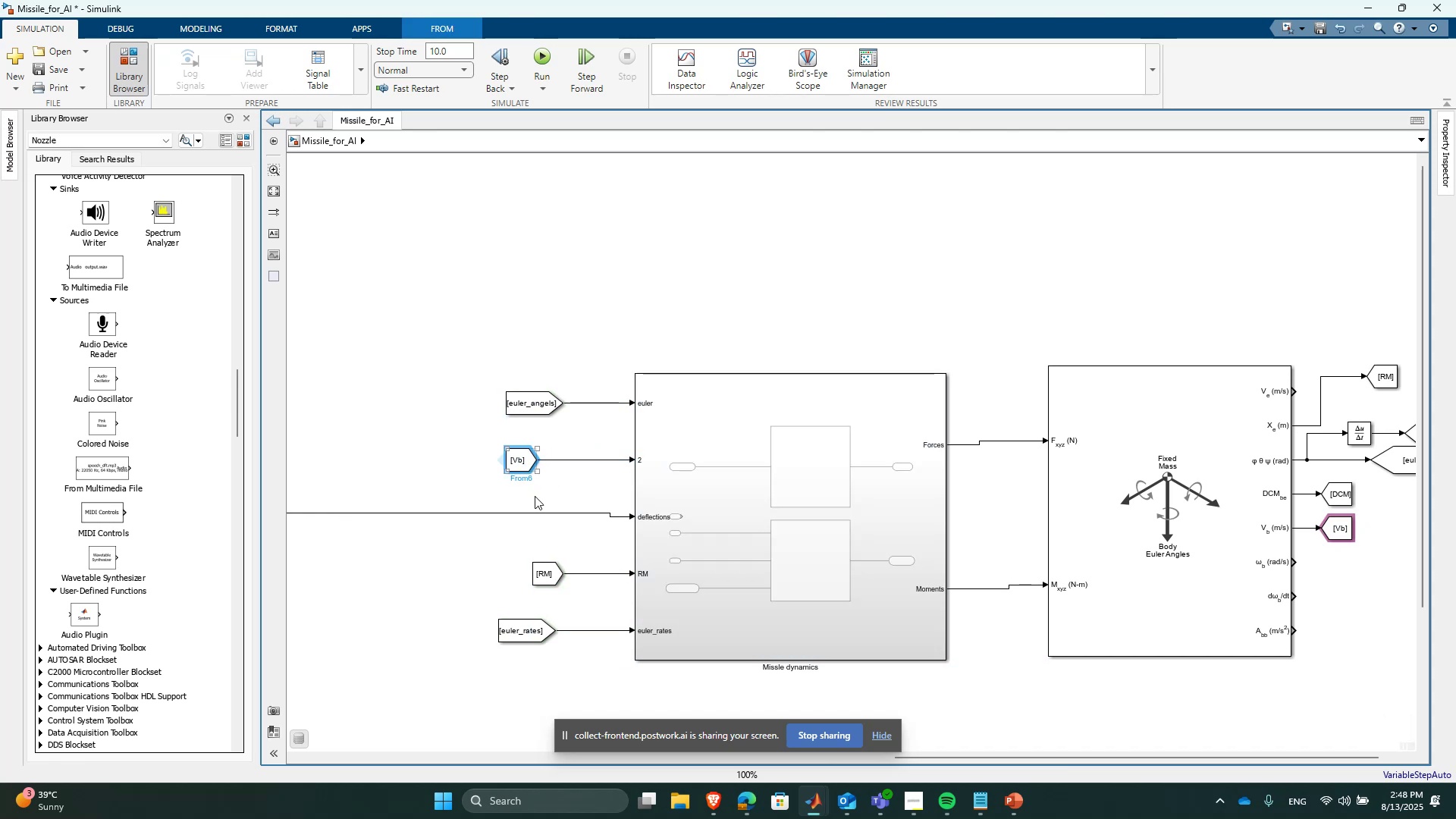 
key(Space)
 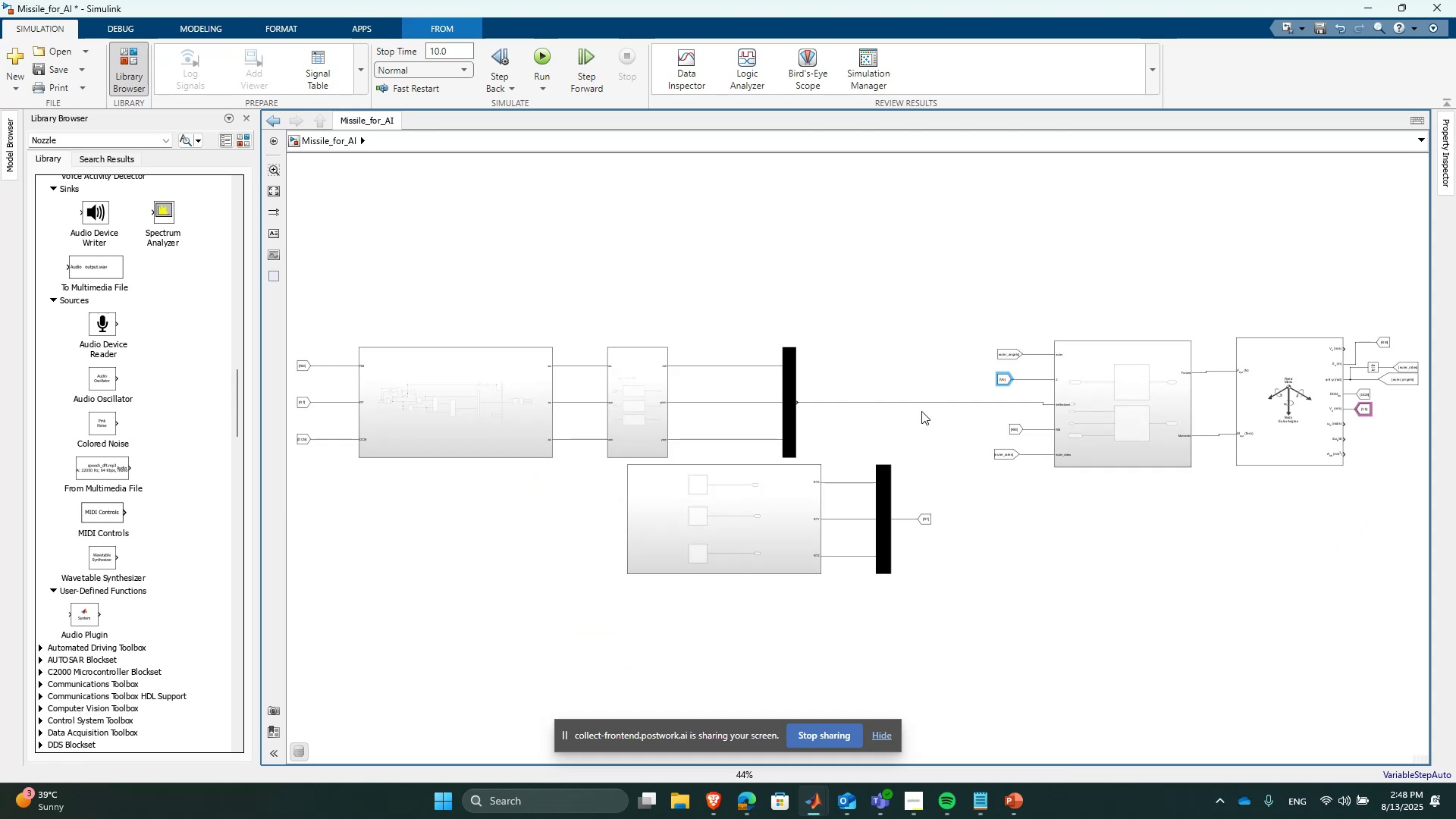 
scroll: coordinate [632, 403], scroll_direction: up, amount: 6.0
 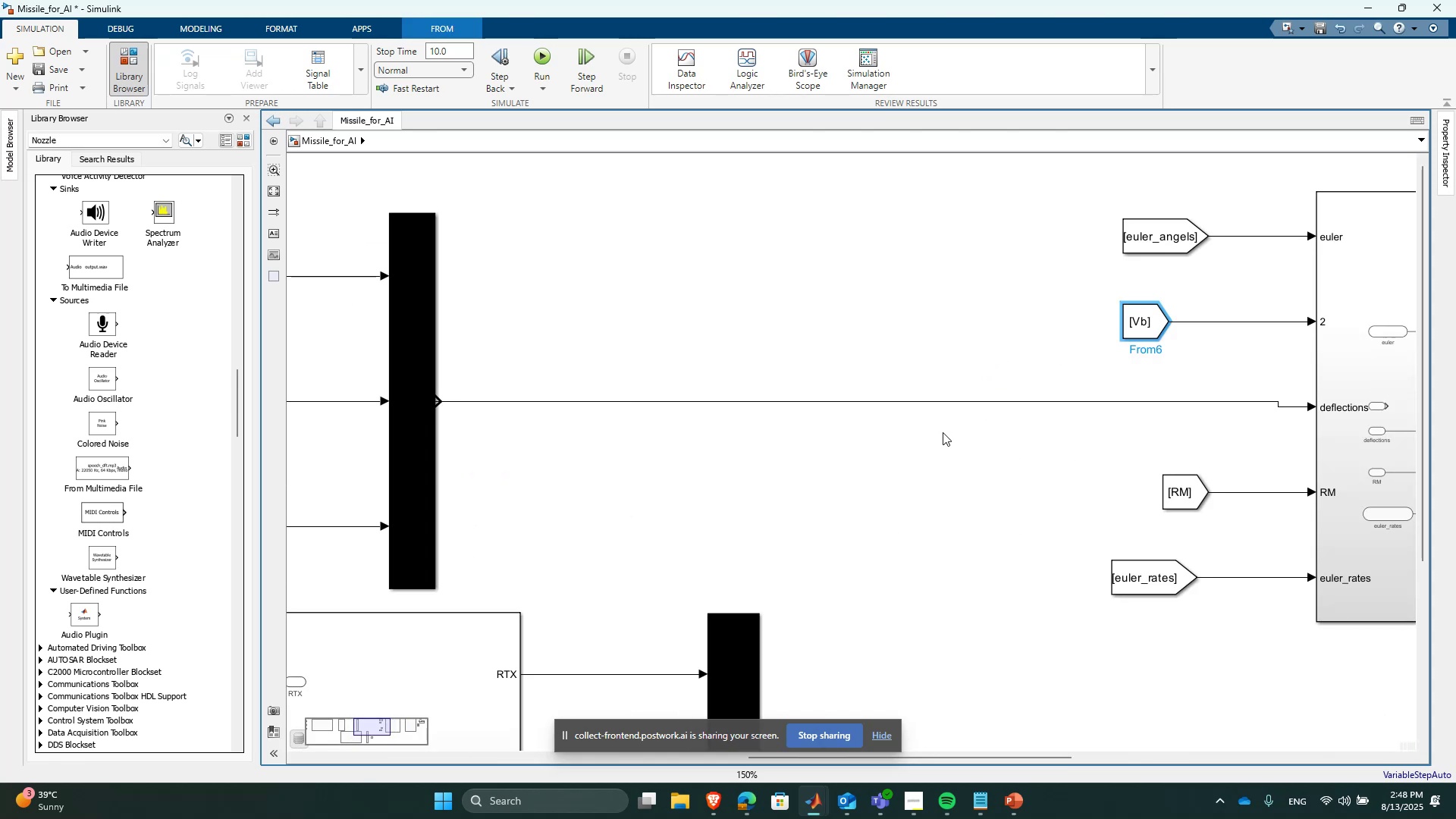 
left_click([1014, 449])
 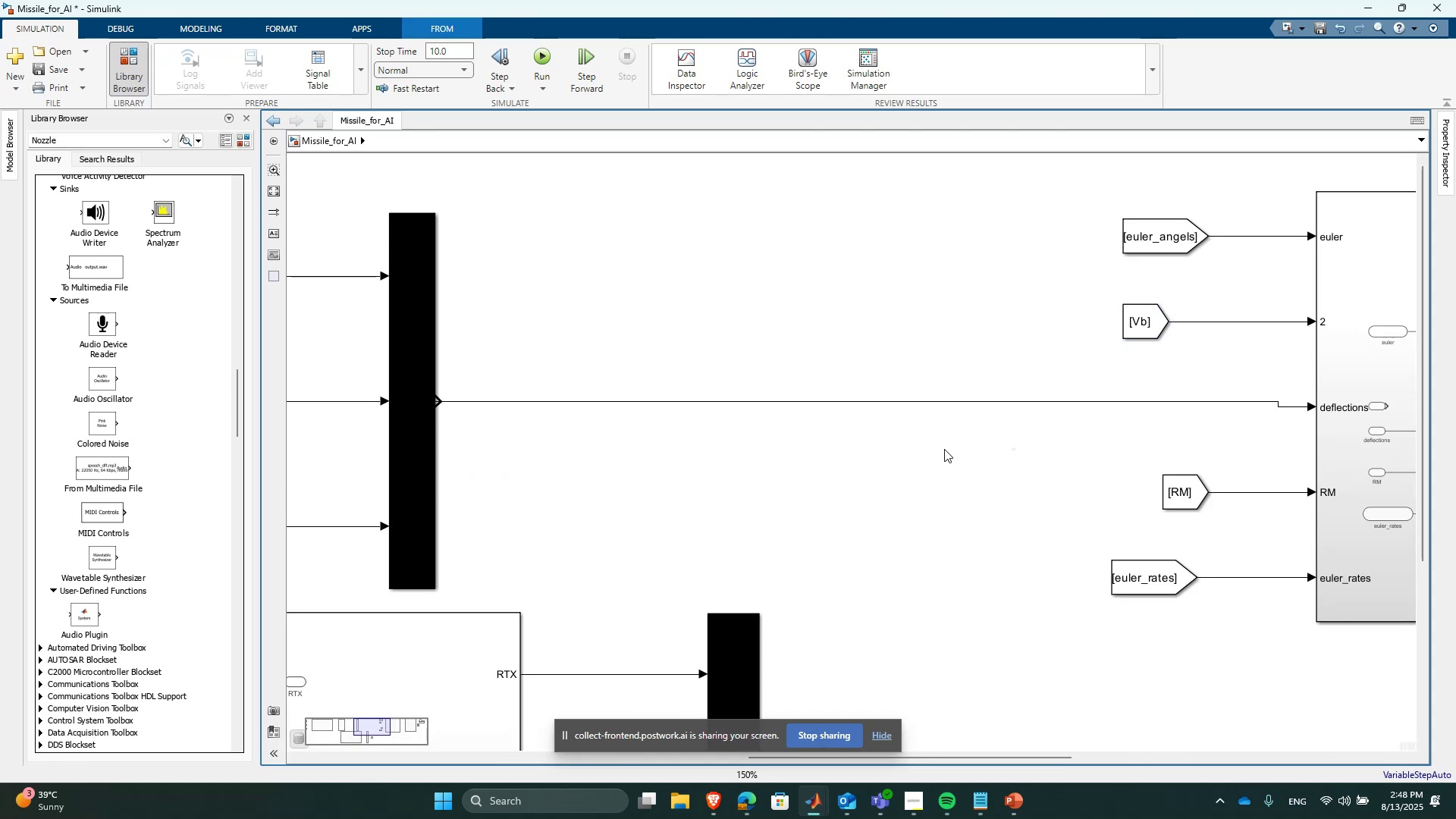 
scroll: coordinate [843, 485], scroll_direction: down, amount: 7.0
 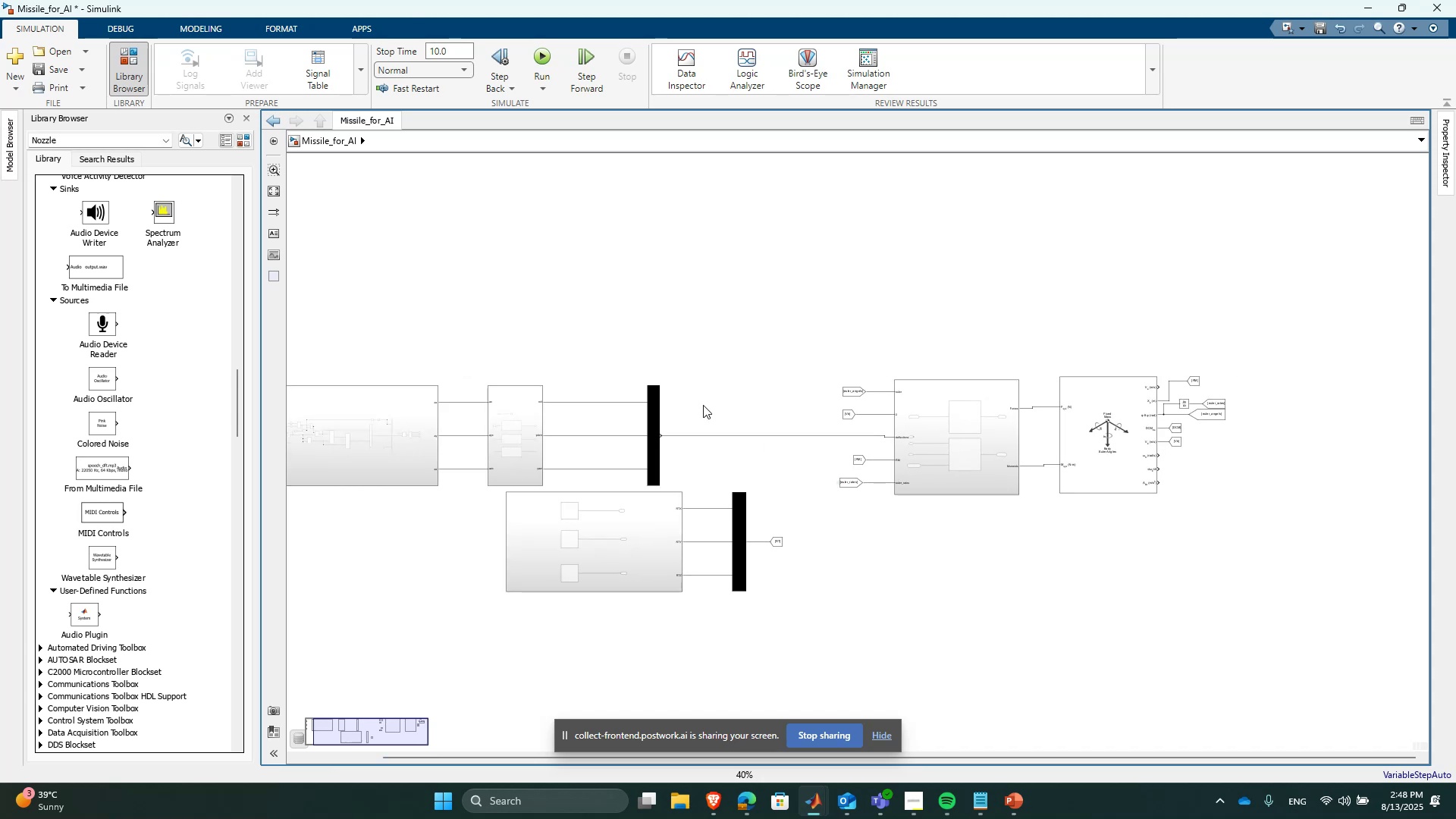 
left_click_drag(start_coordinate=[692, 352], to_coordinate=[287, 485])
 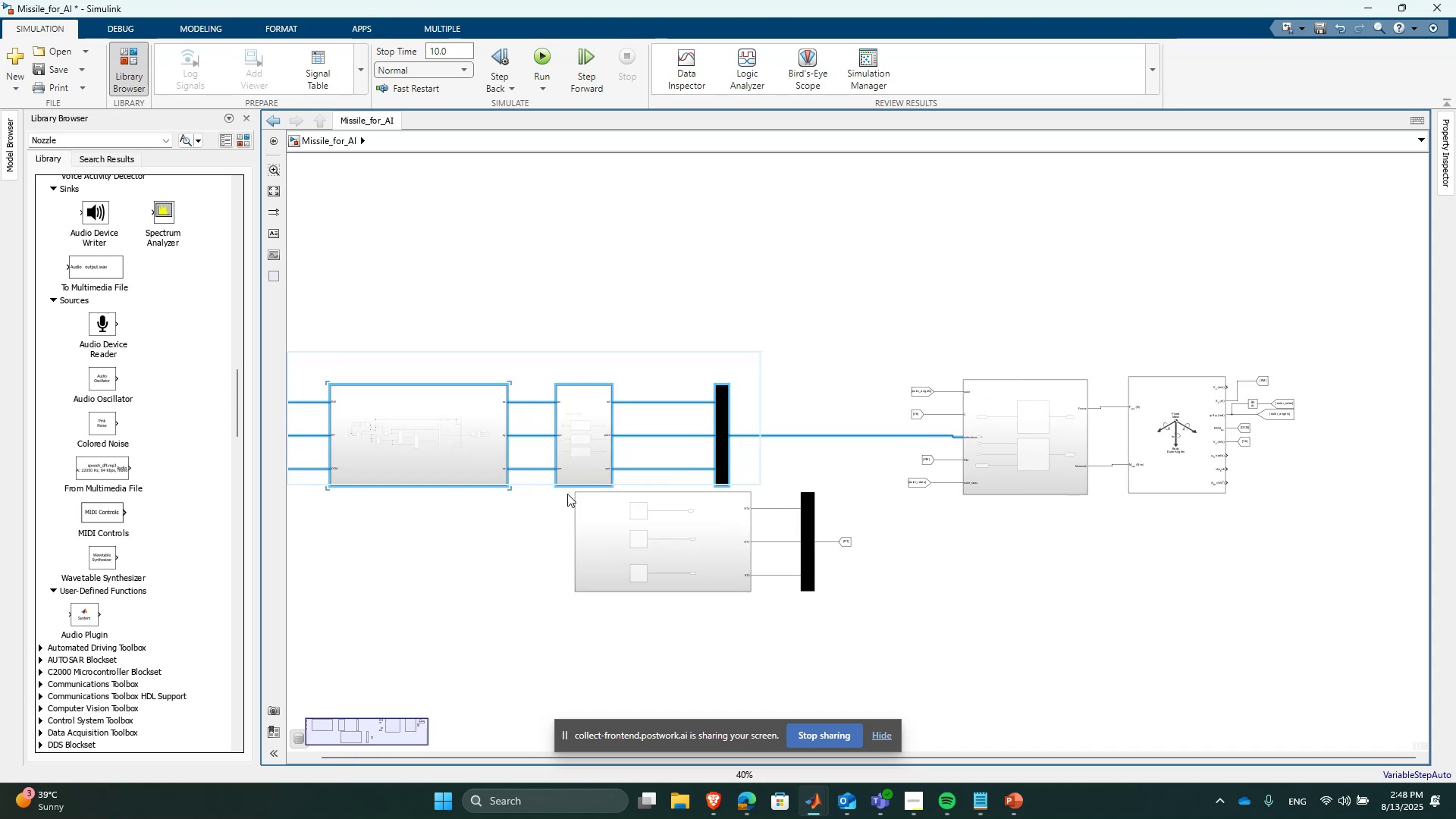 
scroll: coordinate [824, 495], scroll_direction: down, amount: 3.0
 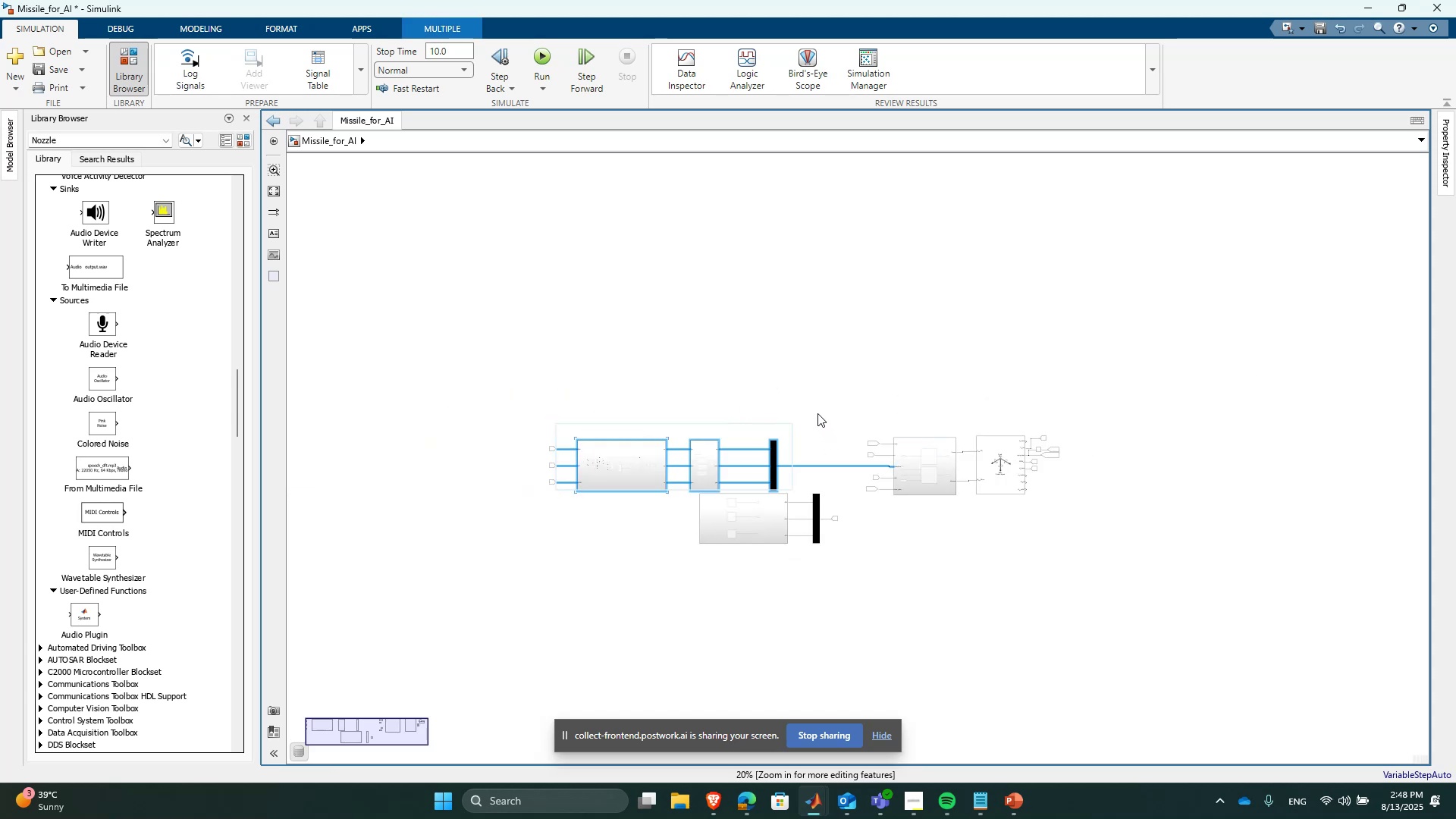 
left_click([809, 403])
 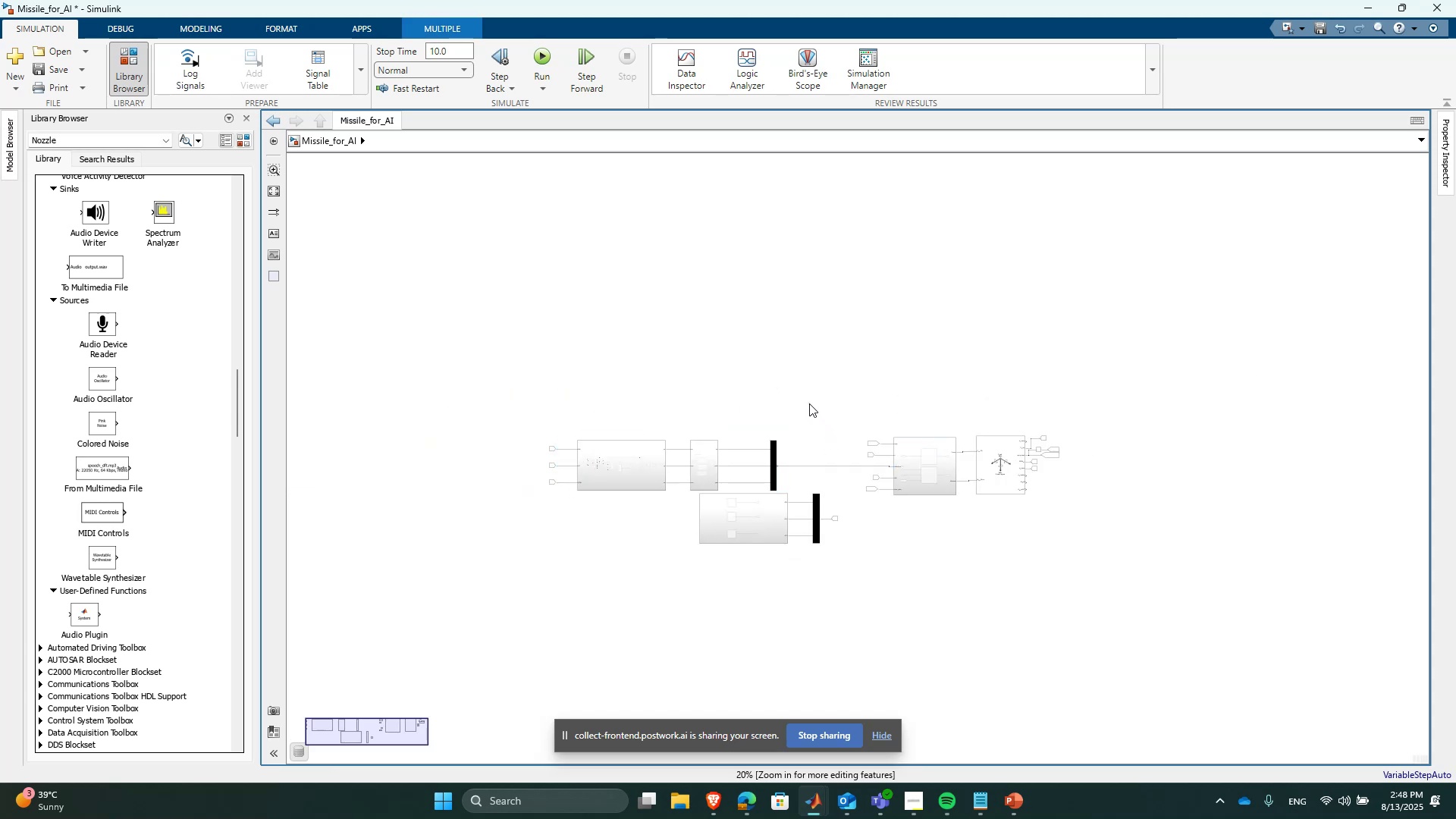 
left_click_drag(start_coordinate=[809, 403], to_coordinate=[585, 492])
 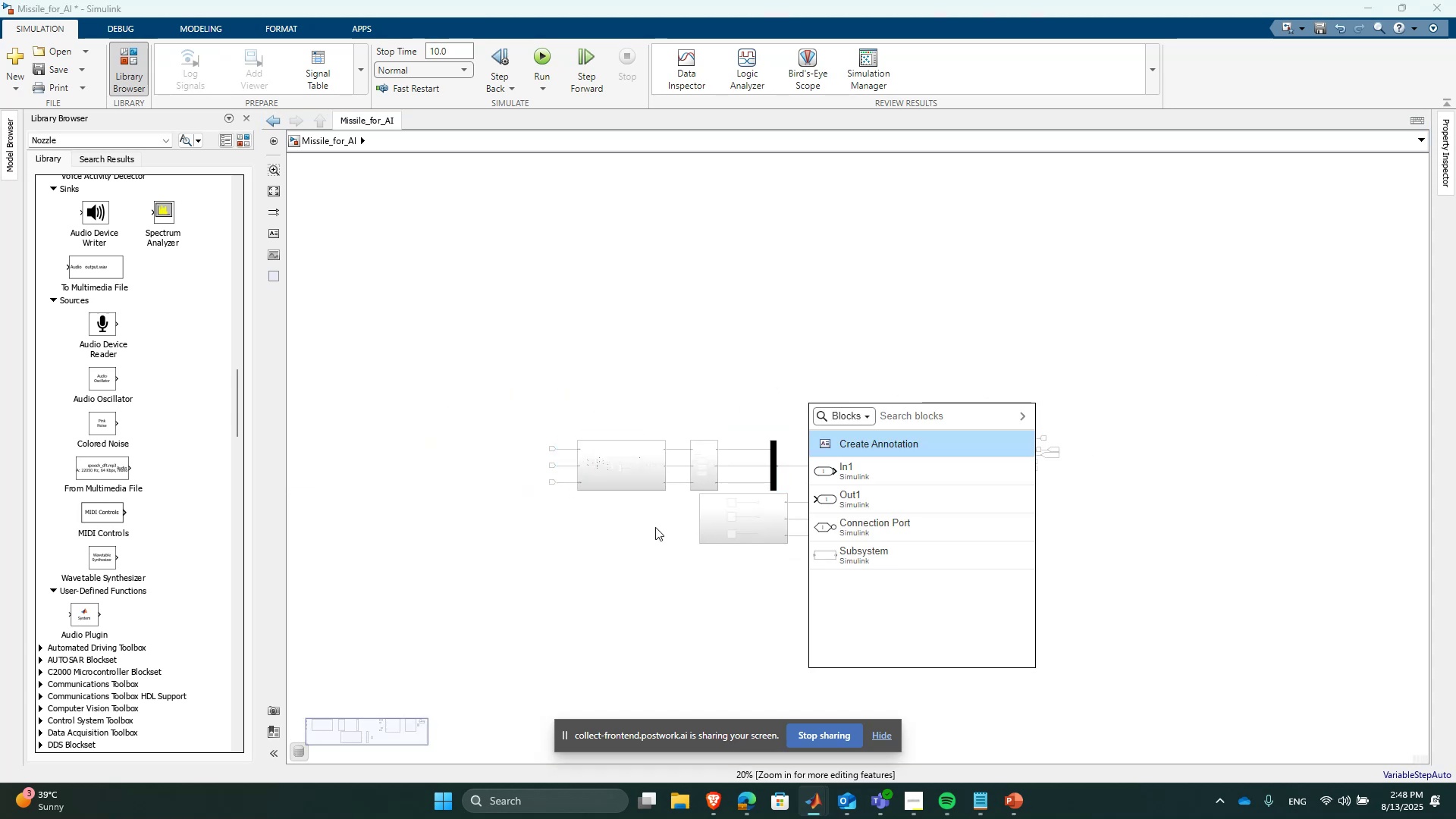 
left_click([688, 548])
 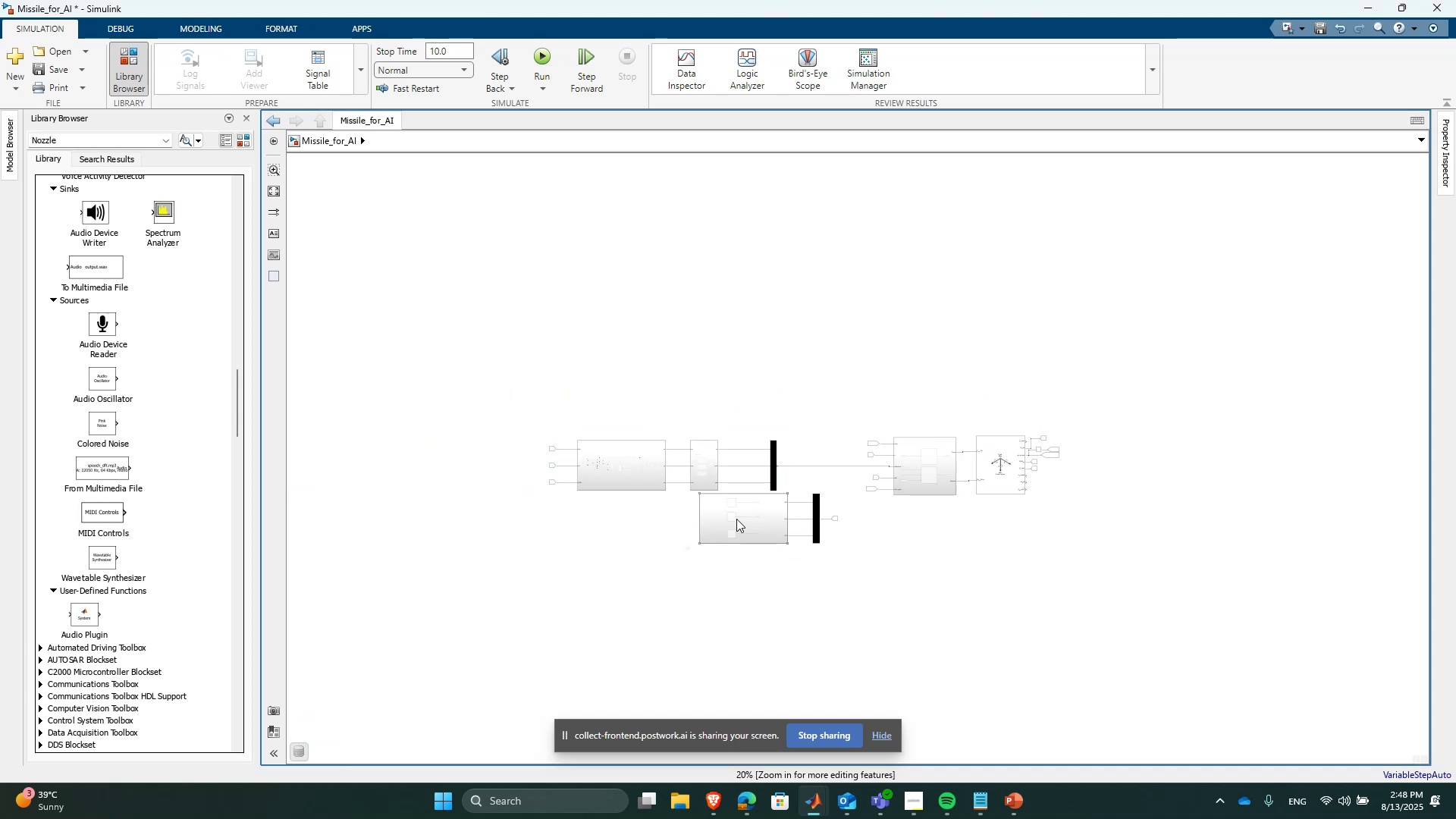 
scroll: coordinate [788, 504], scroll_direction: up, amount: 3.0
 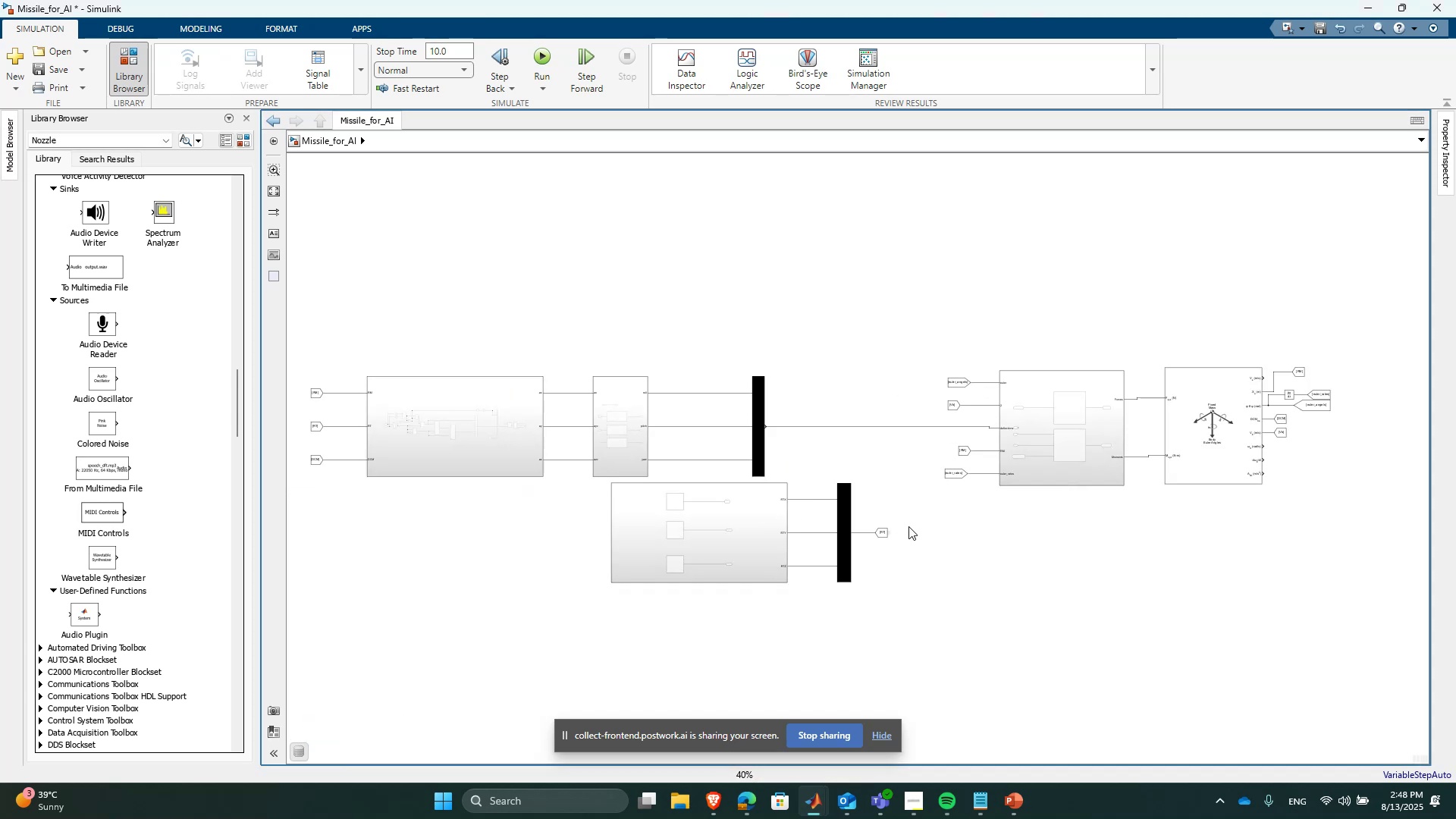 
left_click_drag(start_coordinate=[913, 503], to_coordinate=[597, 654])
 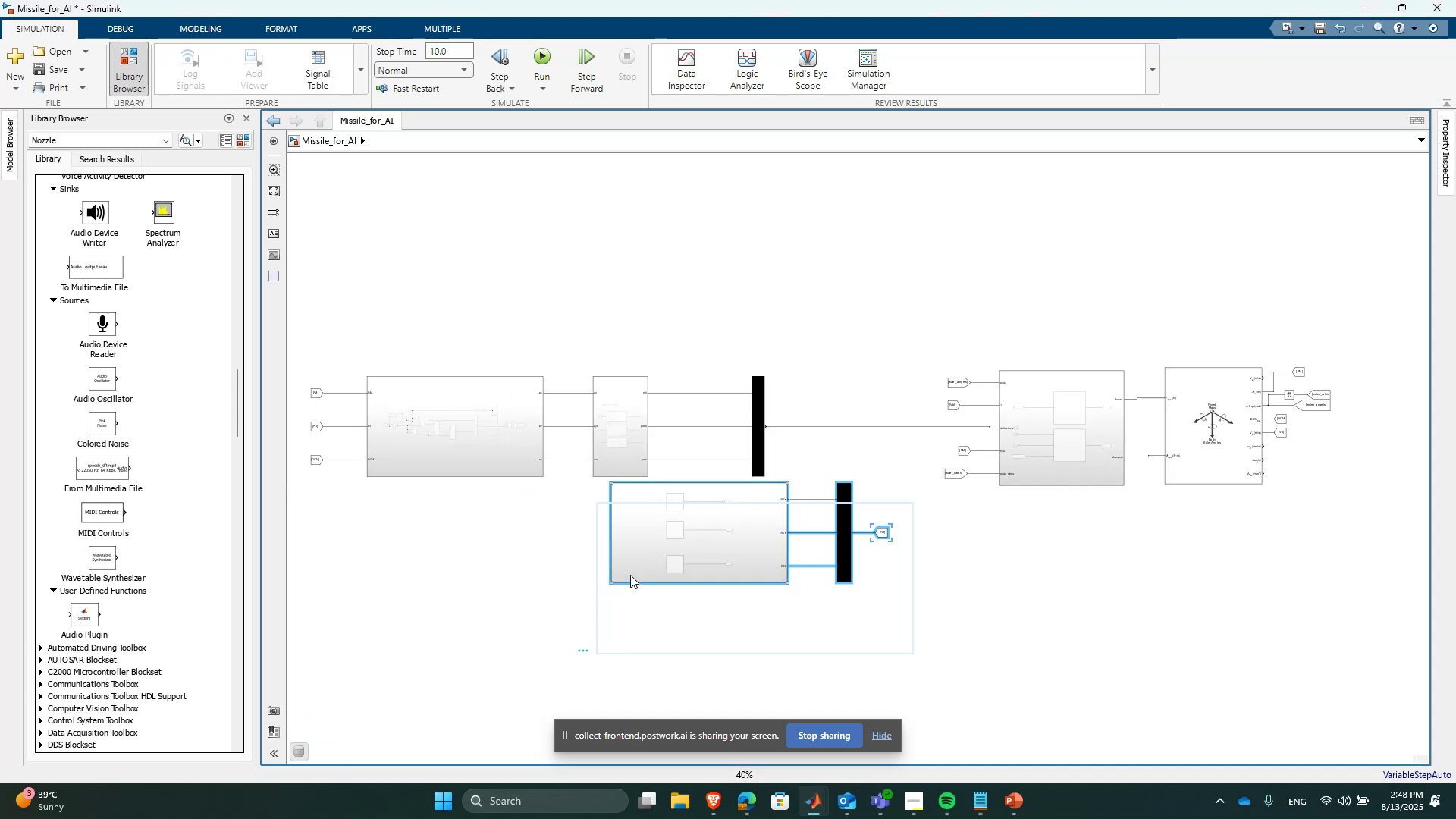 
left_click_drag(start_coordinate=[630, 566], to_coordinate=[611, 656])
 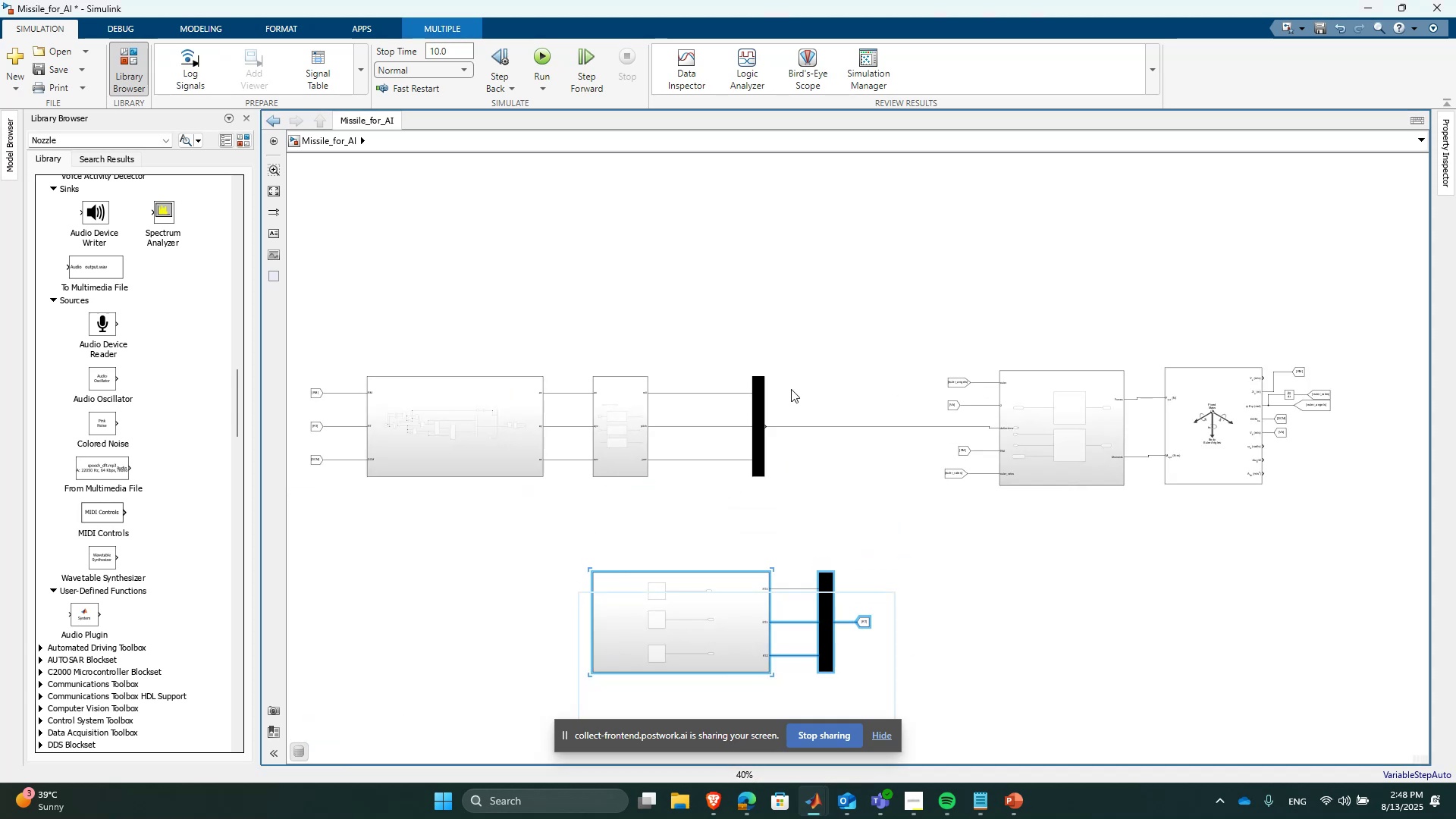 
left_click([812, 356])
 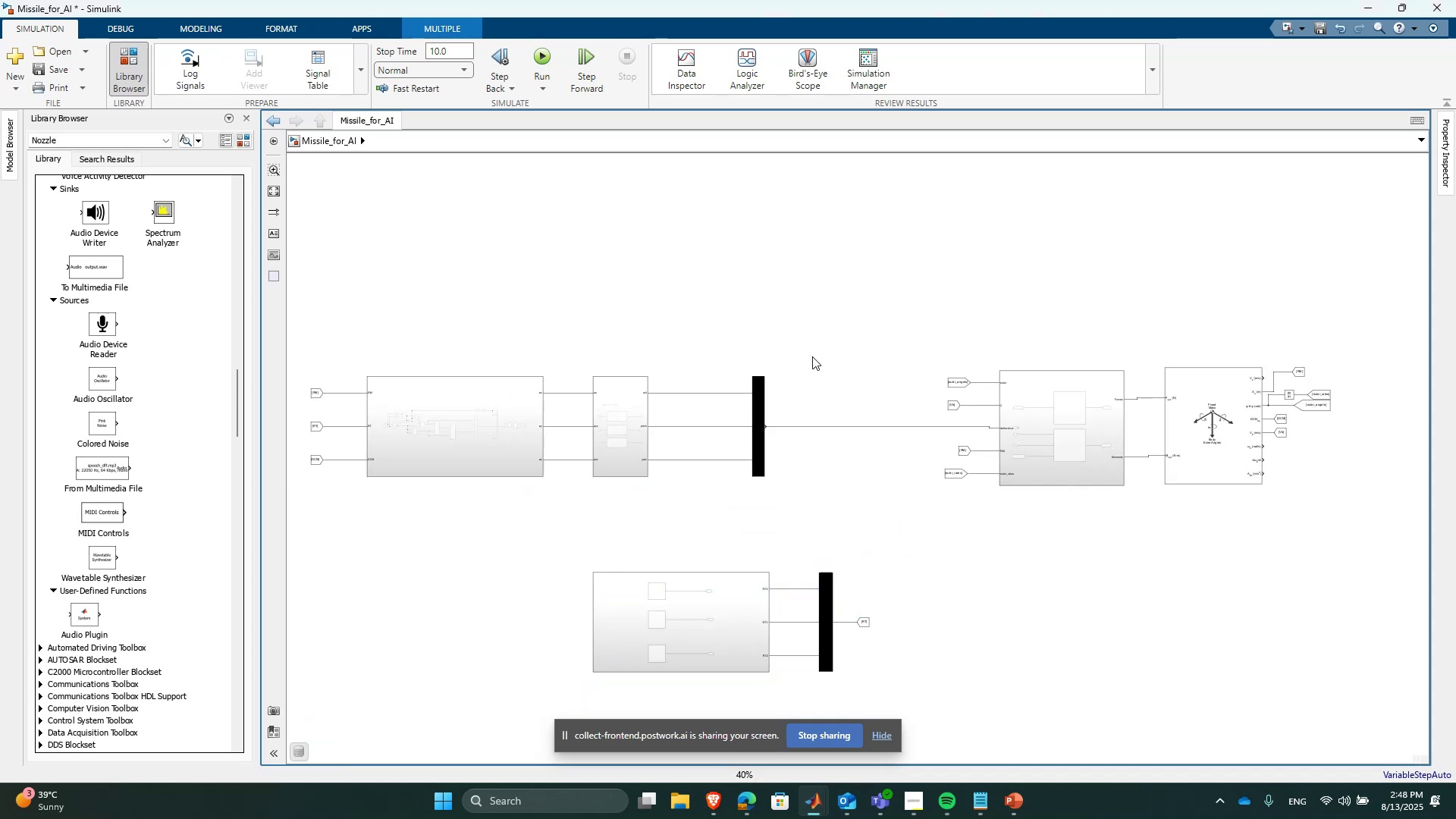 
left_click_drag(start_coordinate=[818, 328], to_coordinate=[309, 489])
 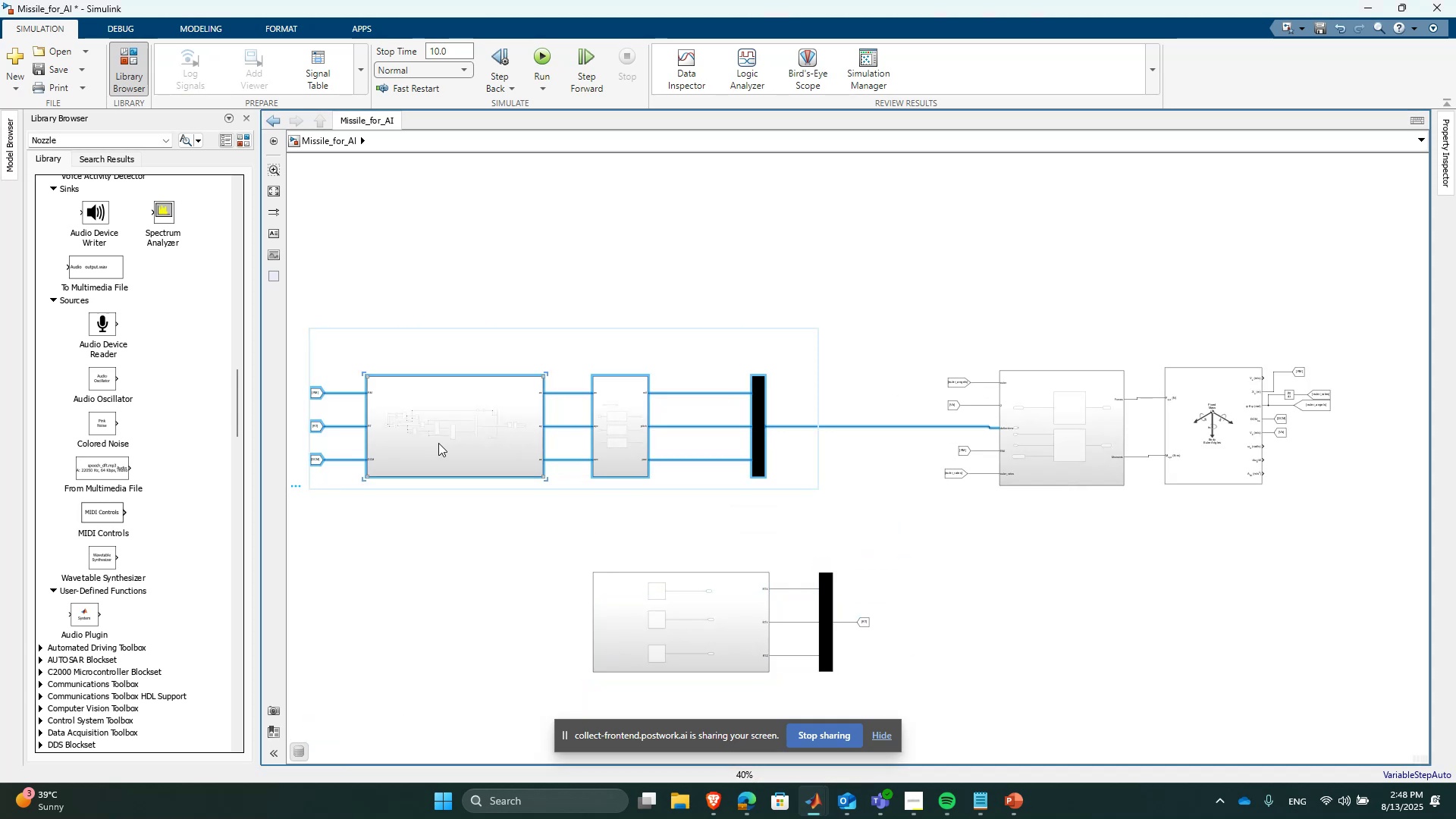 
left_click_drag(start_coordinate=[452, 441], to_coordinate=[463, 444])
 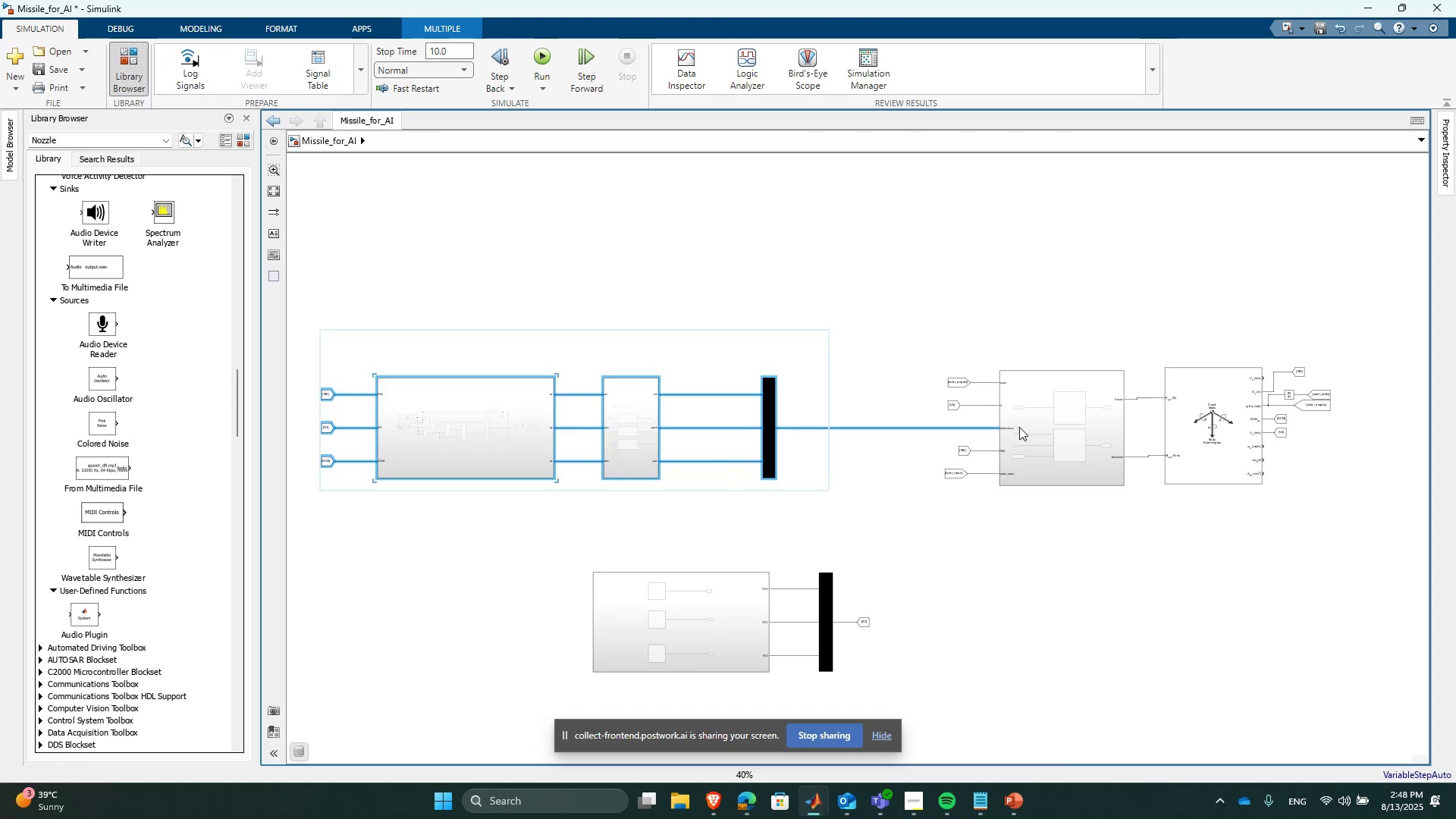 
double_click([1062, 421])
 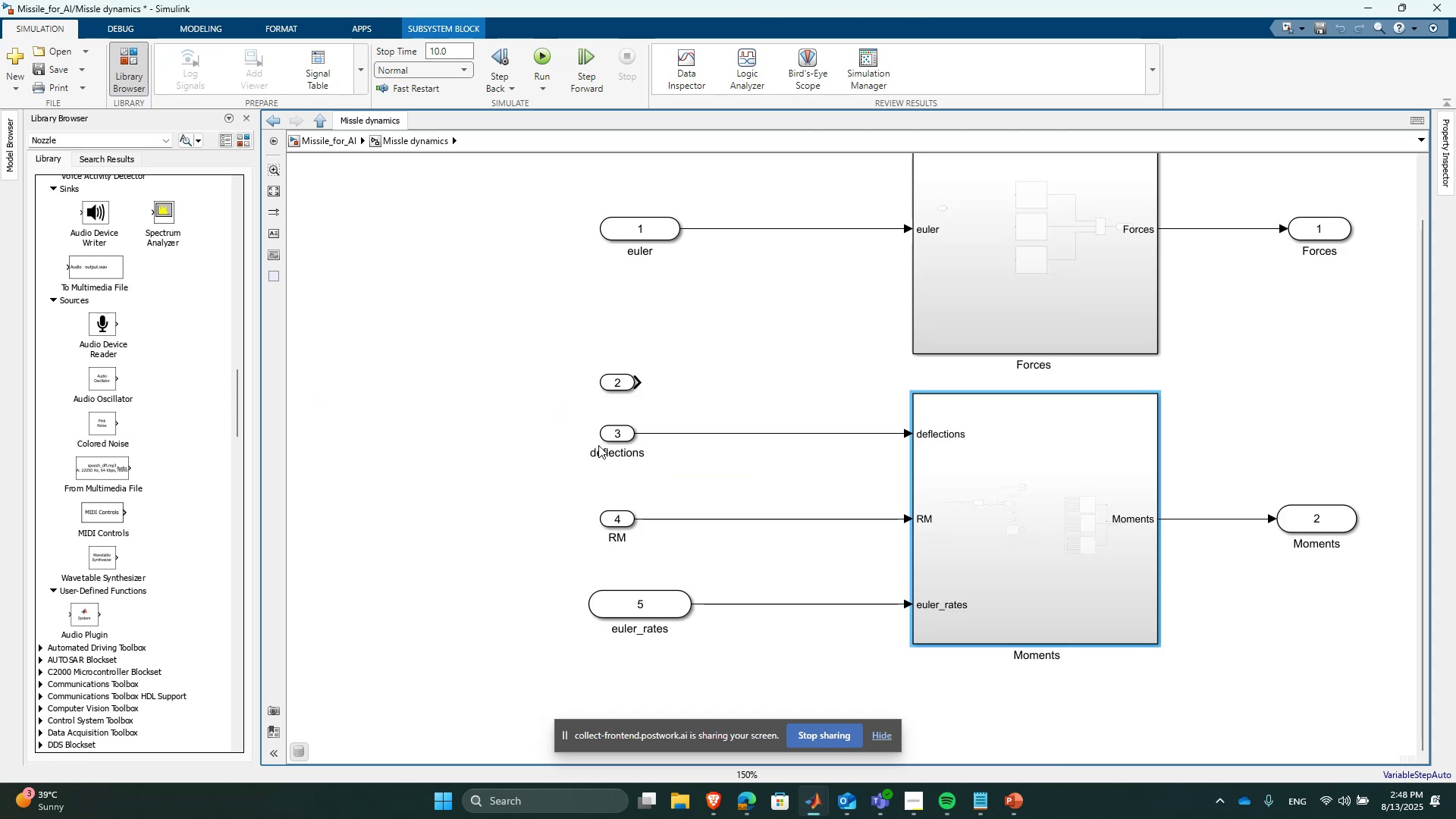 
scroll: coordinate [538, 457], scroll_direction: down, amount: 1.0
 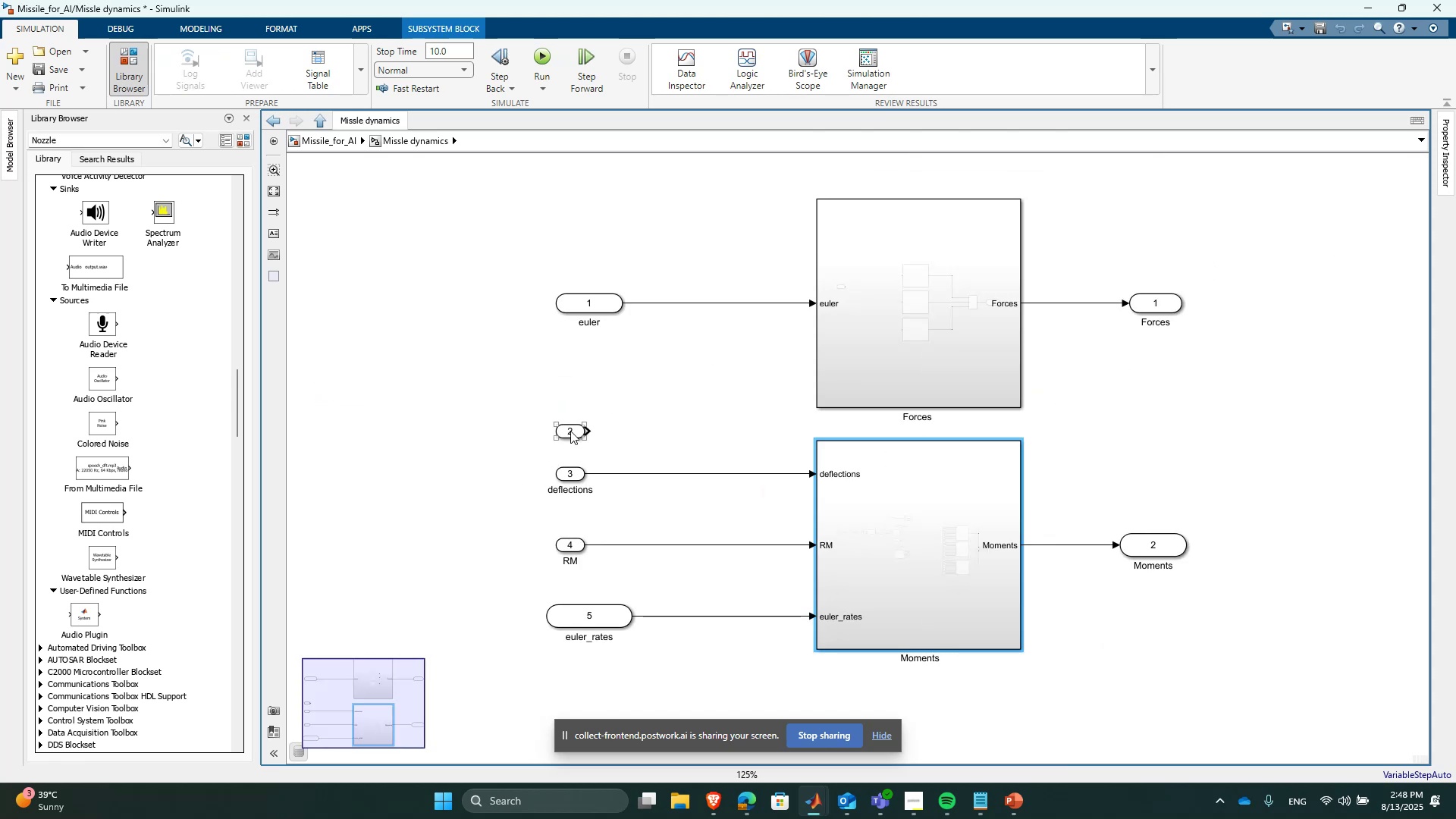 
left_click([575, 428])
 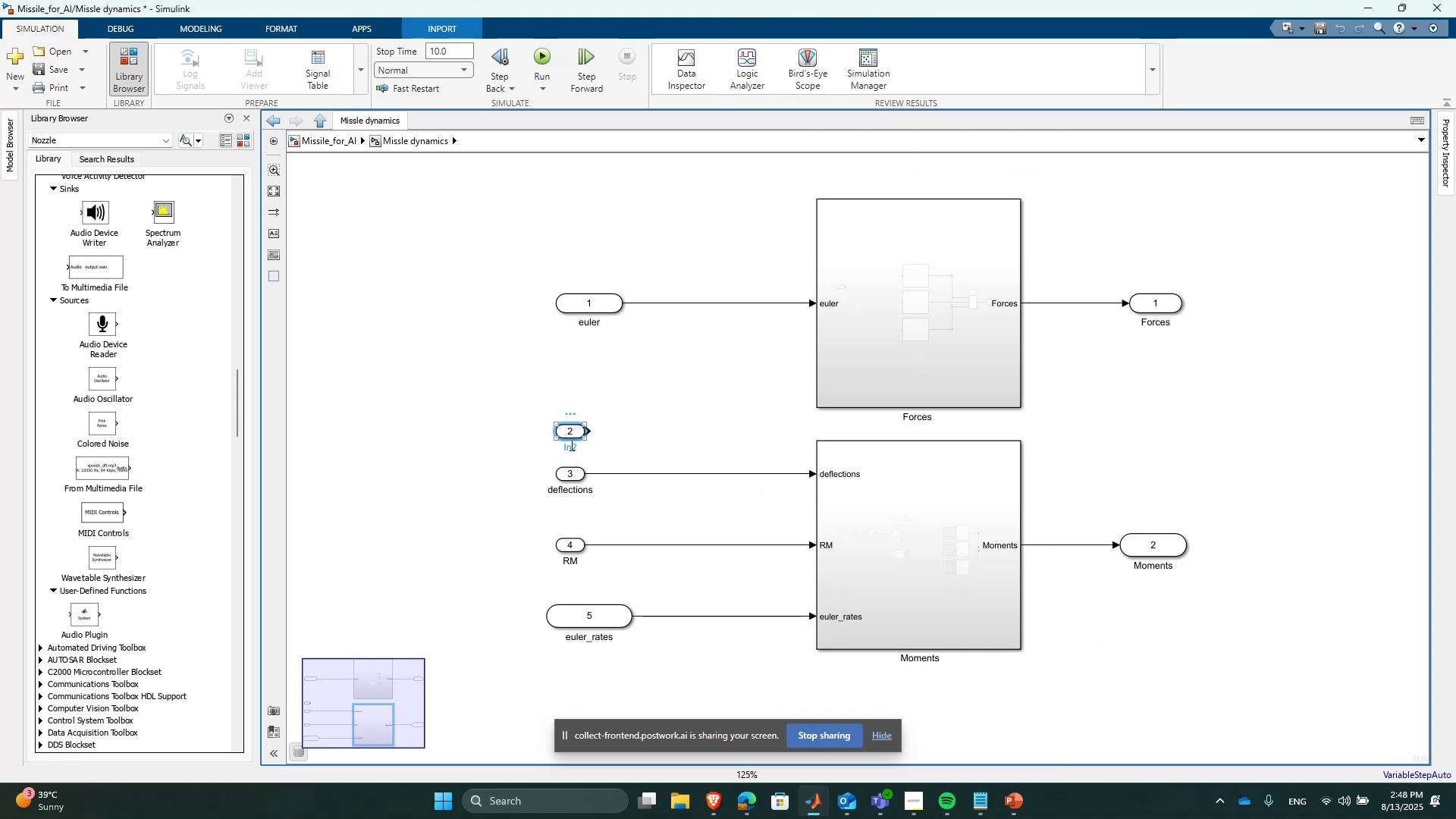 
double_click([570, 444])
 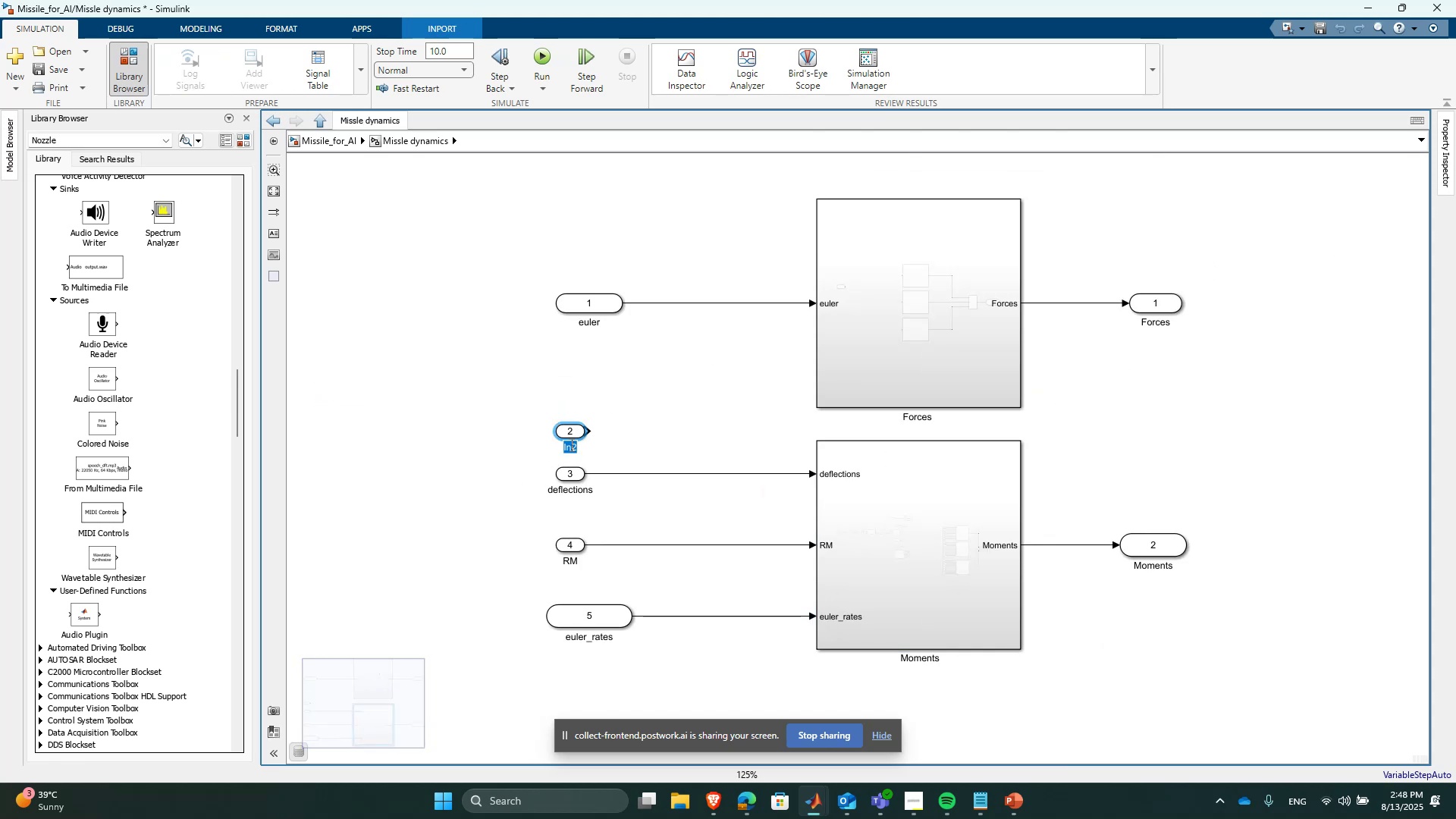 
key(CapsLock)
 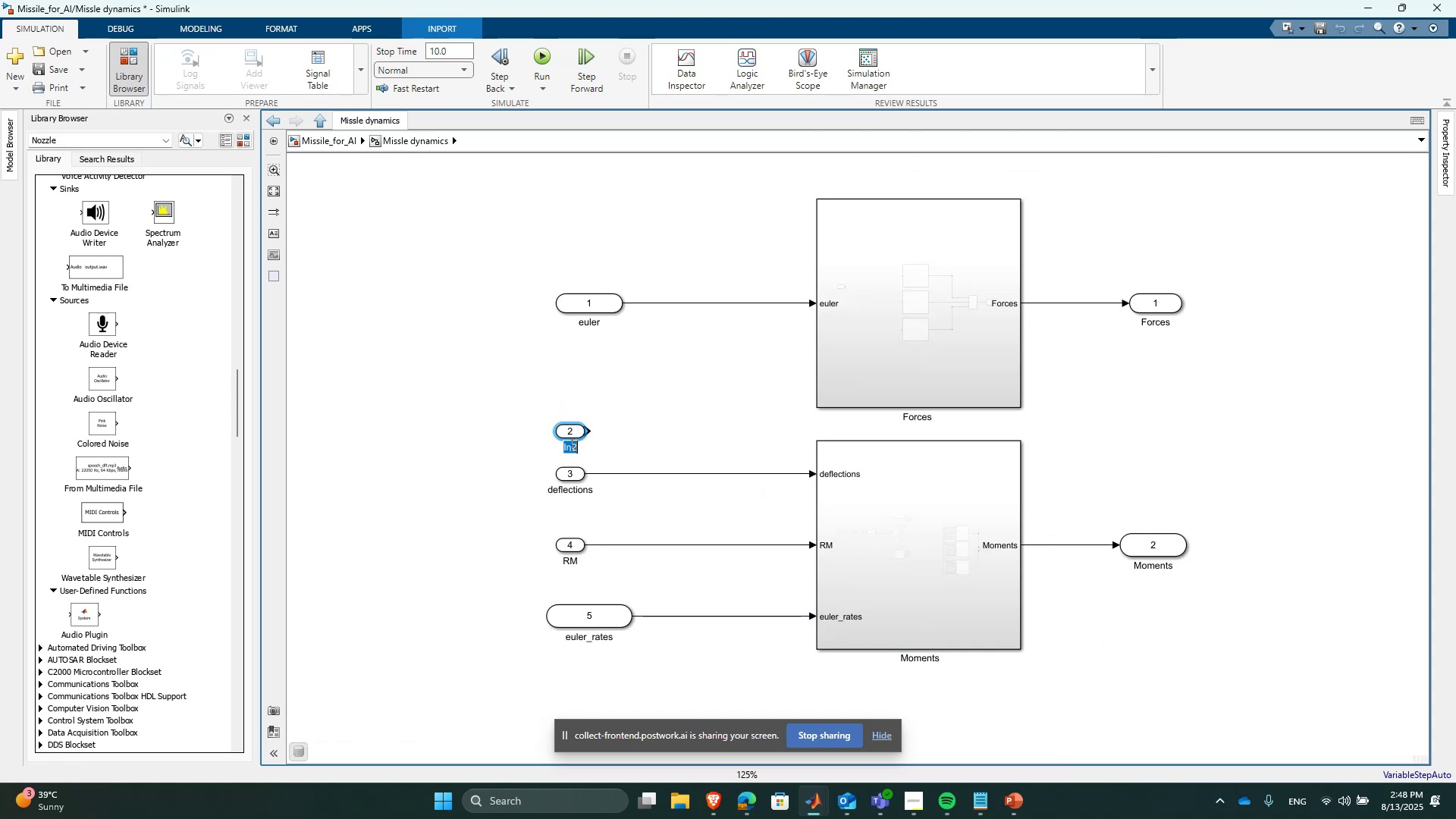 
key(V)
 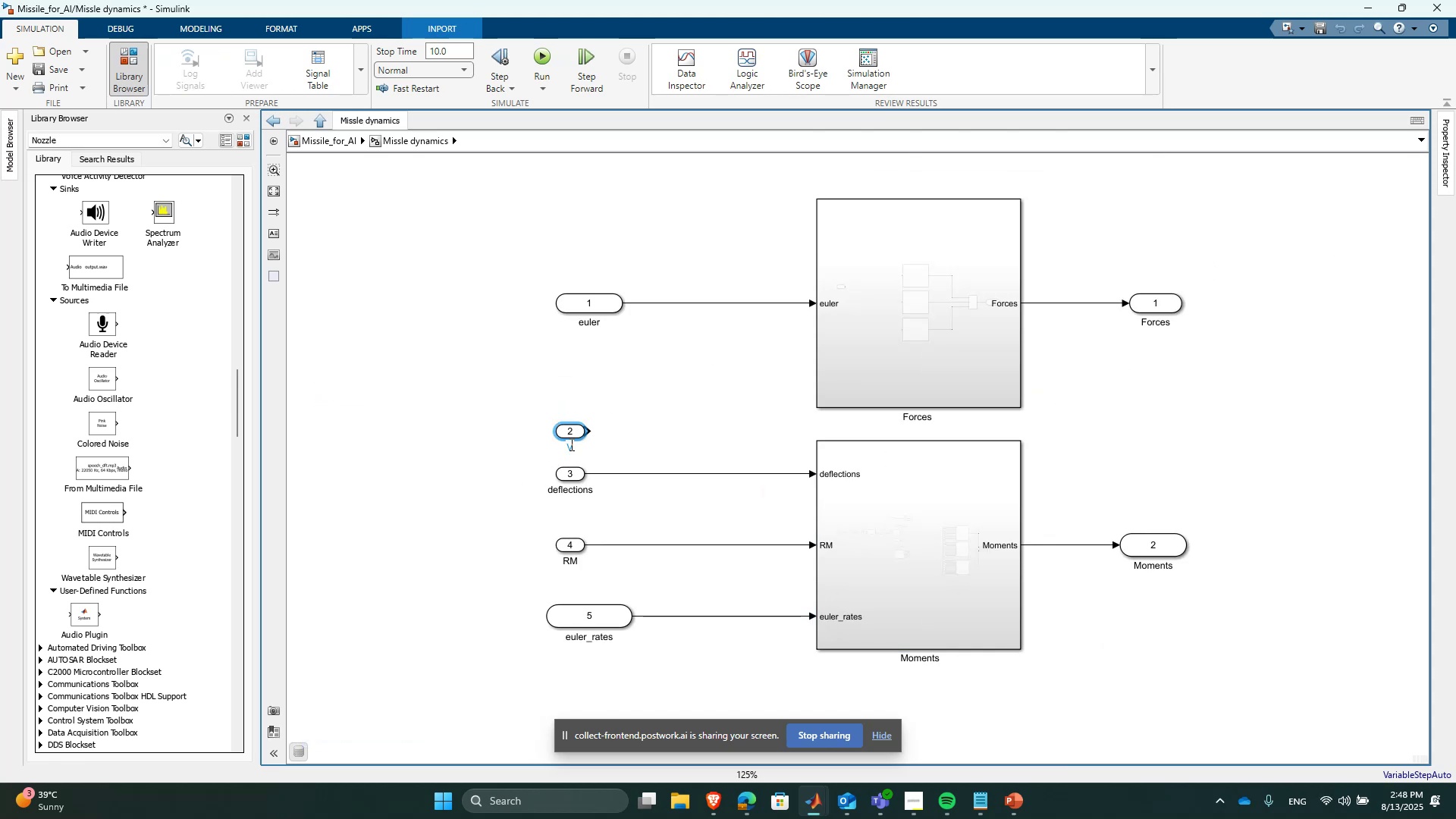 
key(CapsLock)
 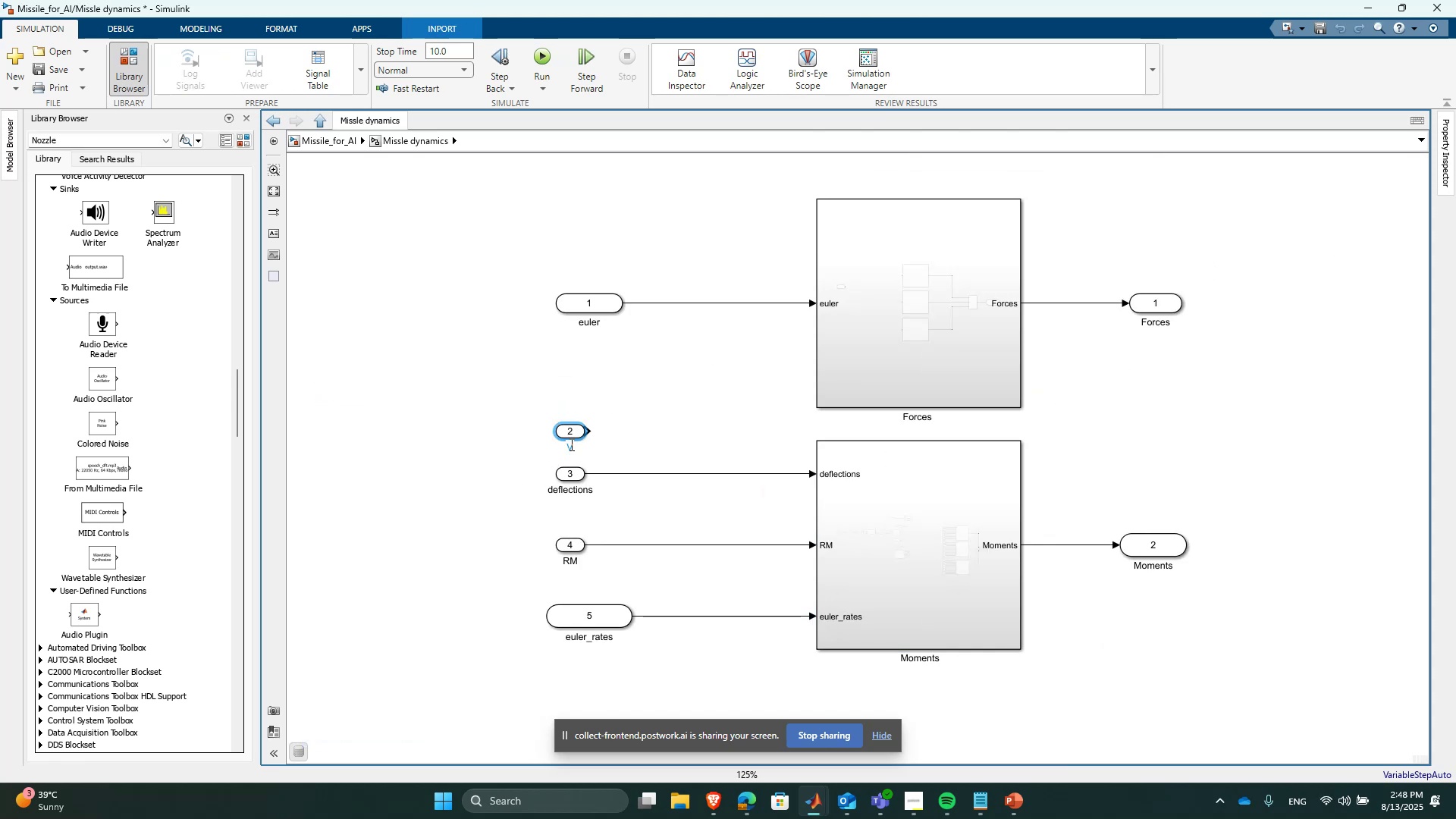 
key(B)
 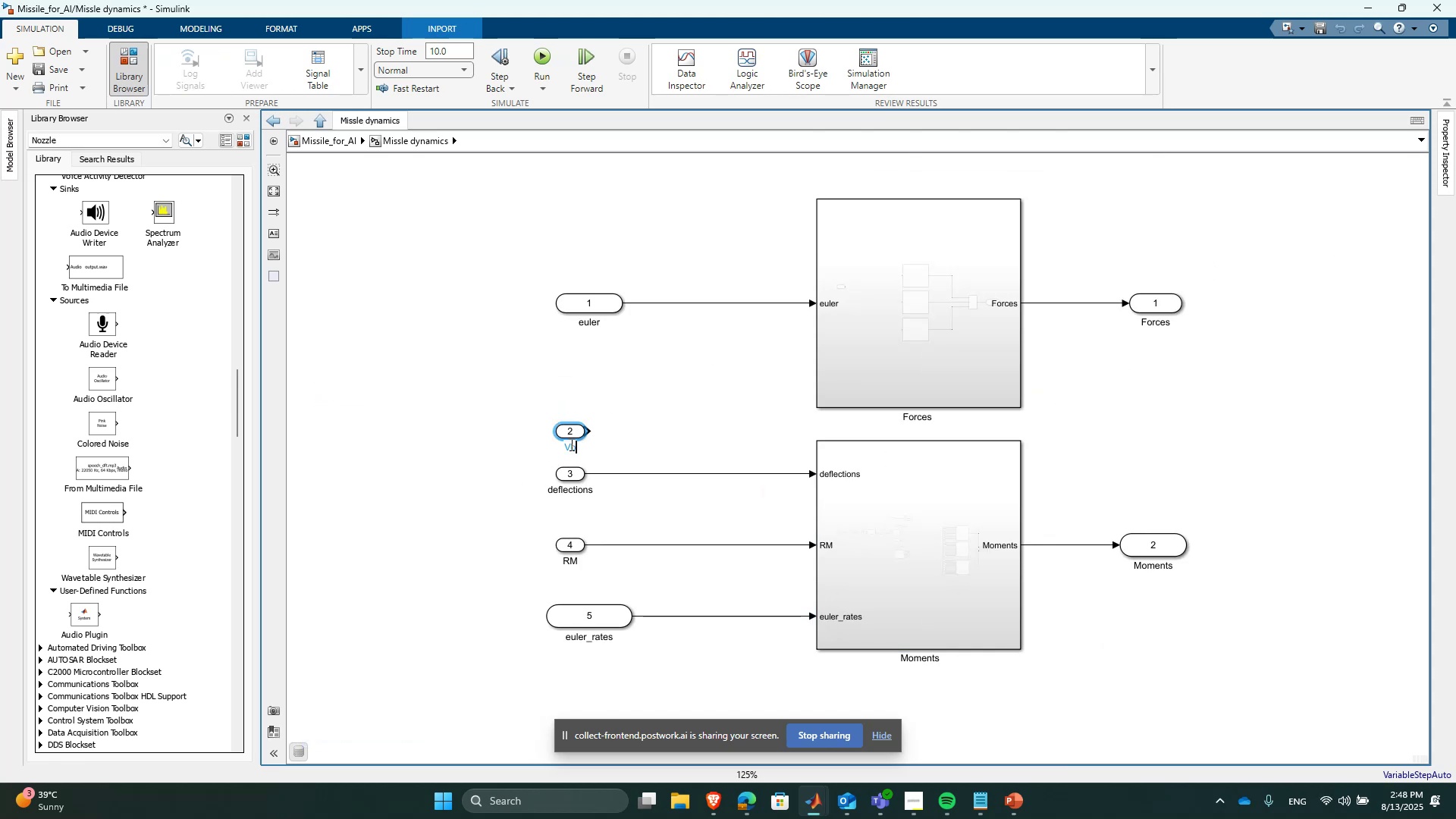 
key(Enter)
 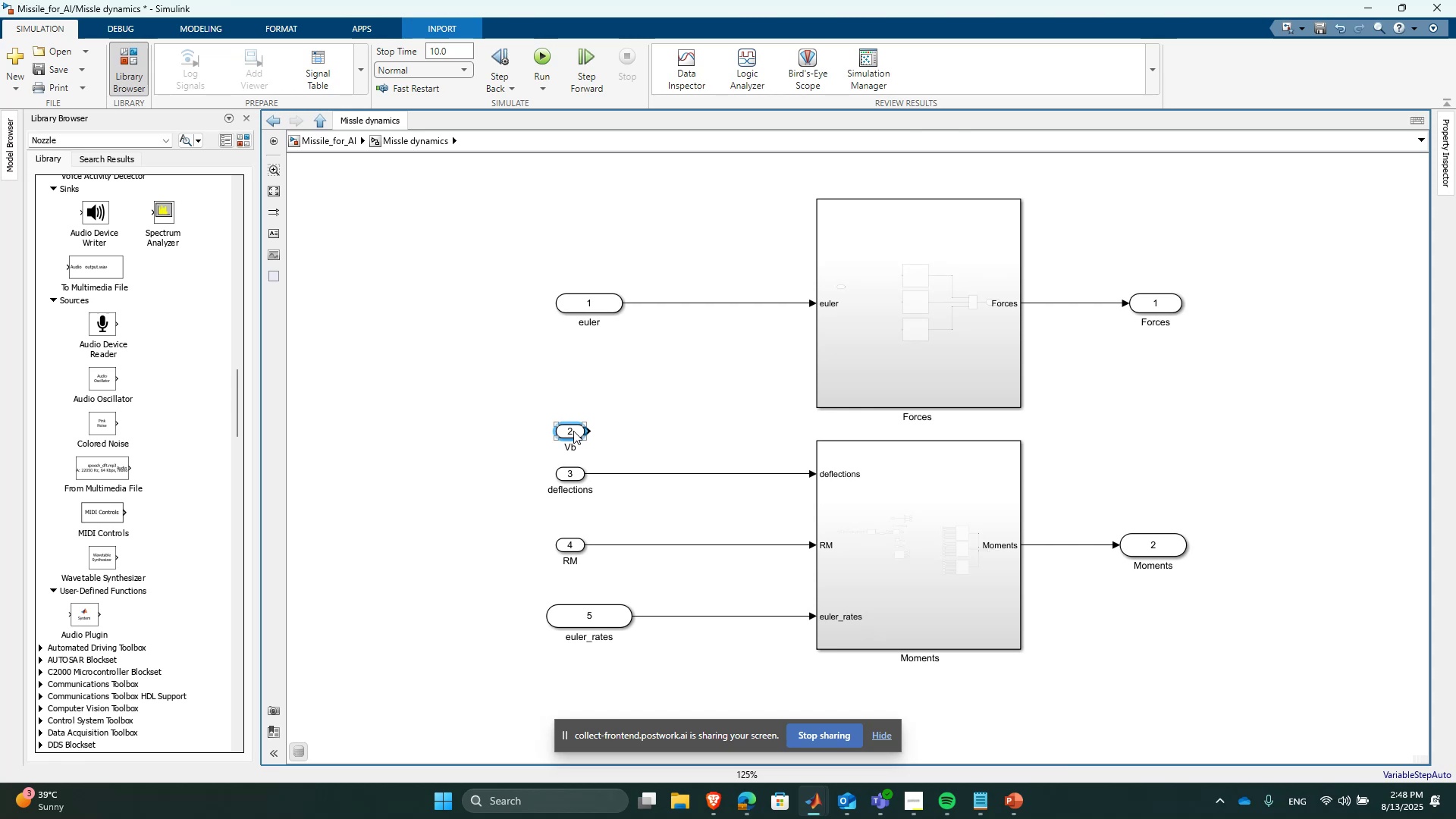 
wait(12.65)
 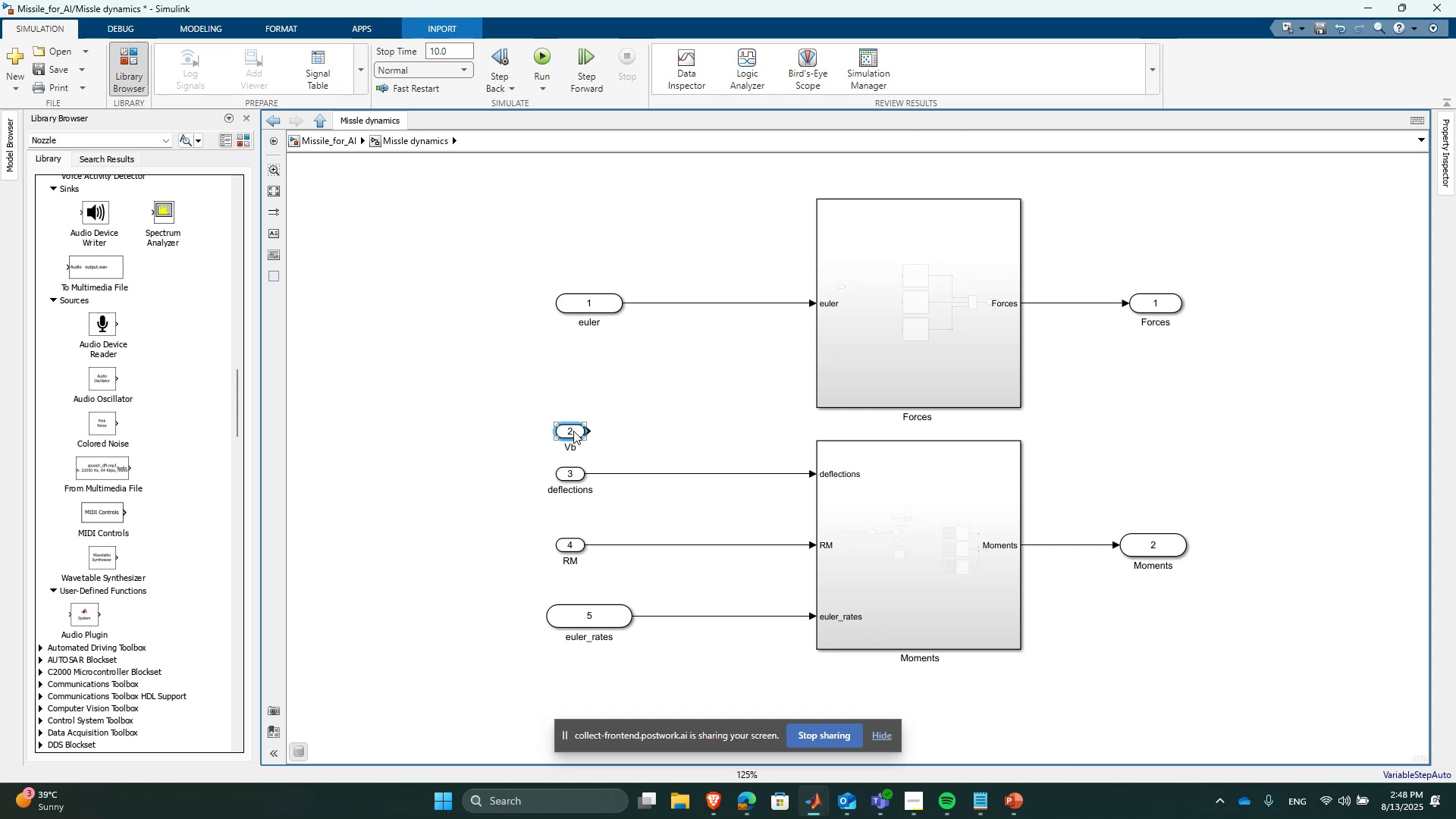 
left_click_drag(start_coordinate=[586, 432], to_coordinate=[817, 444])
 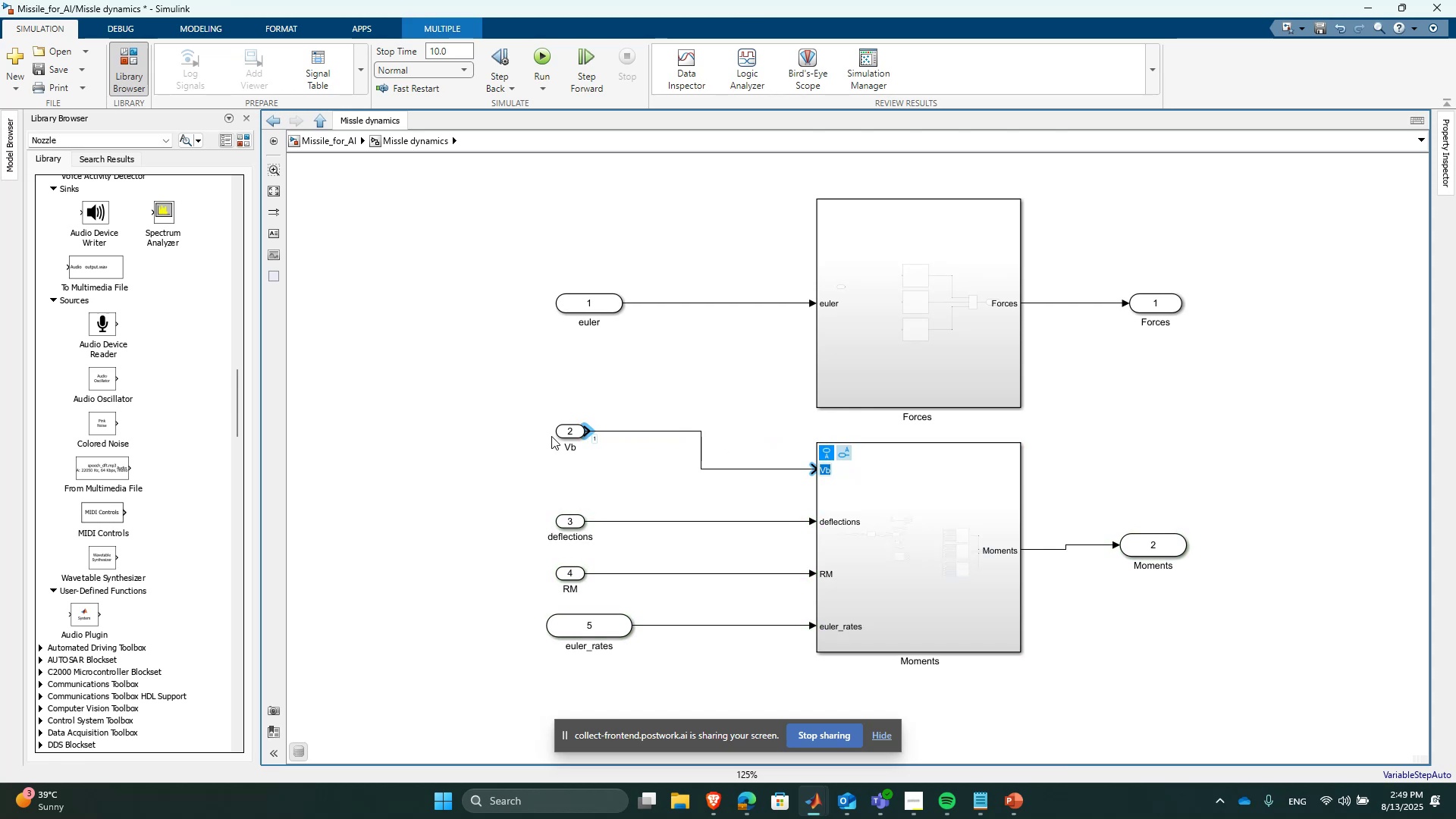 
left_click_drag(start_coordinate=[567, 434], to_coordinate=[570, 470])
 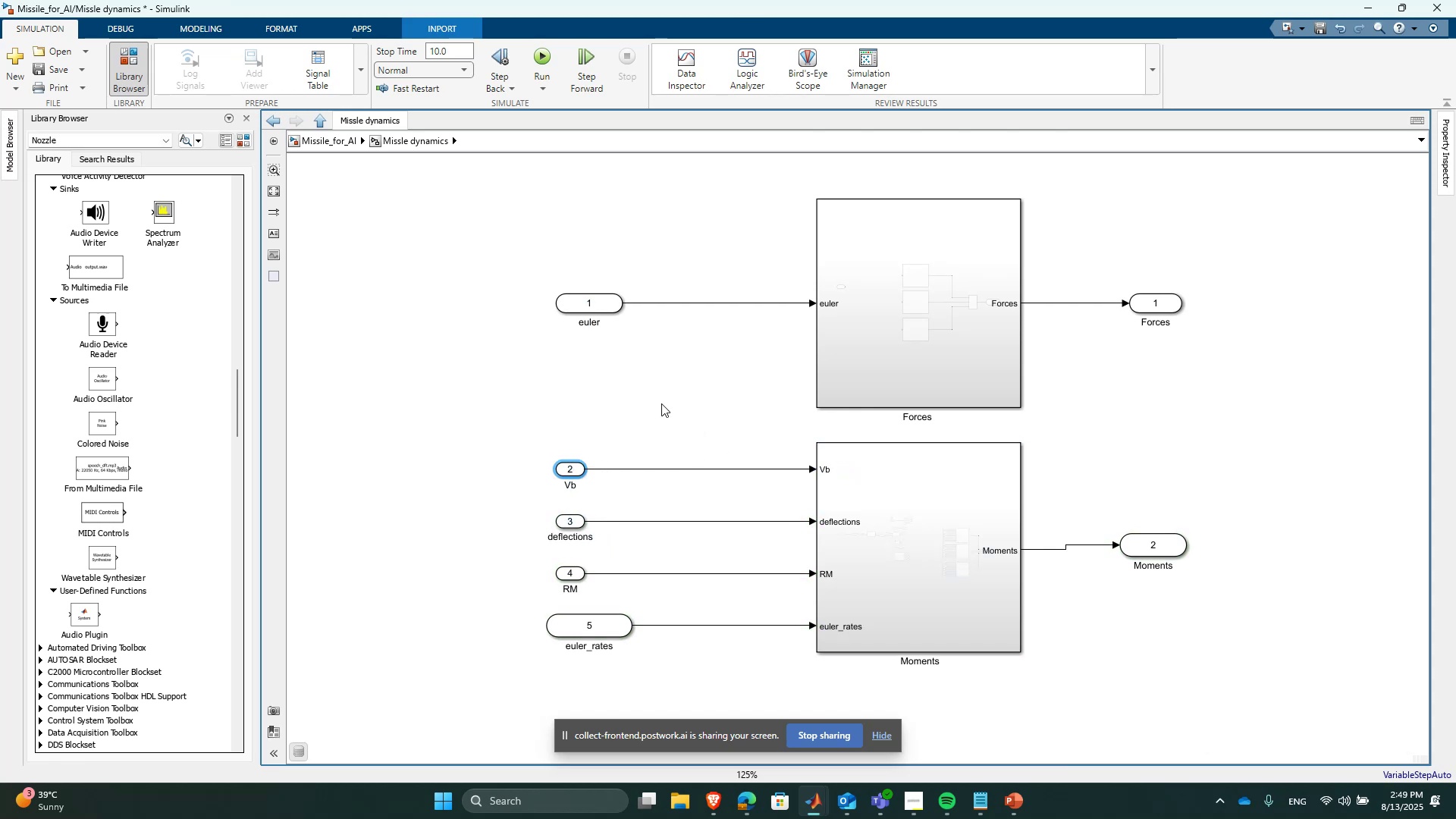 
left_click([686, 384])
 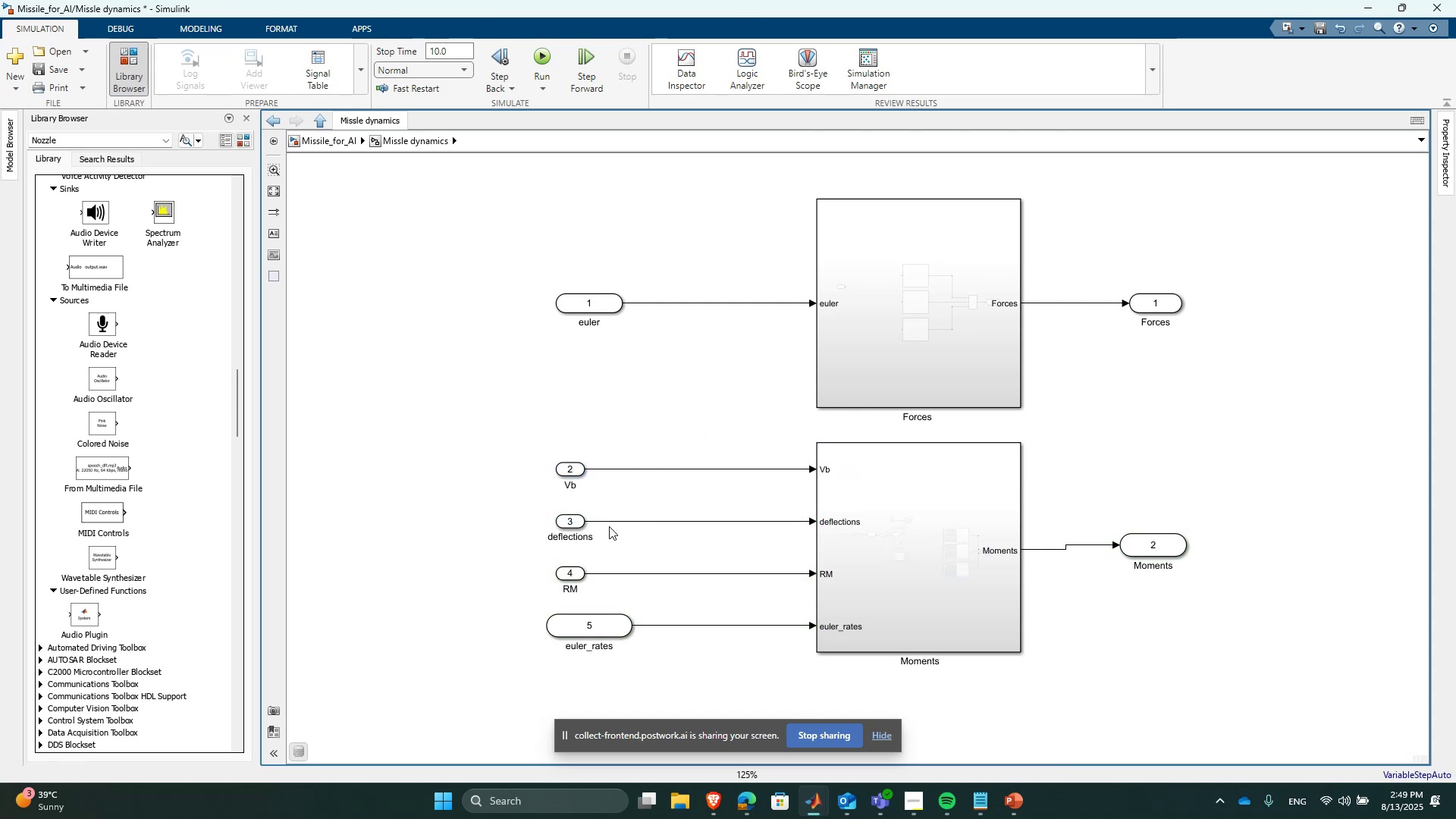 
double_click([576, 520])
 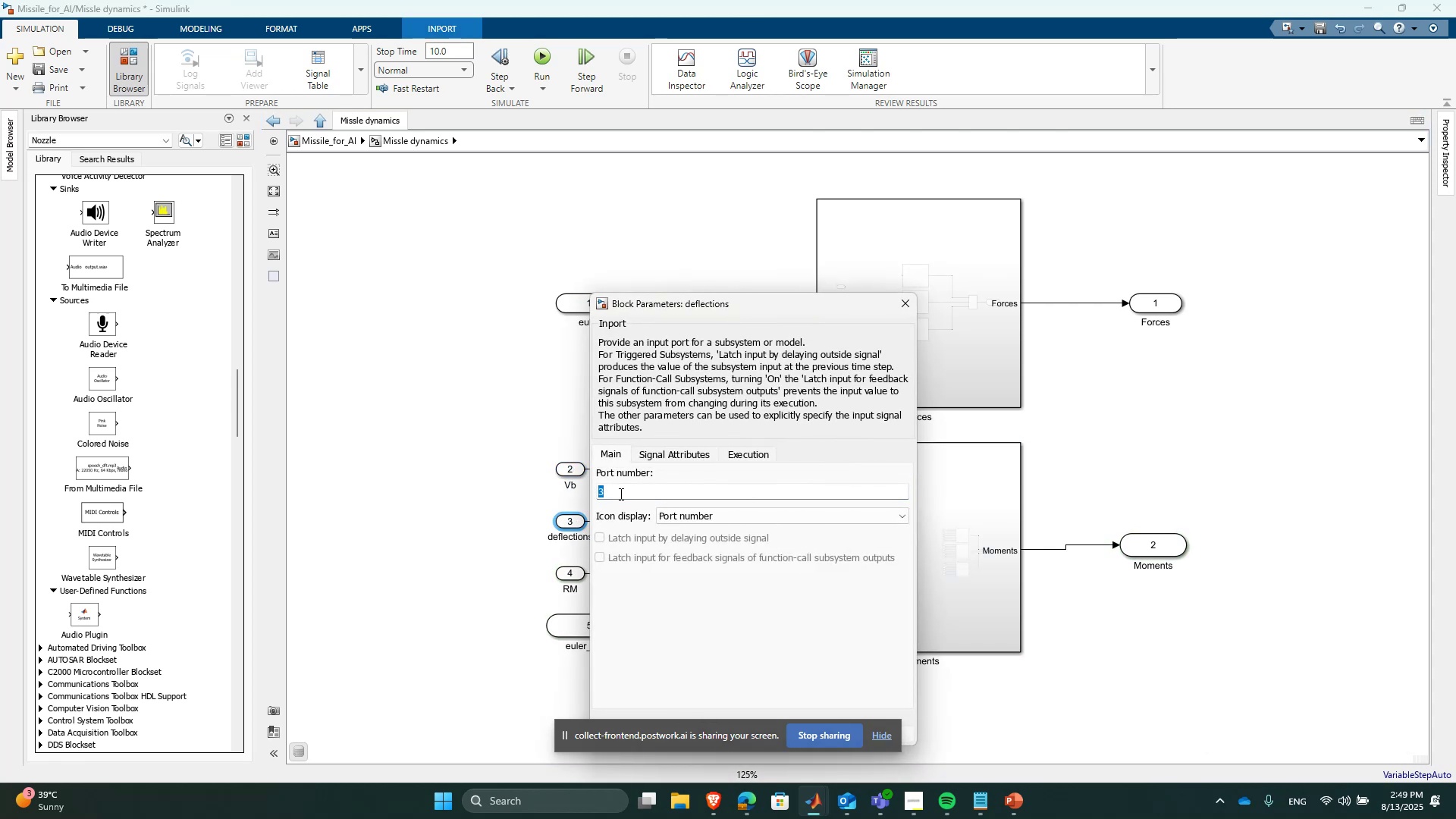 
key(2)
 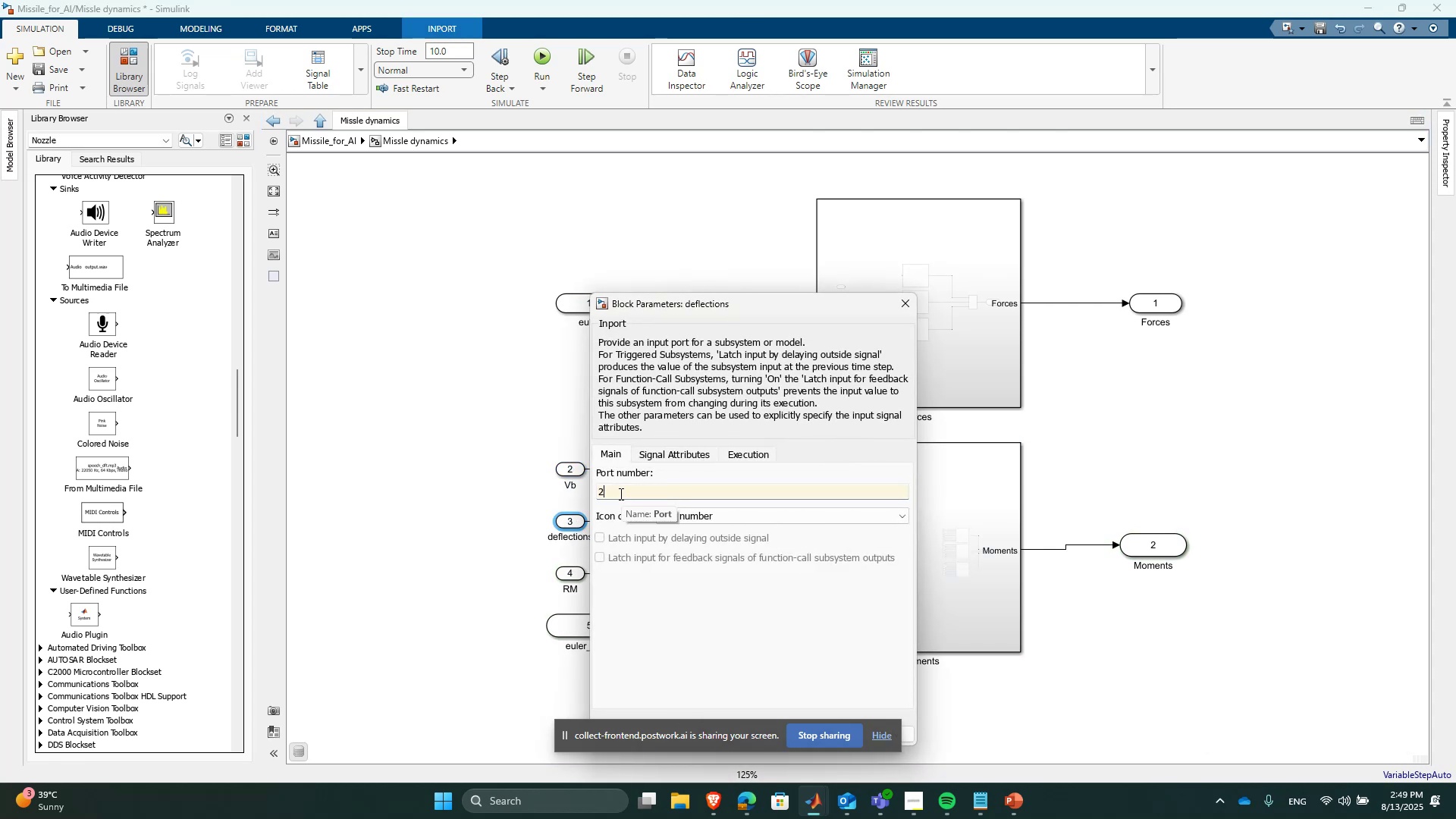 
key(Enter)
 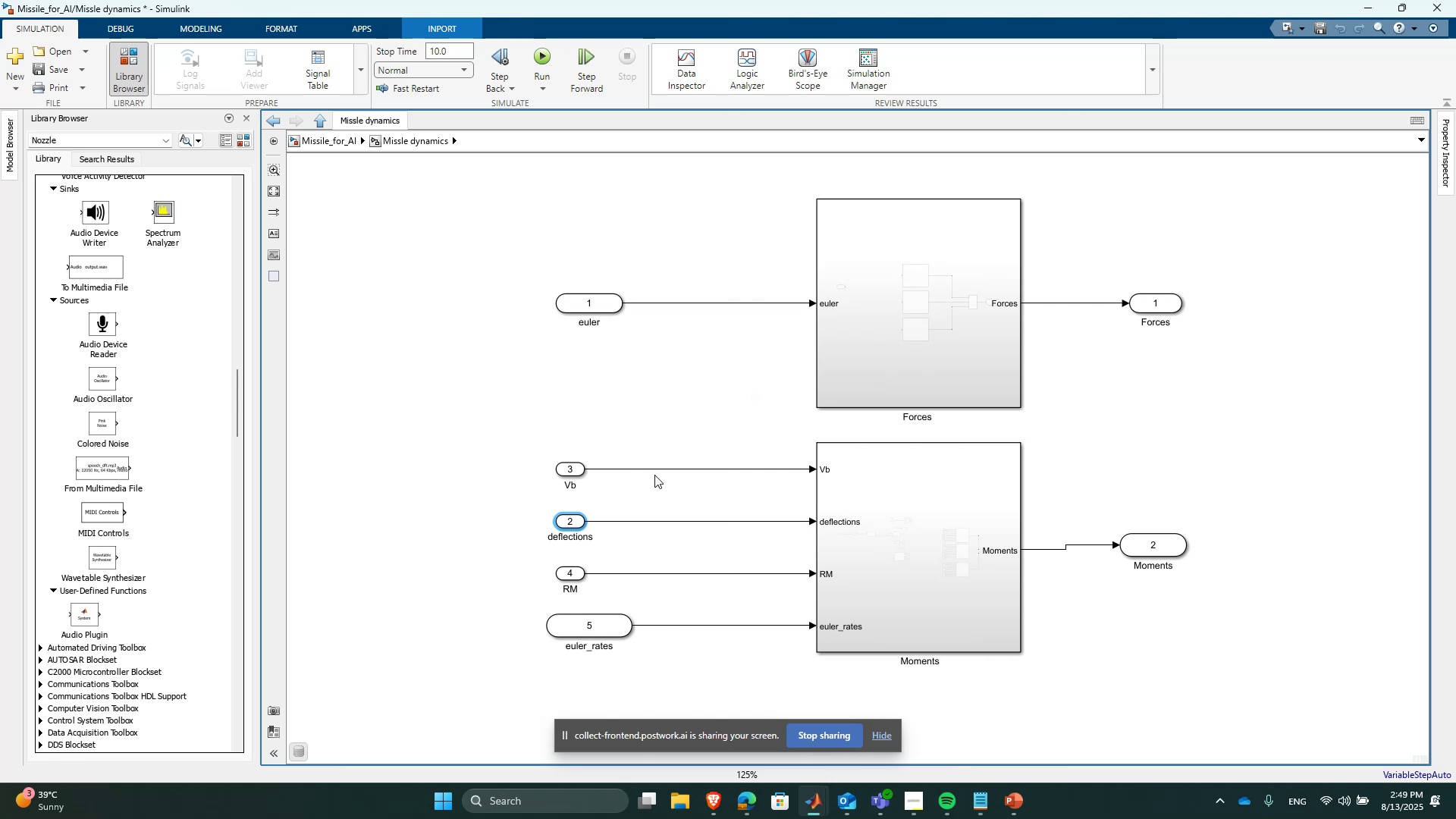 
double_click([645, 467])
 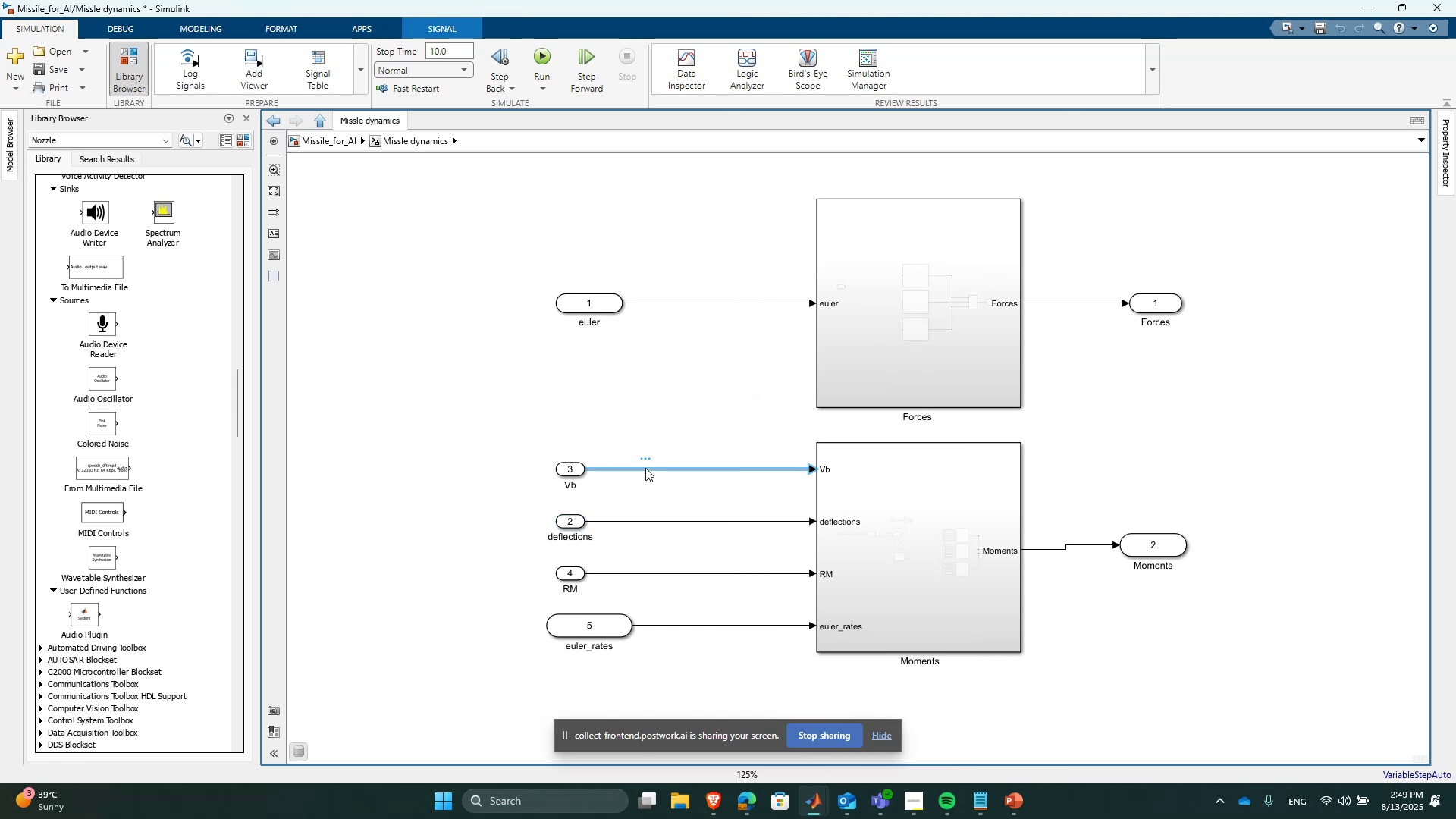 
key(Delete)
 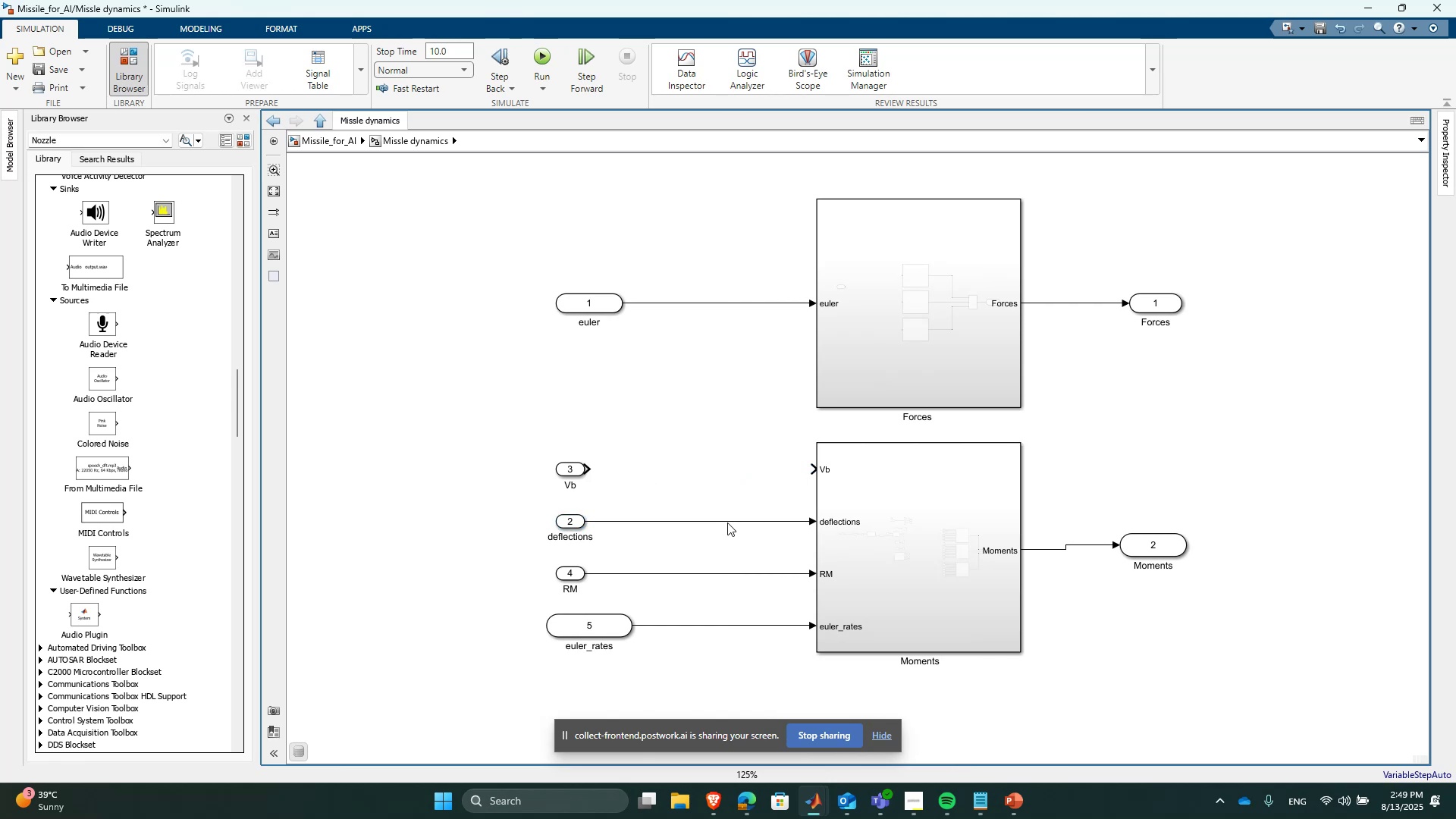 
left_click([727, 522])
 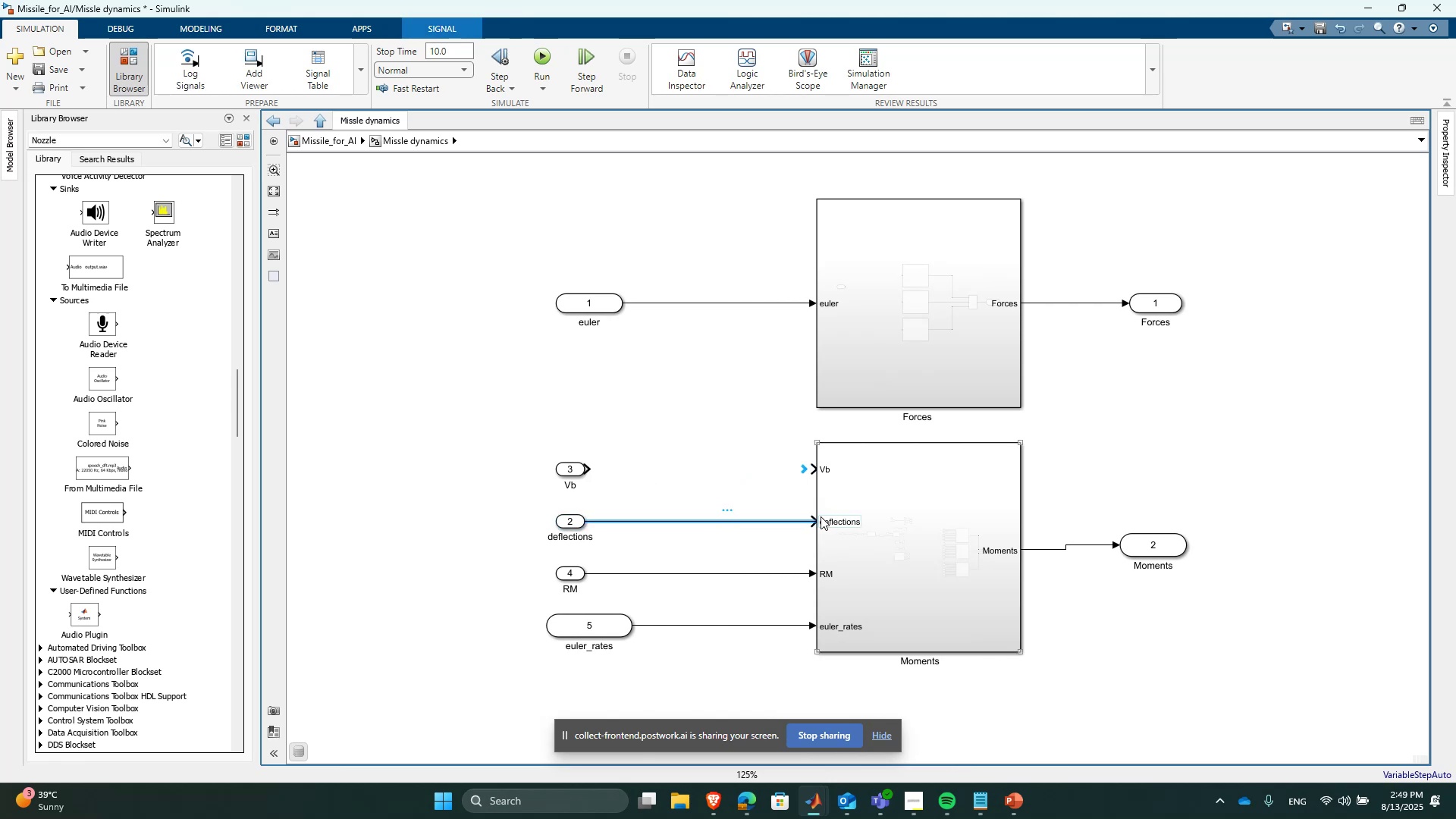 
left_click_drag(start_coordinate=[816, 522], to_coordinate=[809, 472])
 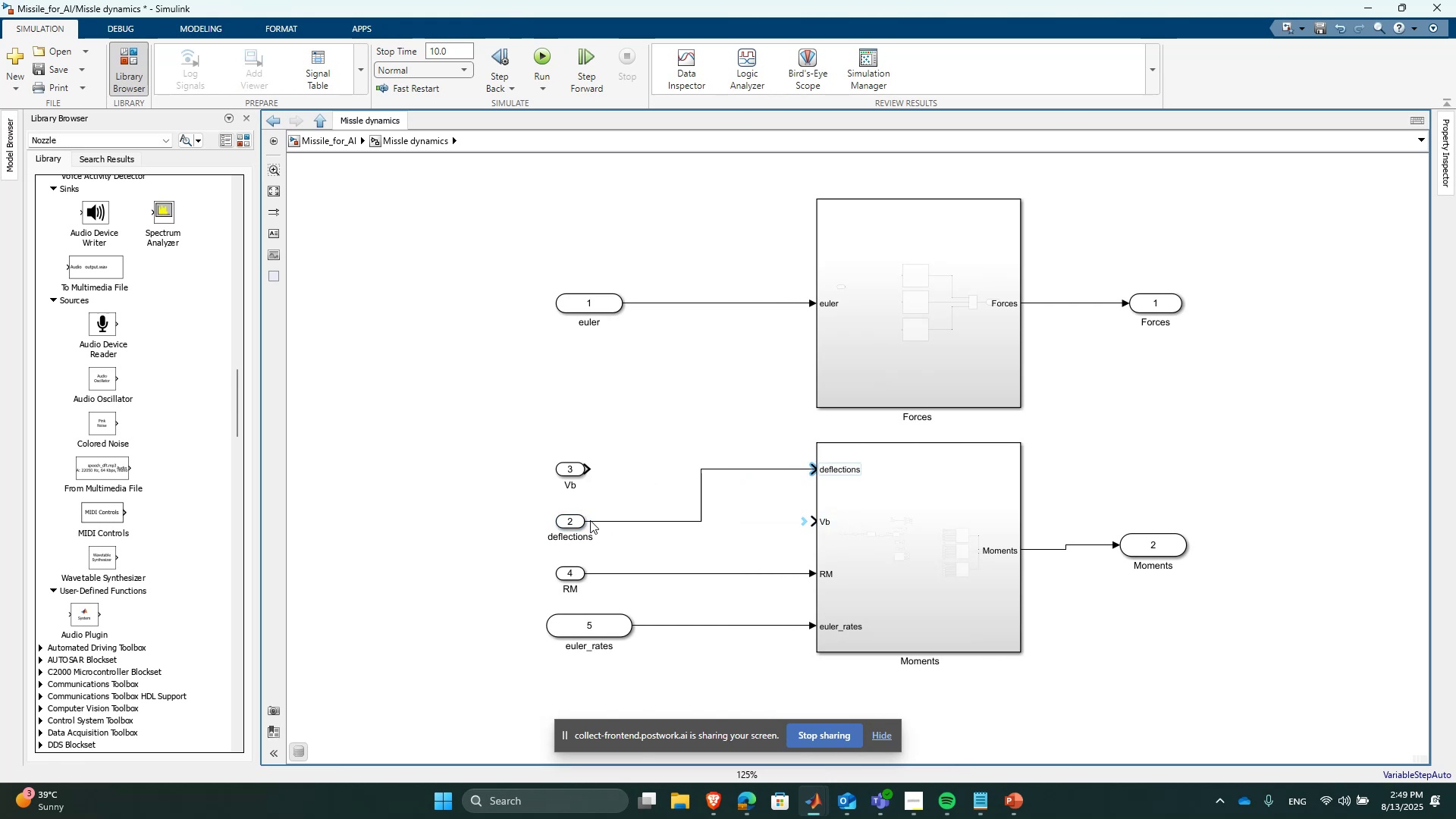 
left_click_drag(start_coordinate=[562, 522], to_coordinate=[570, 488])
 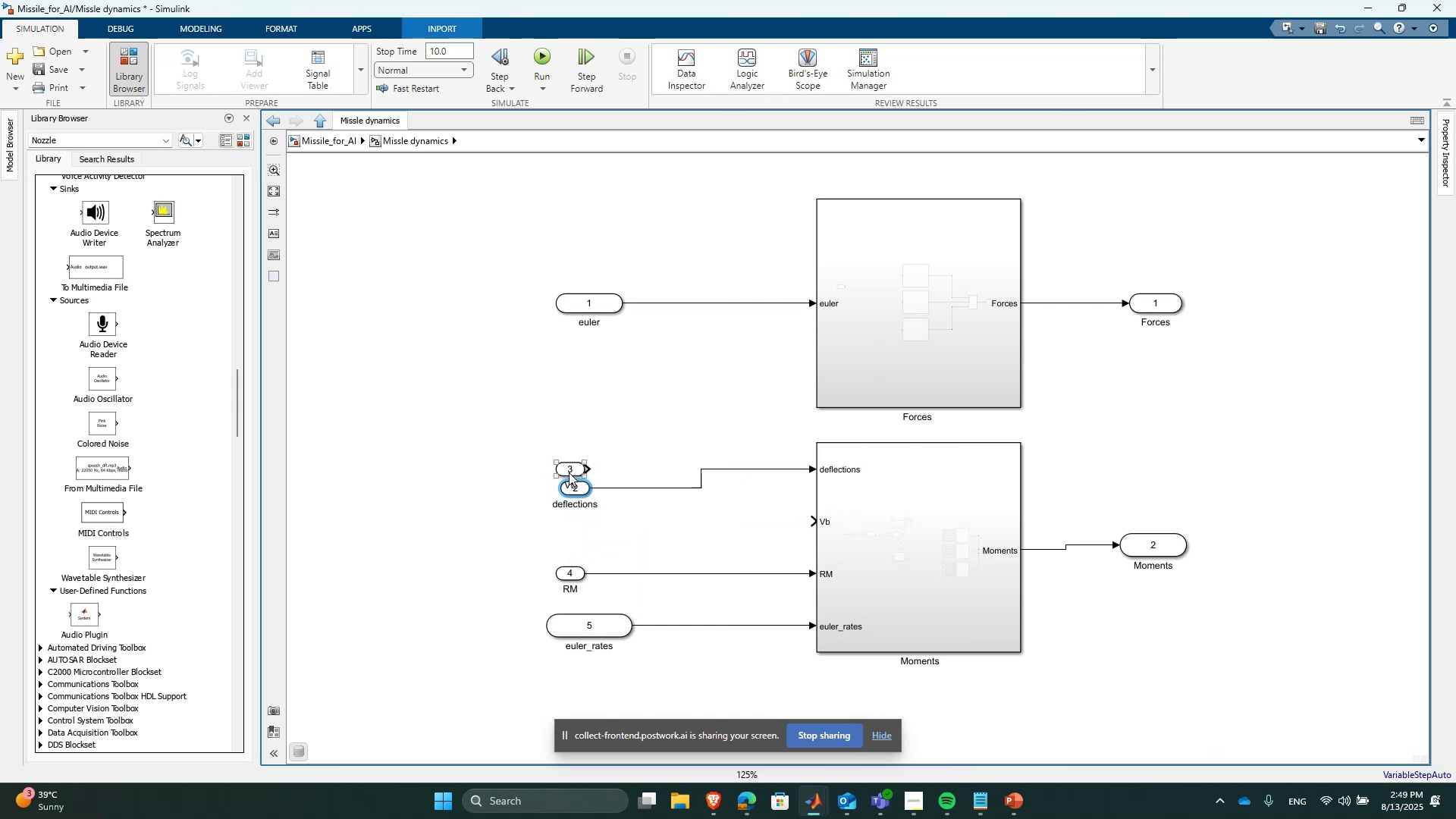 
left_click_drag(start_coordinate=[576, 470], to_coordinate=[576, 536])
 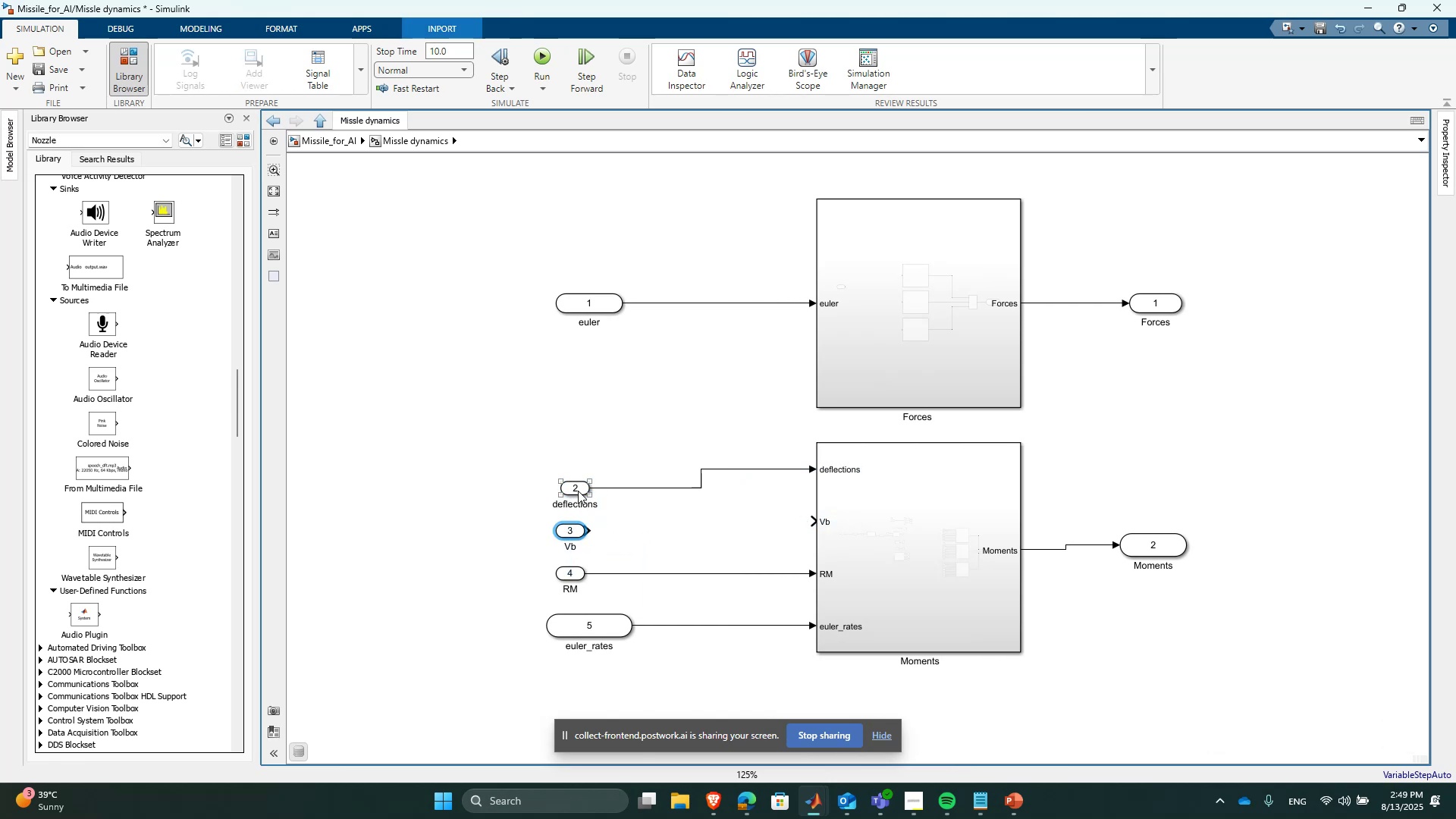 
left_click_drag(start_coordinate=[578, 488], to_coordinate=[582, 472])
 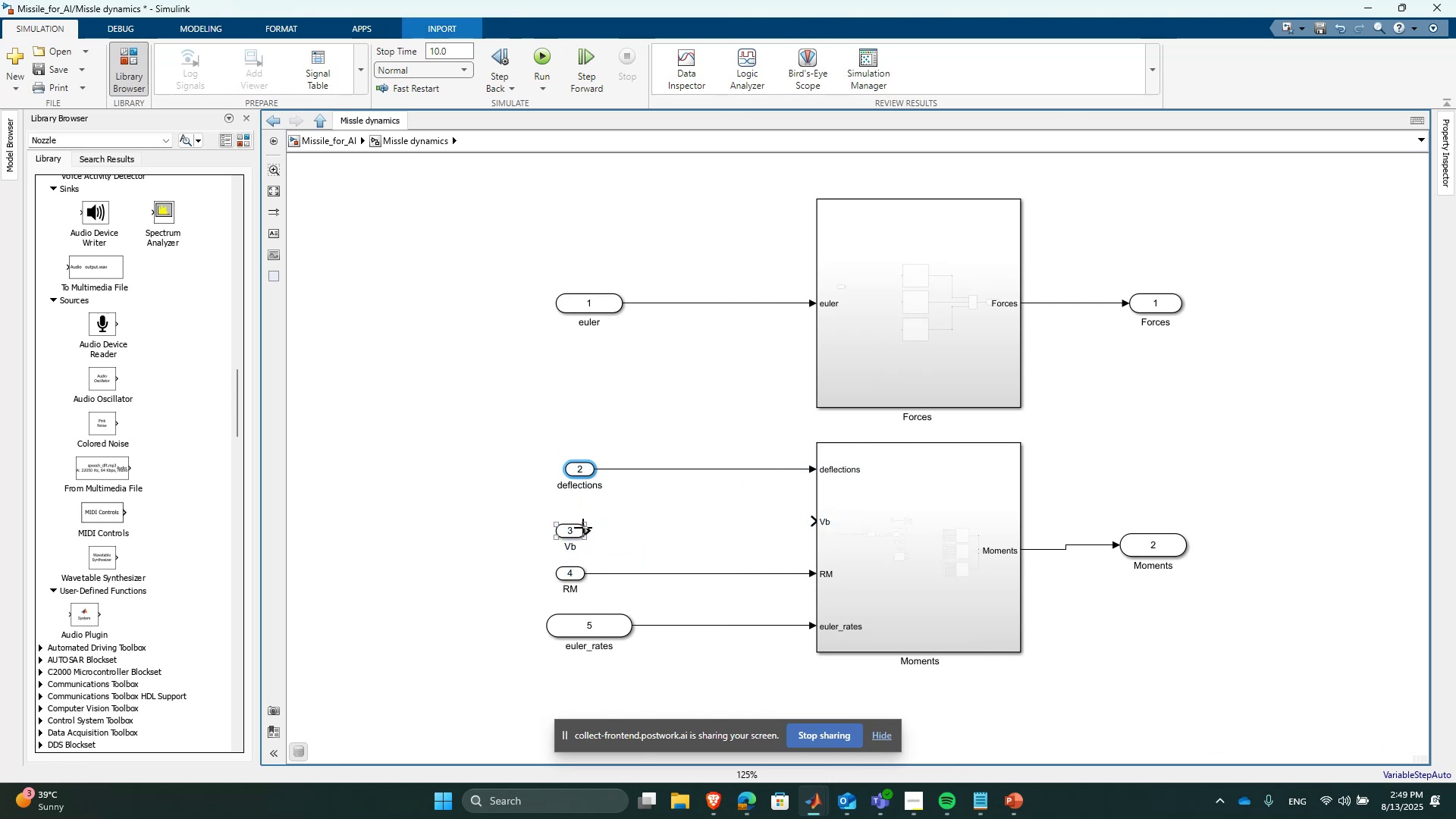 
left_click_drag(start_coordinate=[579, 529], to_coordinate=[590, 519])
 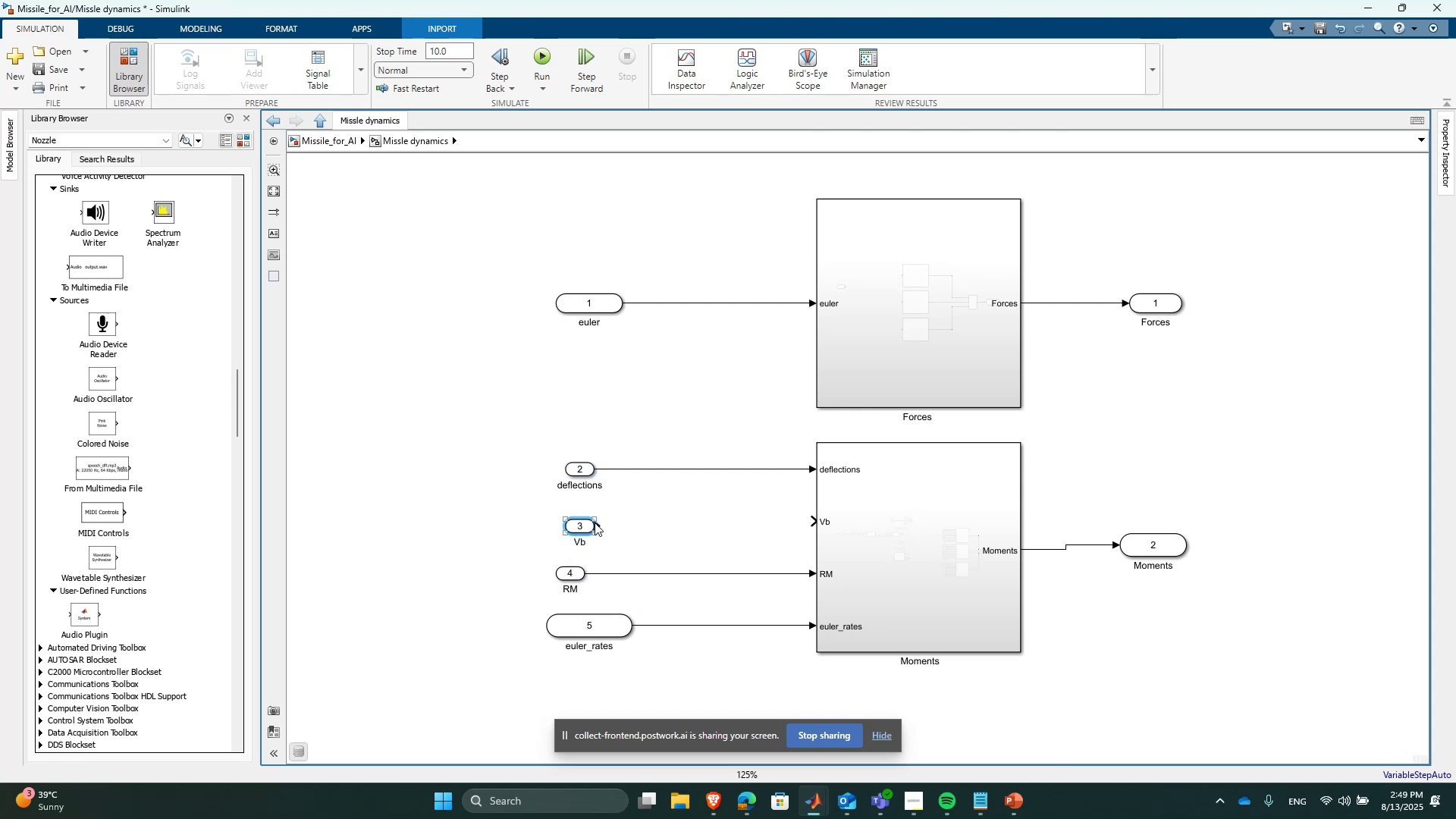 
left_click_drag(start_coordinate=[599, 523], to_coordinate=[819, 513])
 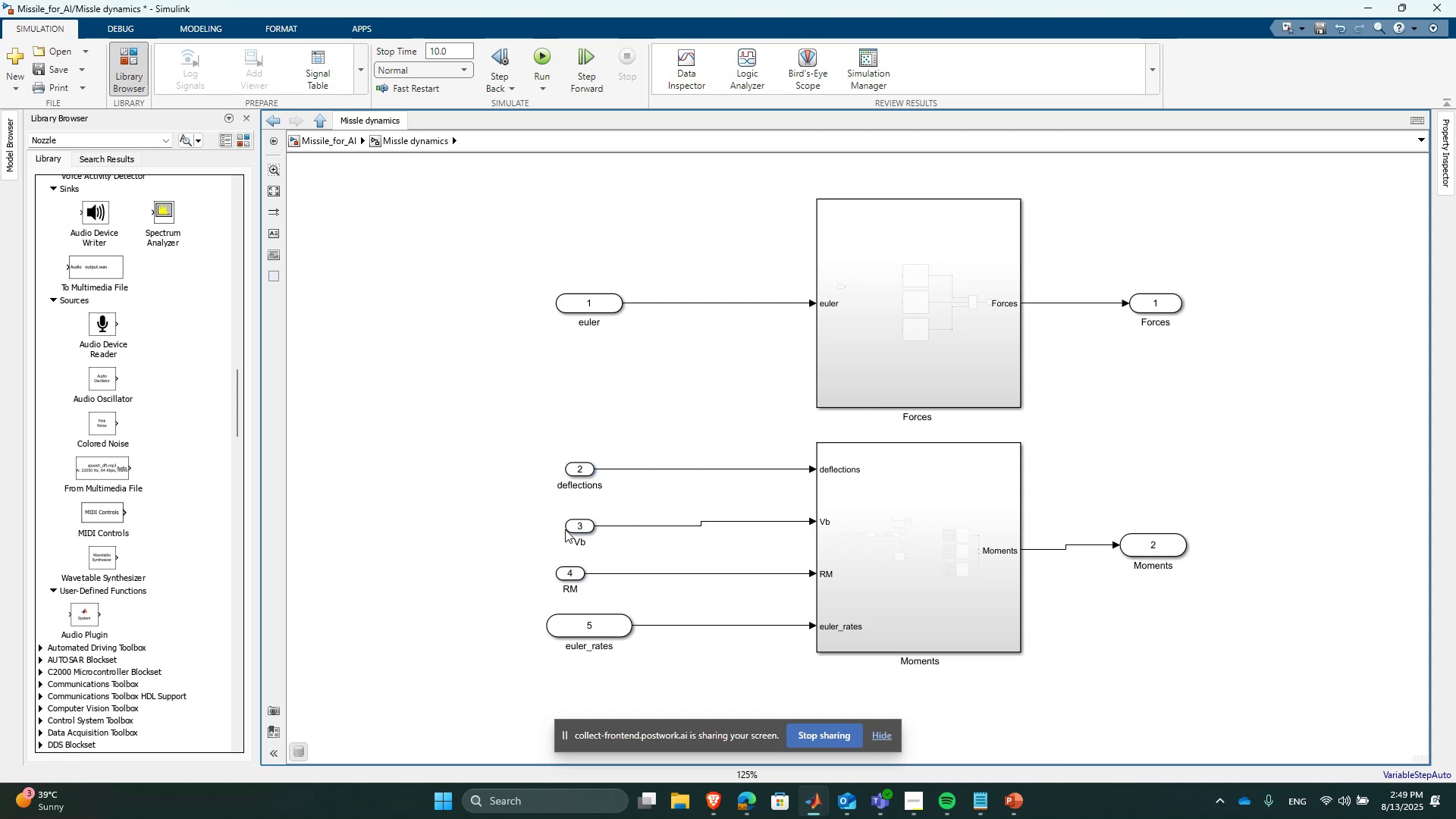 
left_click_drag(start_coordinate=[578, 529], to_coordinate=[578, 519])
 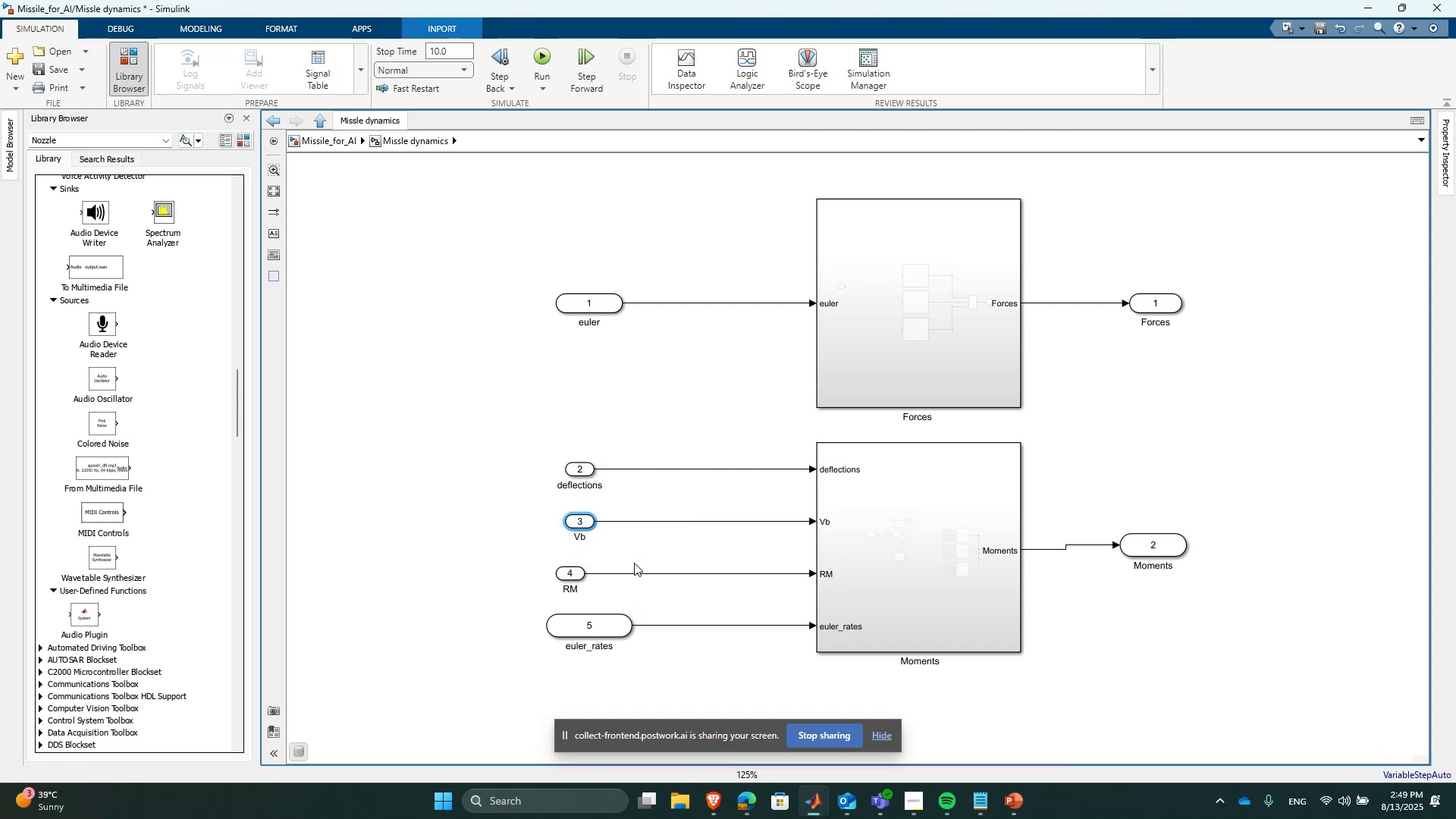 
left_click_drag(start_coordinate=[565, 573], to_coordinate=[576, 575])
 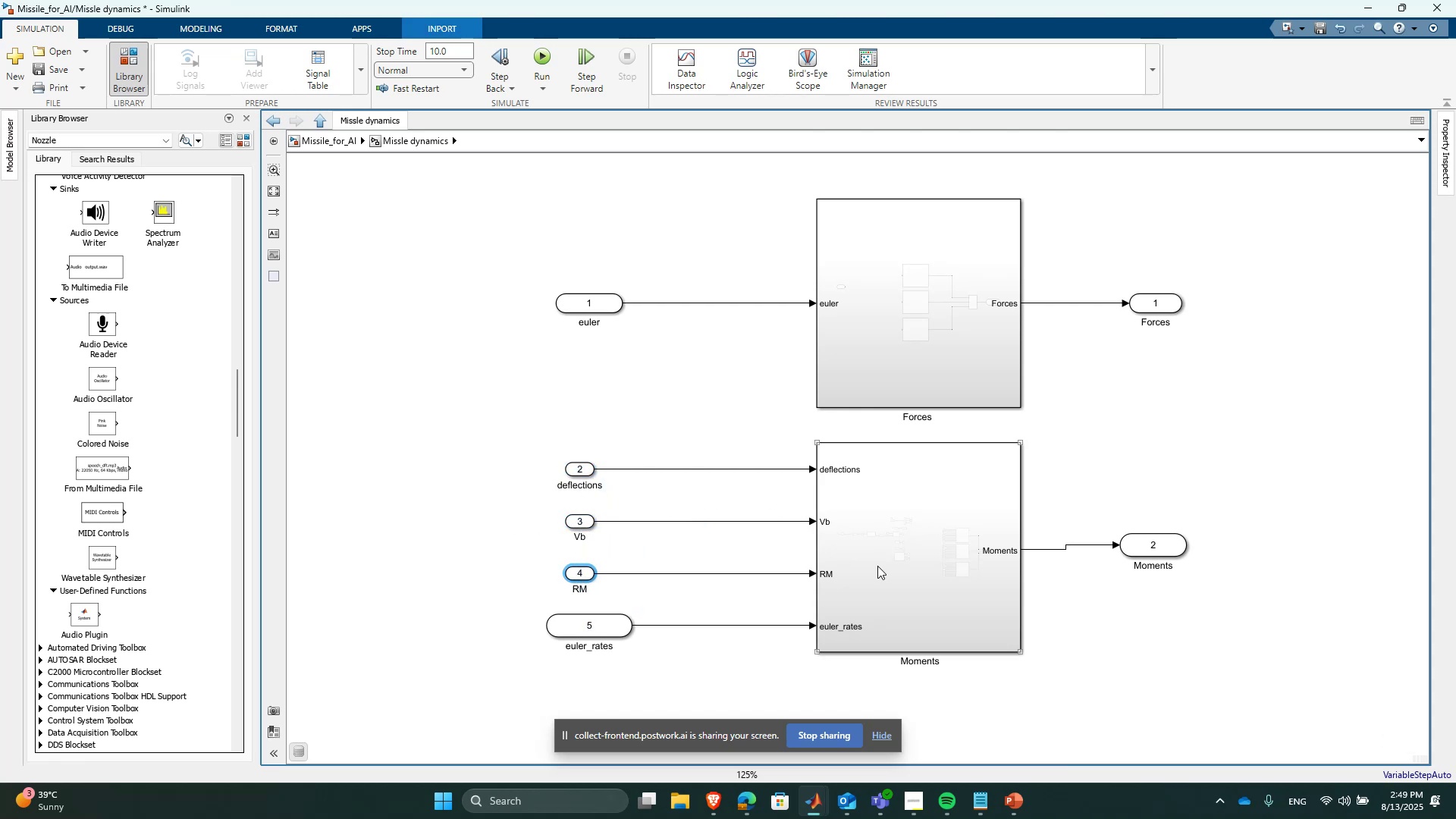 
double_click([877, 566])
 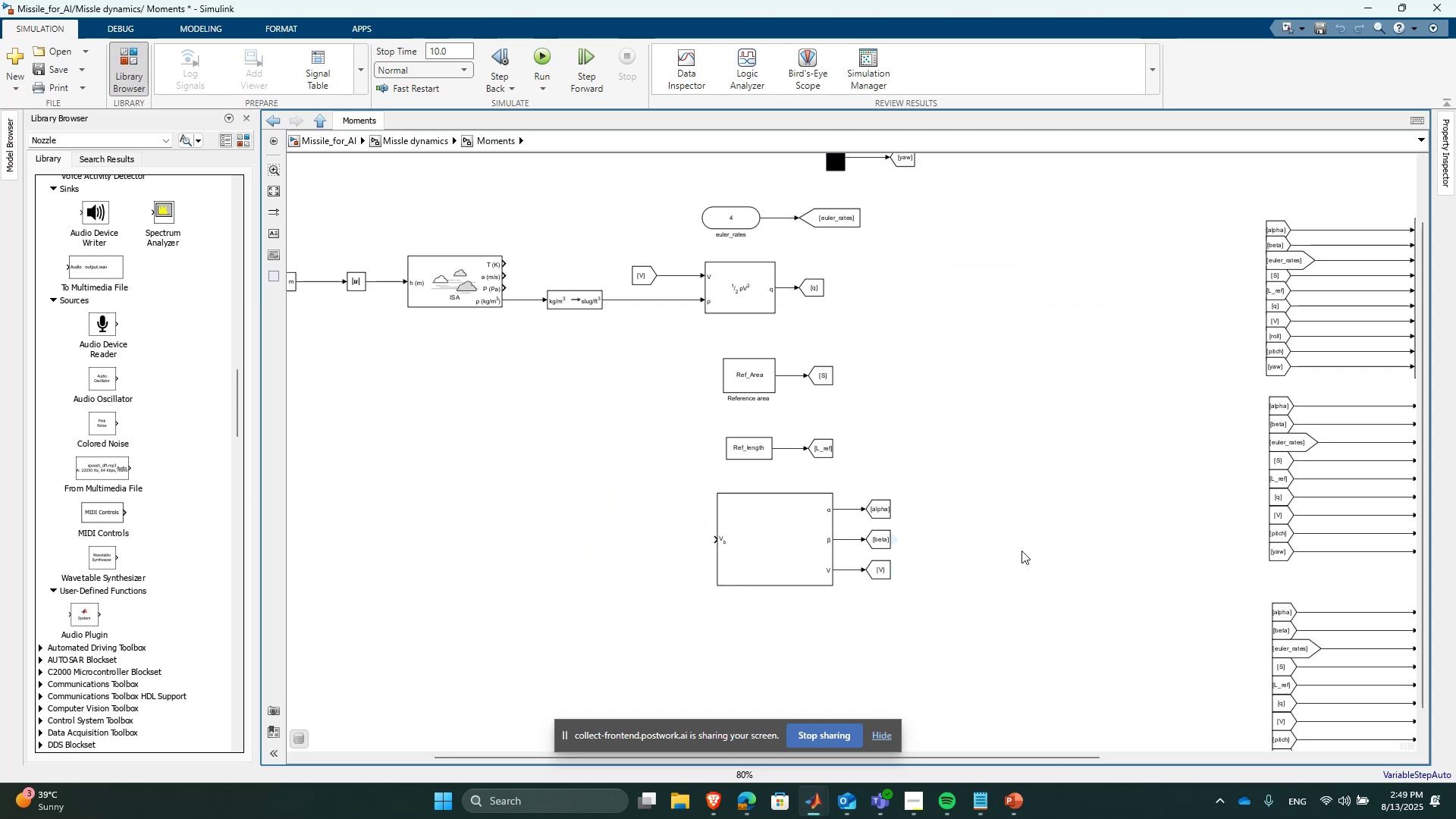 
scroll: coordinate [1022, 551], scroll_direction: down, amount: 1.0
 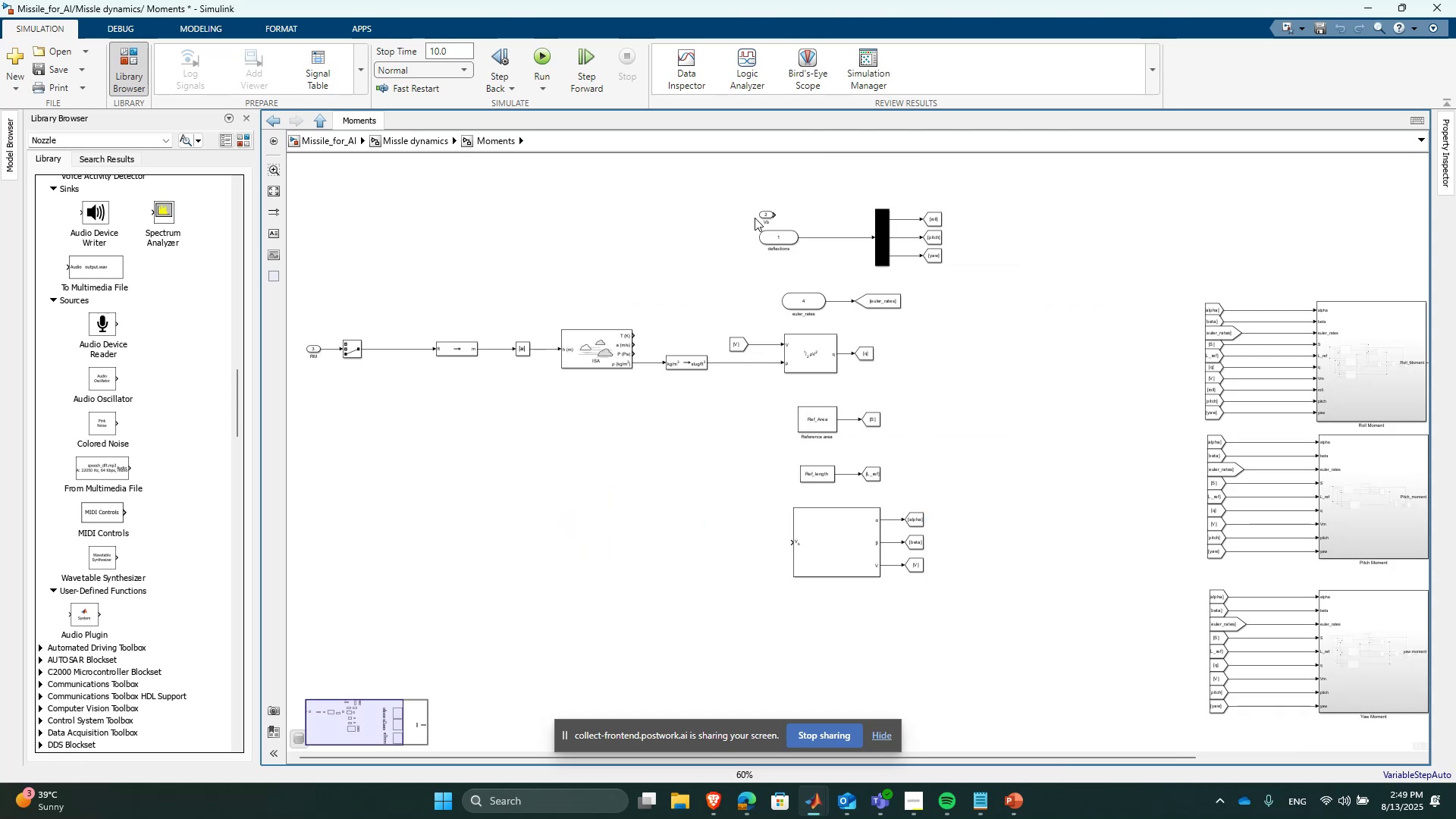 
left_click_drag(start_coordinate=[767, 212], to_coordinate=[721, 538])
 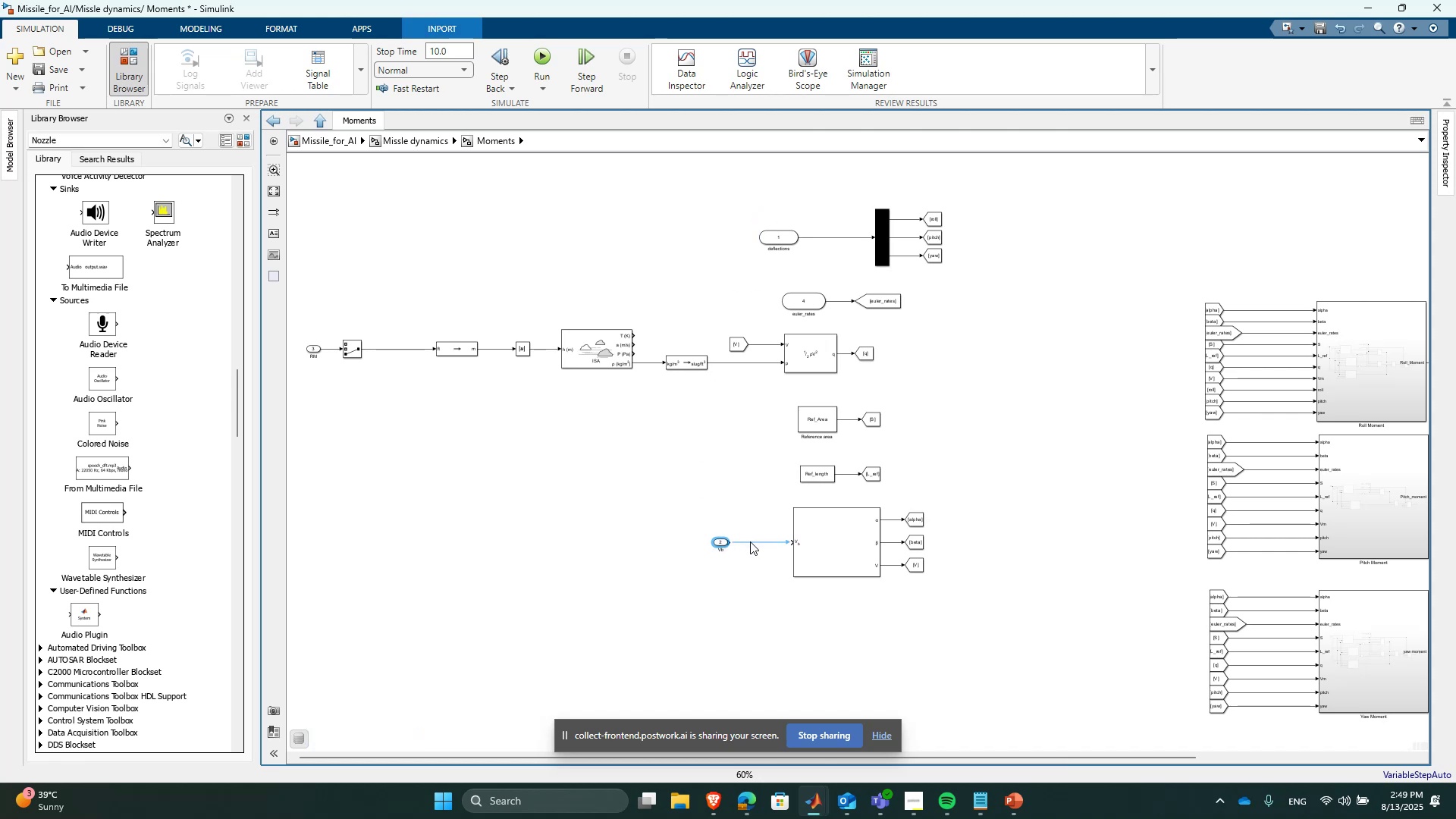 
left_click([753, 543])
 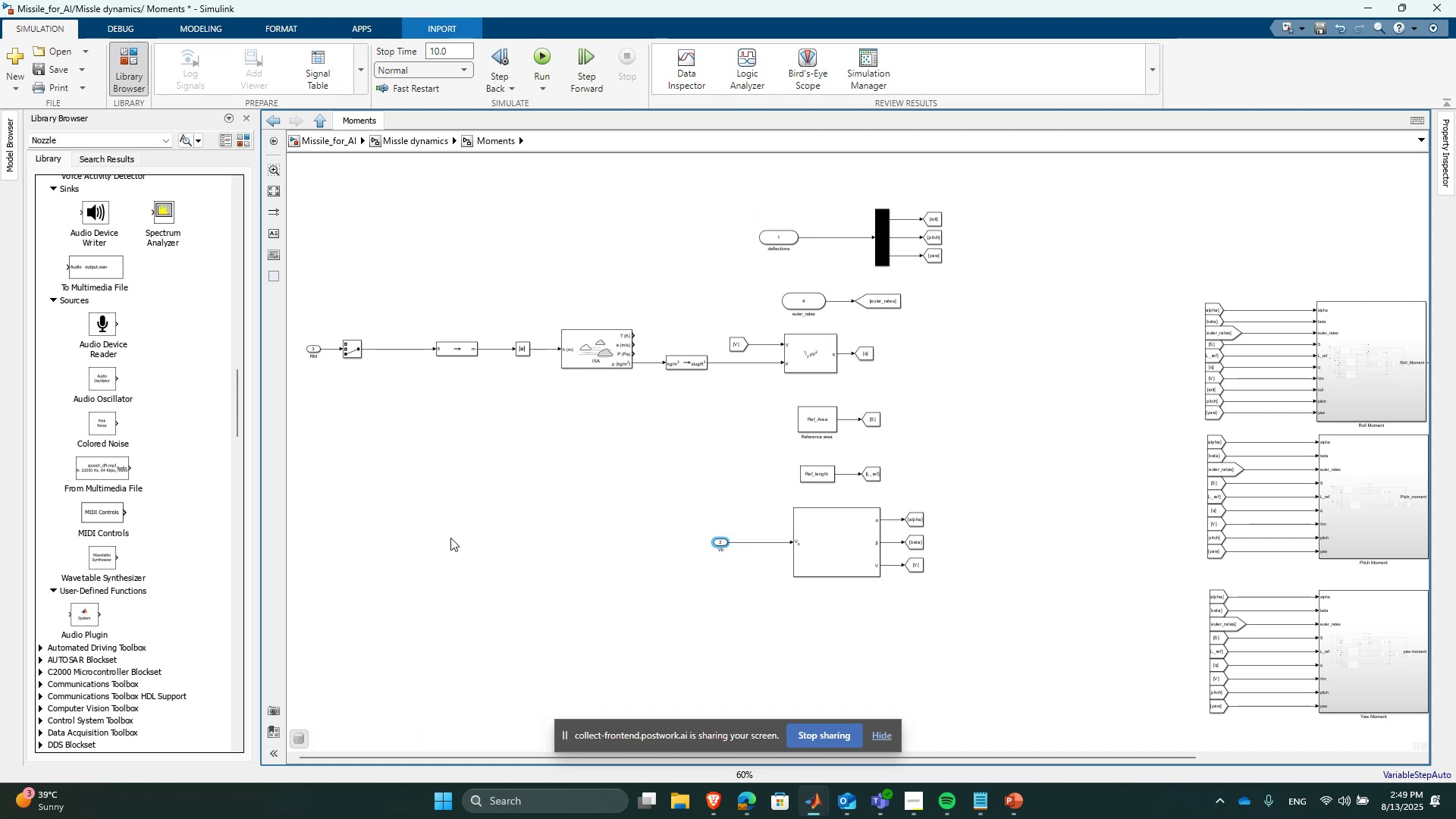 
scroll: coordinate [448, 539], scroll_direction: down, amount: 1.0
 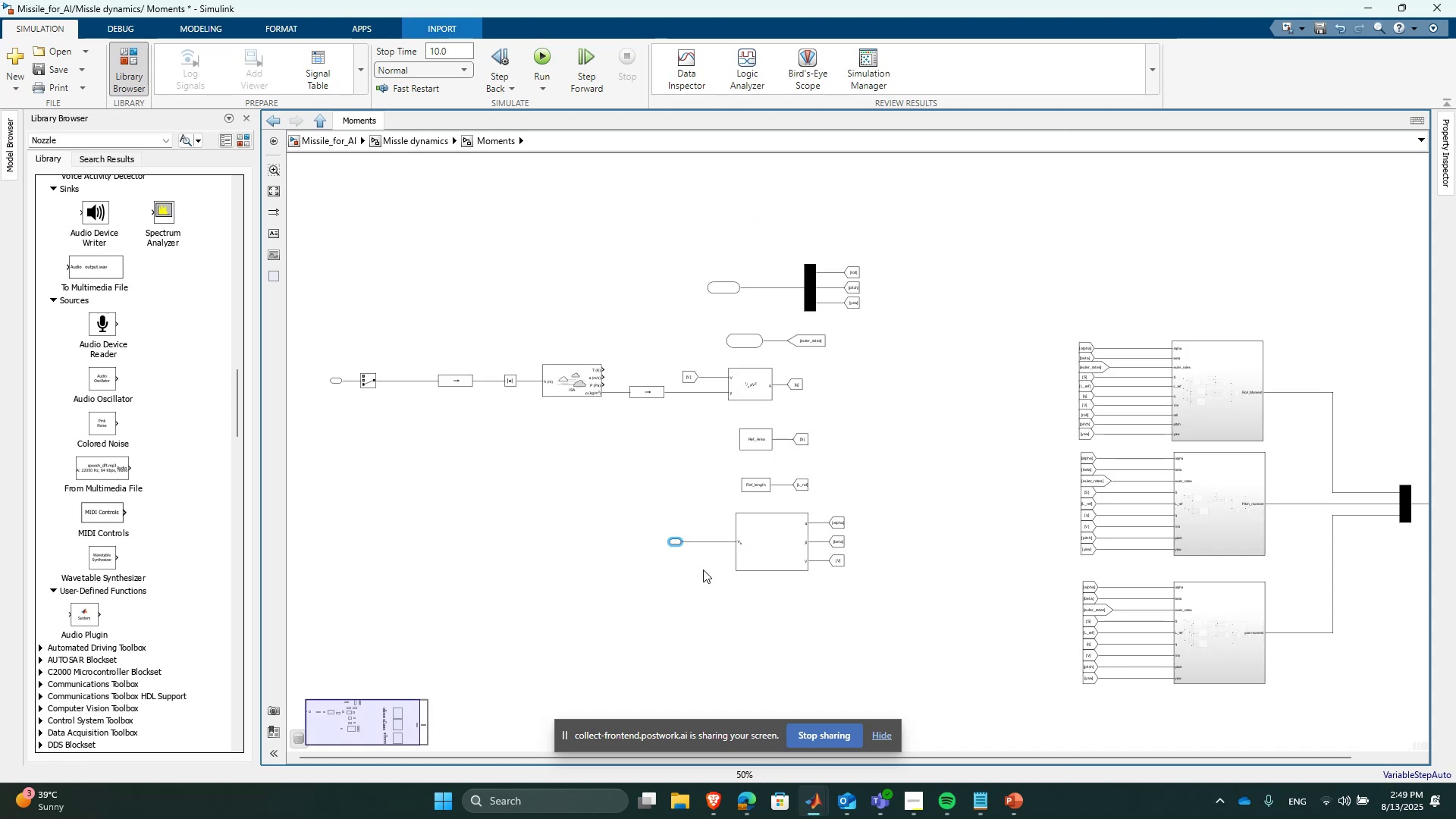 
scroll: coordinate [937, 553], scroll_direction: up, amount: 3.0
 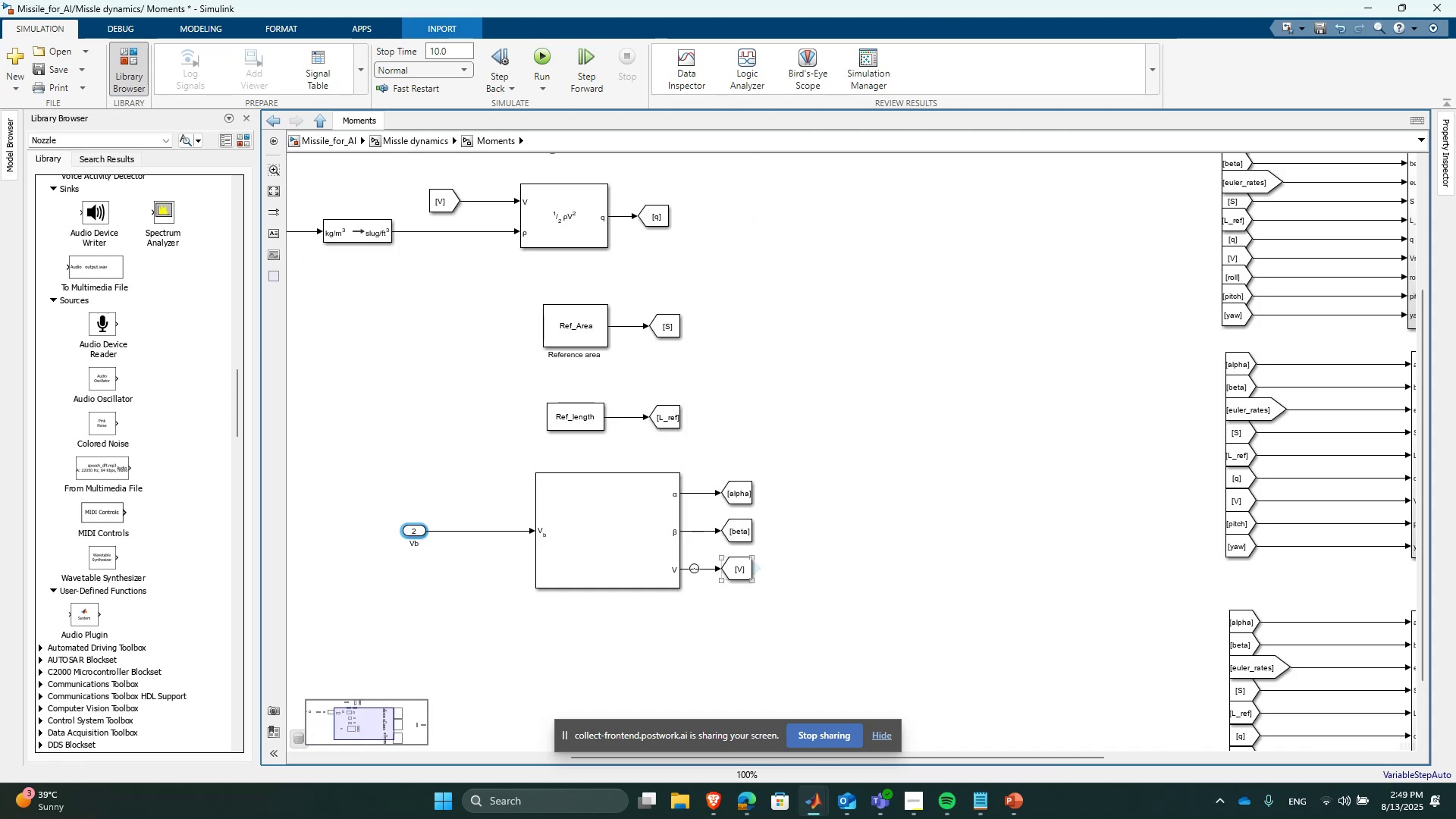 
left_click([648, 565])
 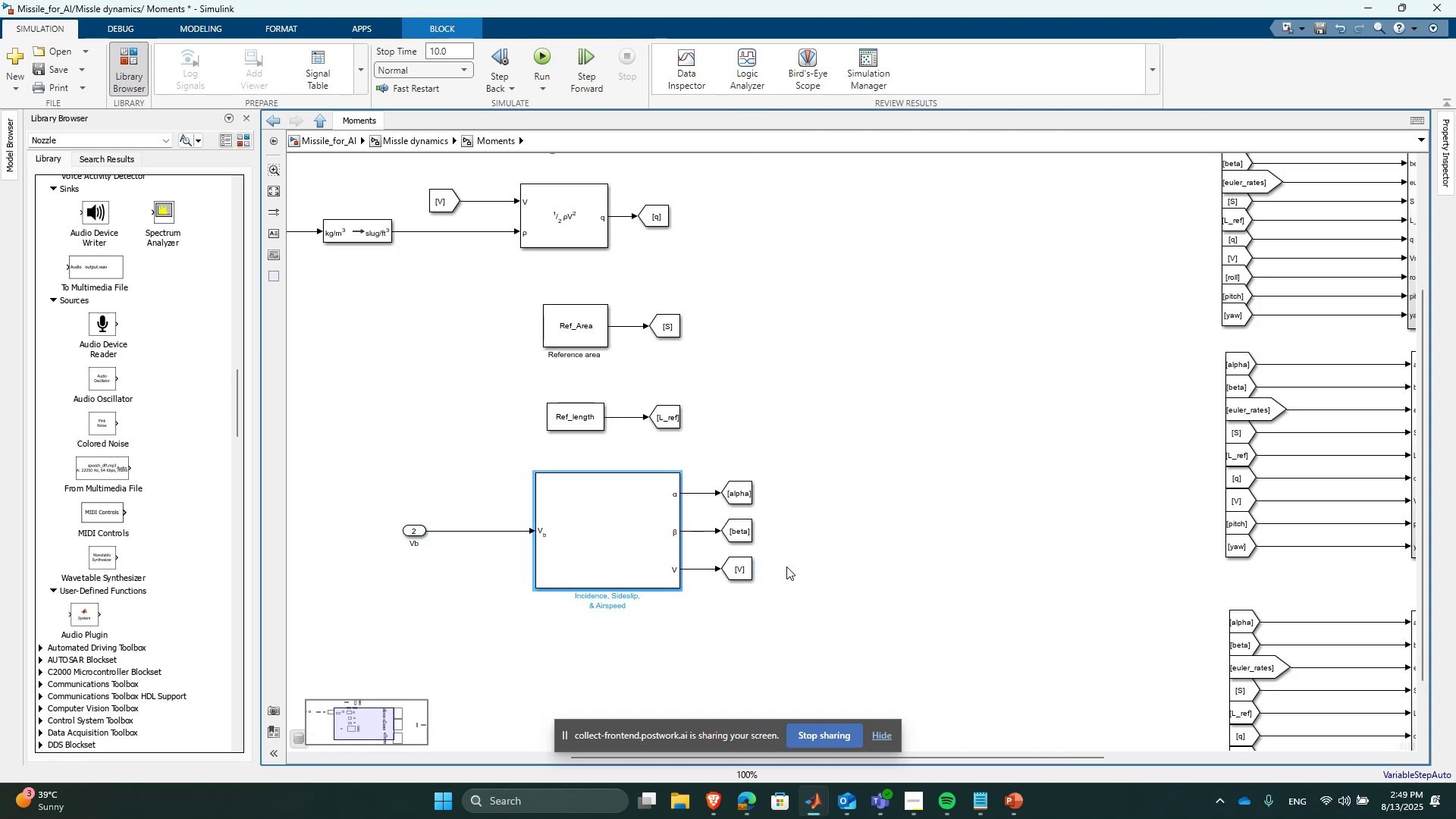 
left_click([749, 572])
 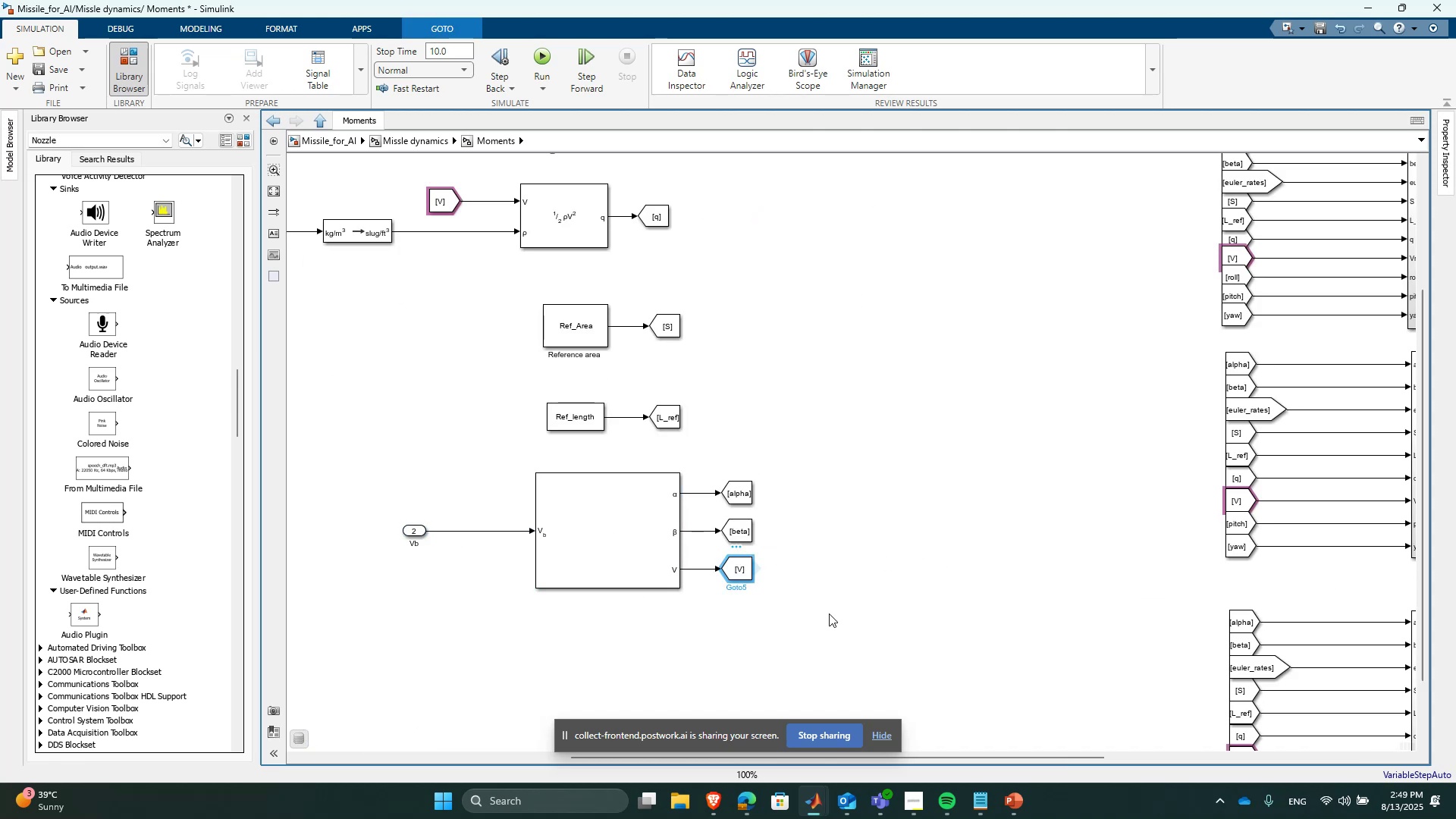 
left_click([852, 616])
 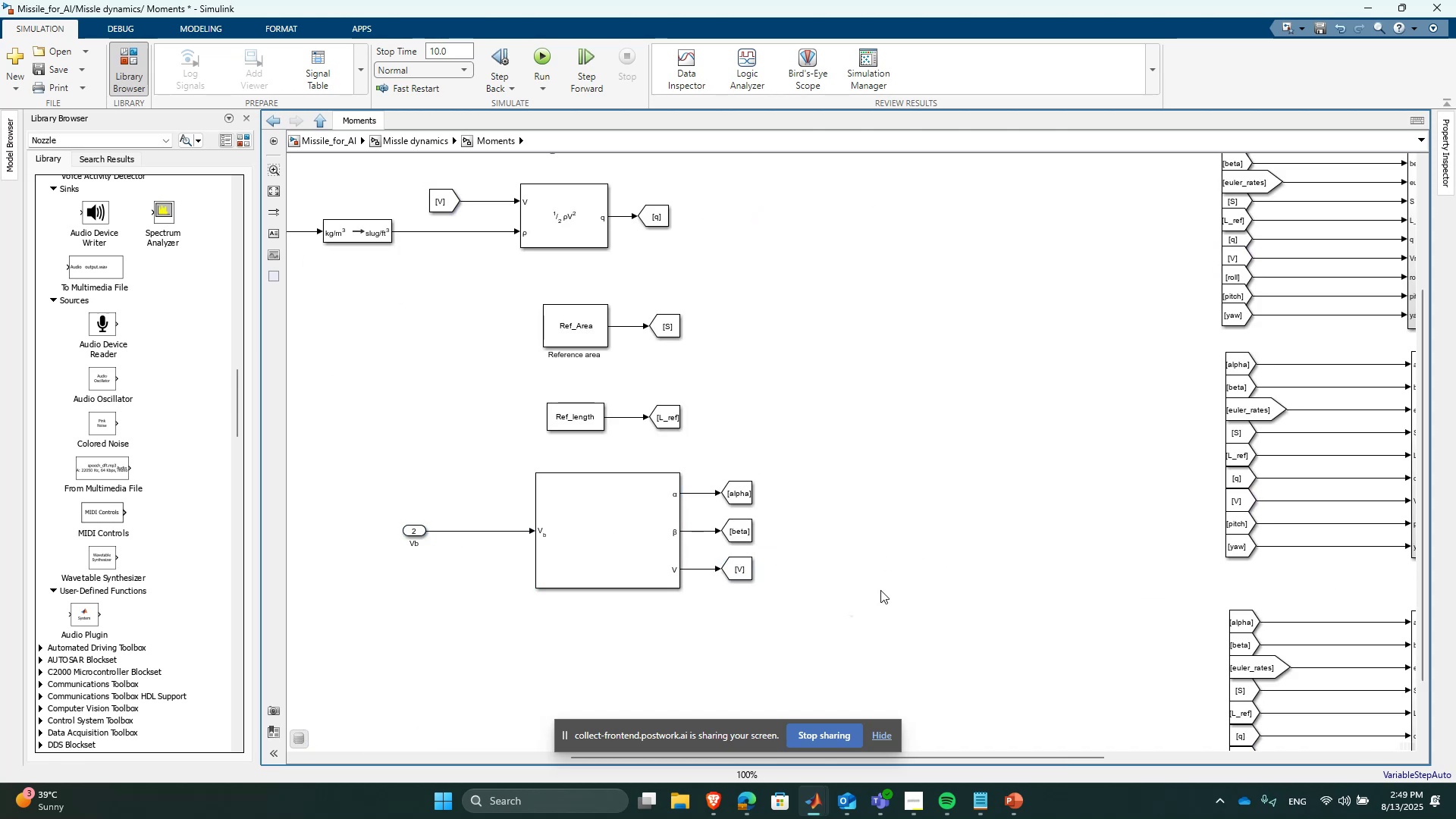 
scroll: coordinate [880, 590], scroll_direction: down, amount: 4.0
 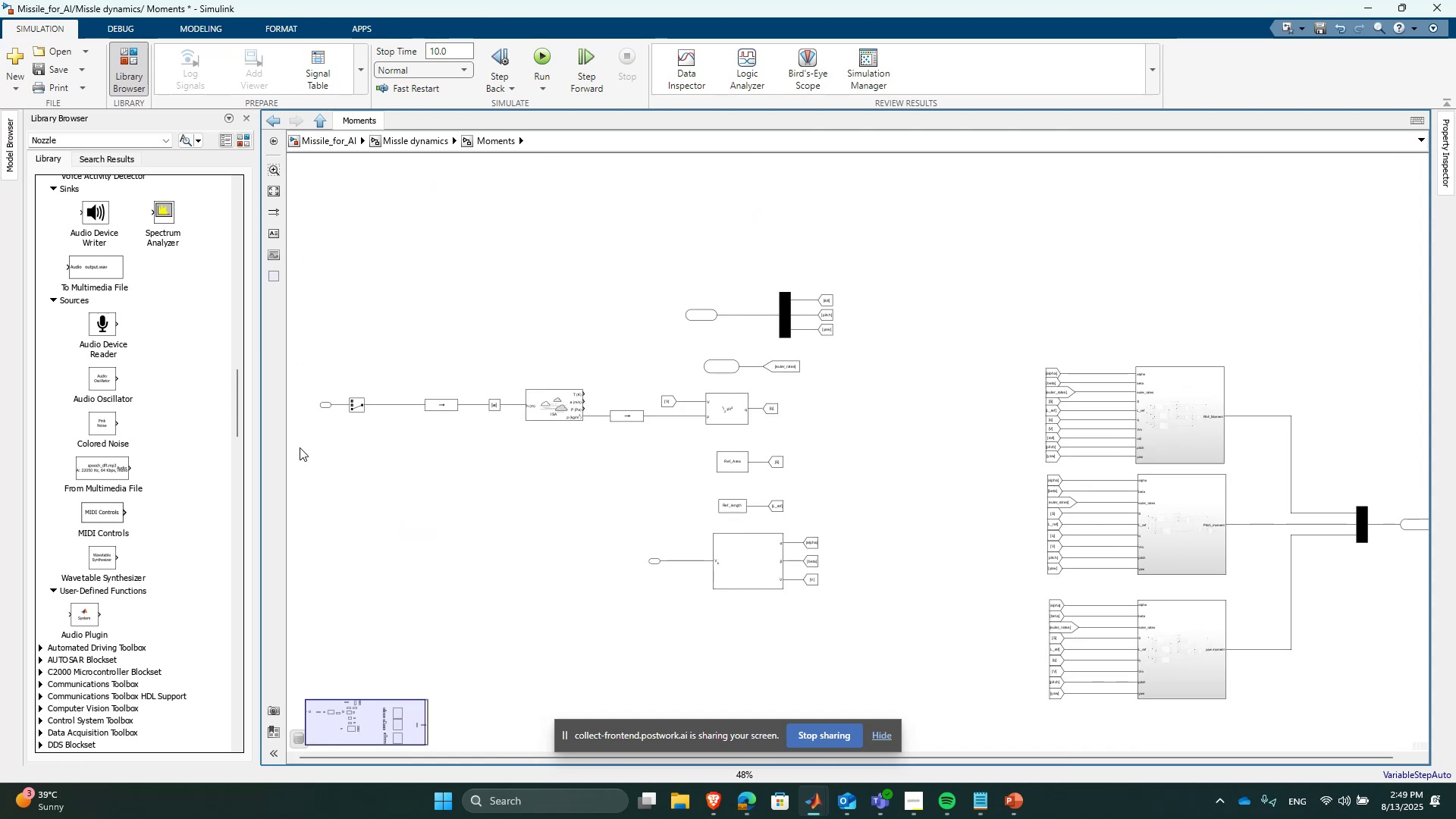 
scroll: coordinate [325, 400], scroll_direction: up, amount: 3.0
 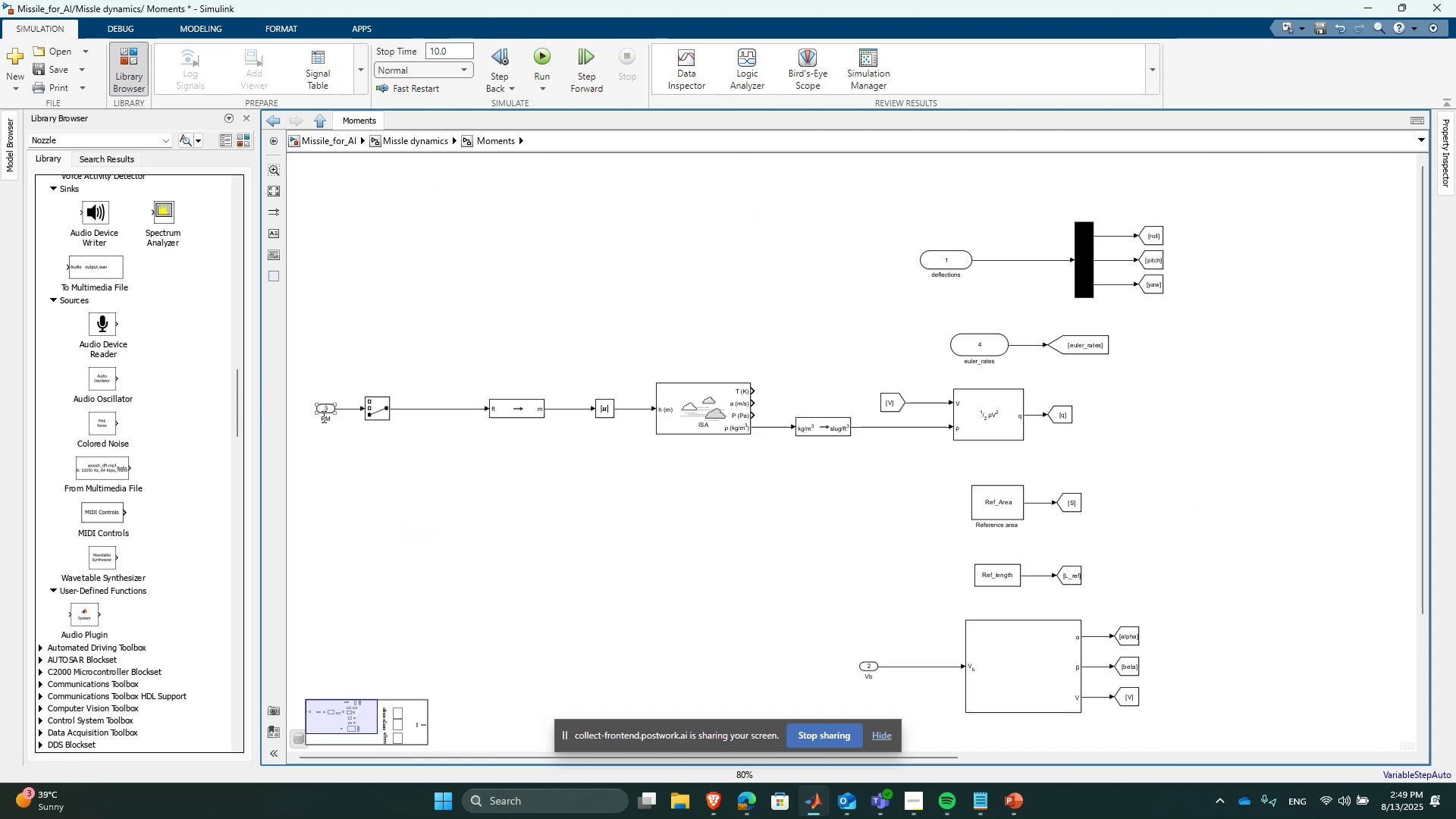 
scroll: coordinate [636, 525], scroll_direction: down, amount: 4.0
 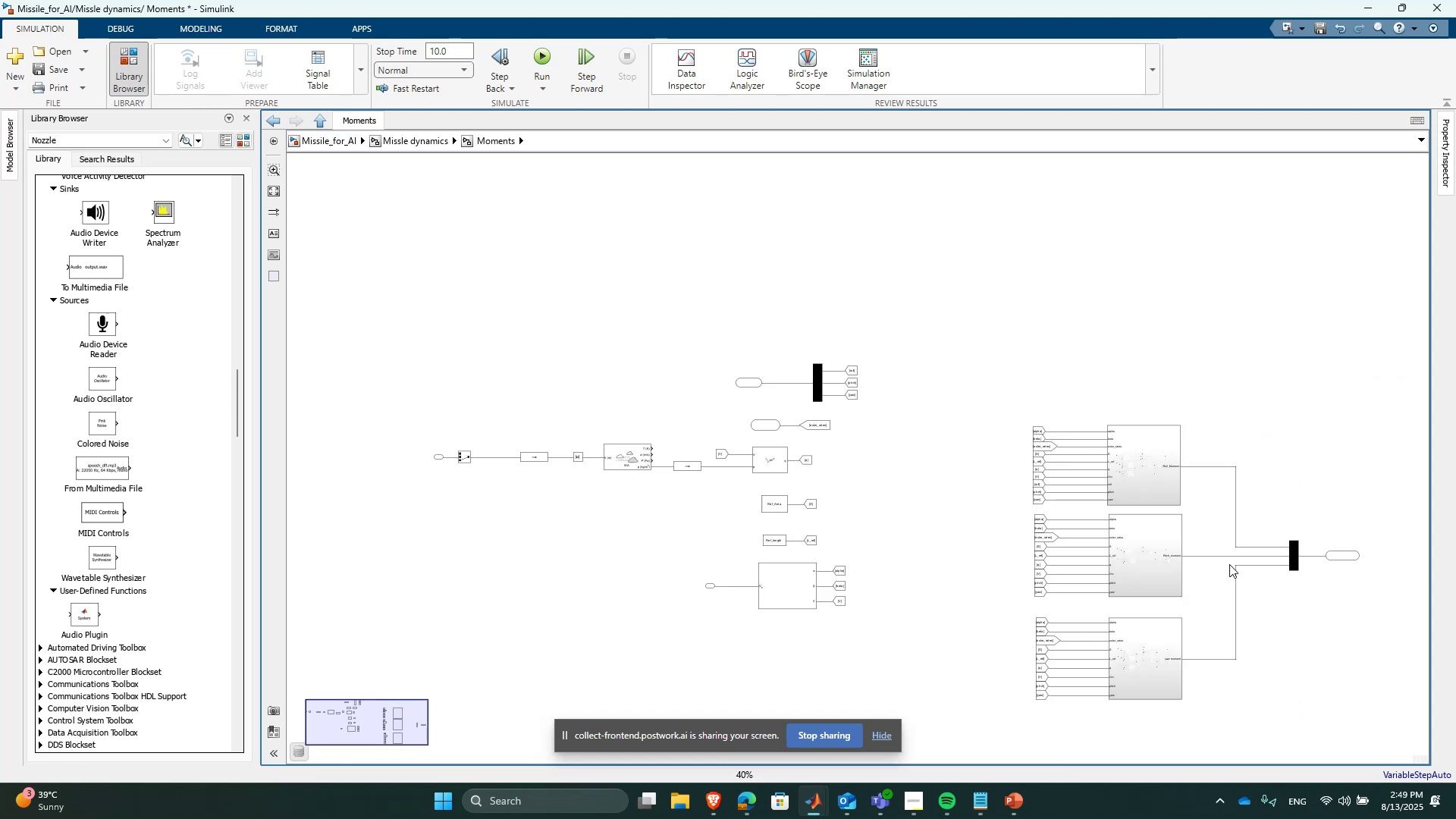 
scroll: coordinate [1241, 657], scroll_direction: up, amount: 1.0
 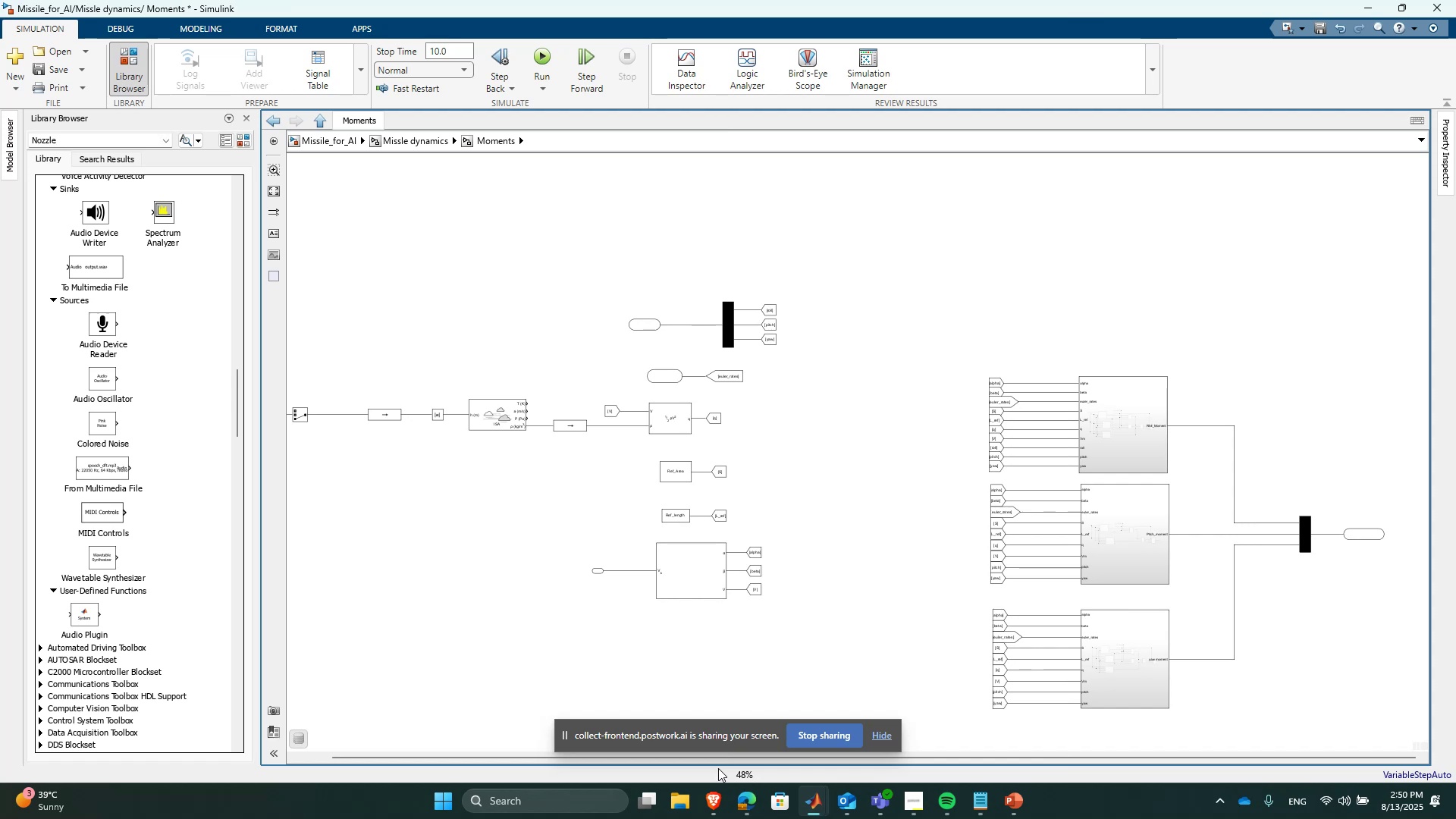 
wait(24.29)
 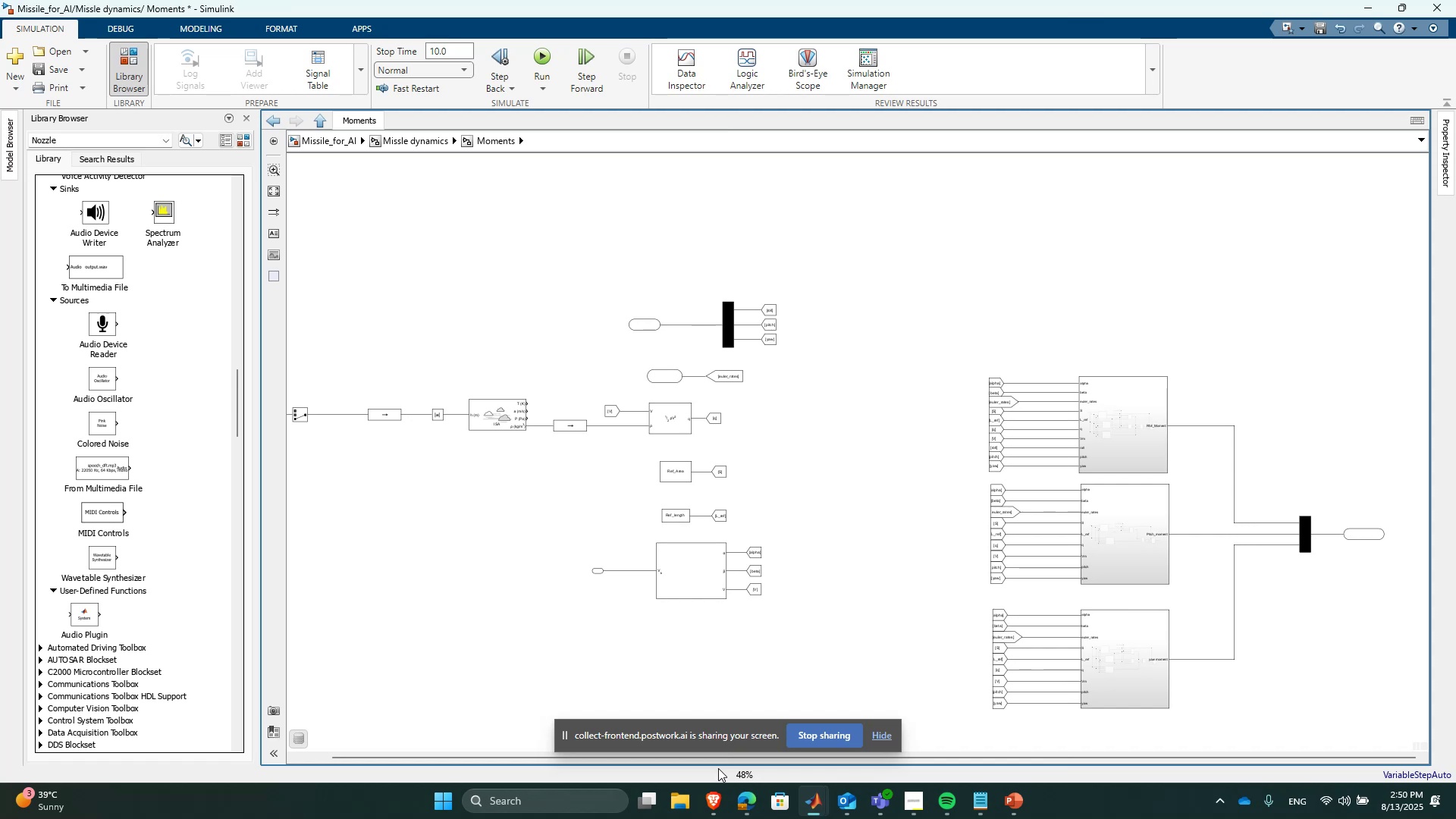 
scroll: coordinate [701, 366], scroll_direction: up, amount: 4.0
 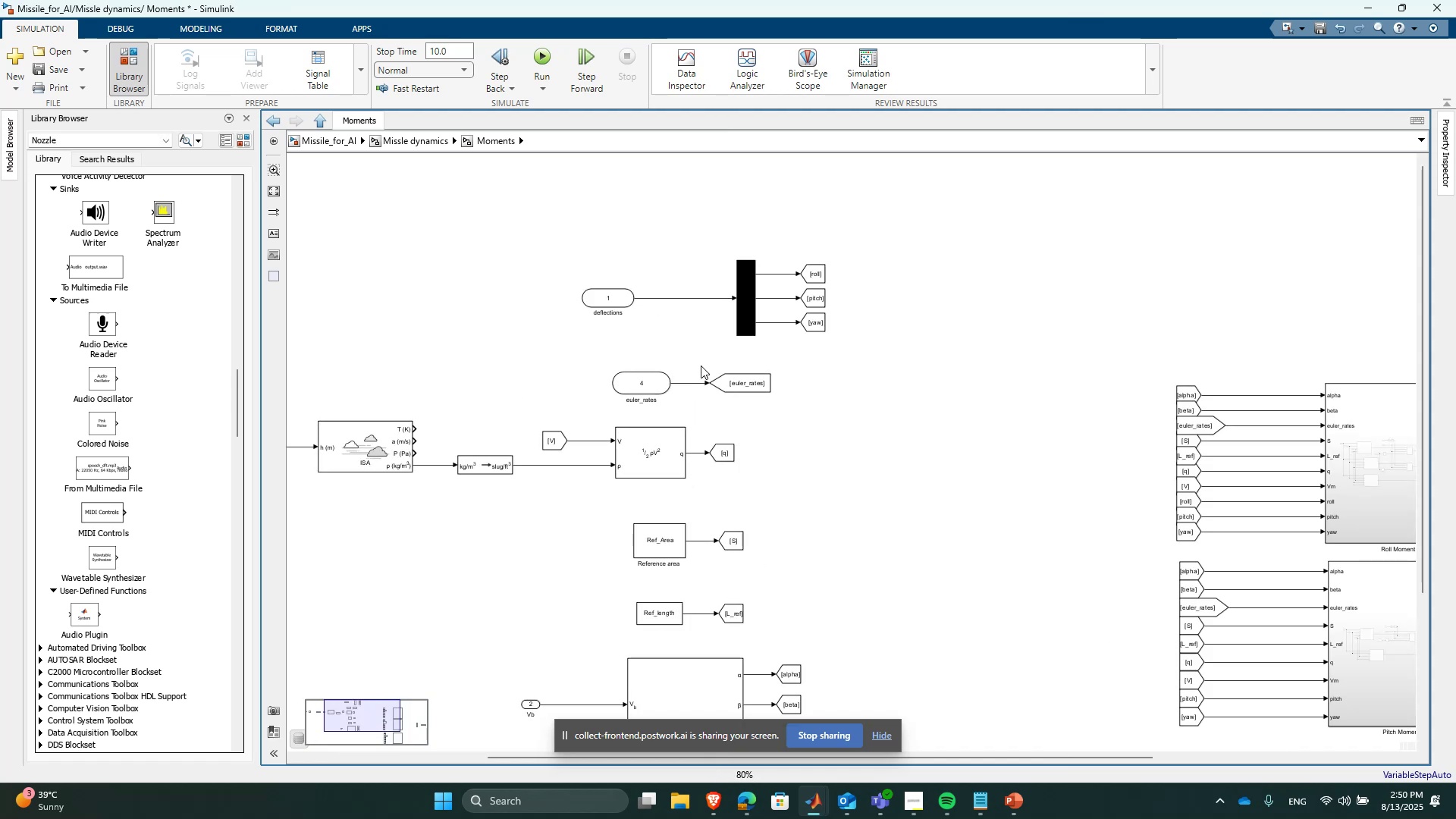 
left_click([1014, 507])
 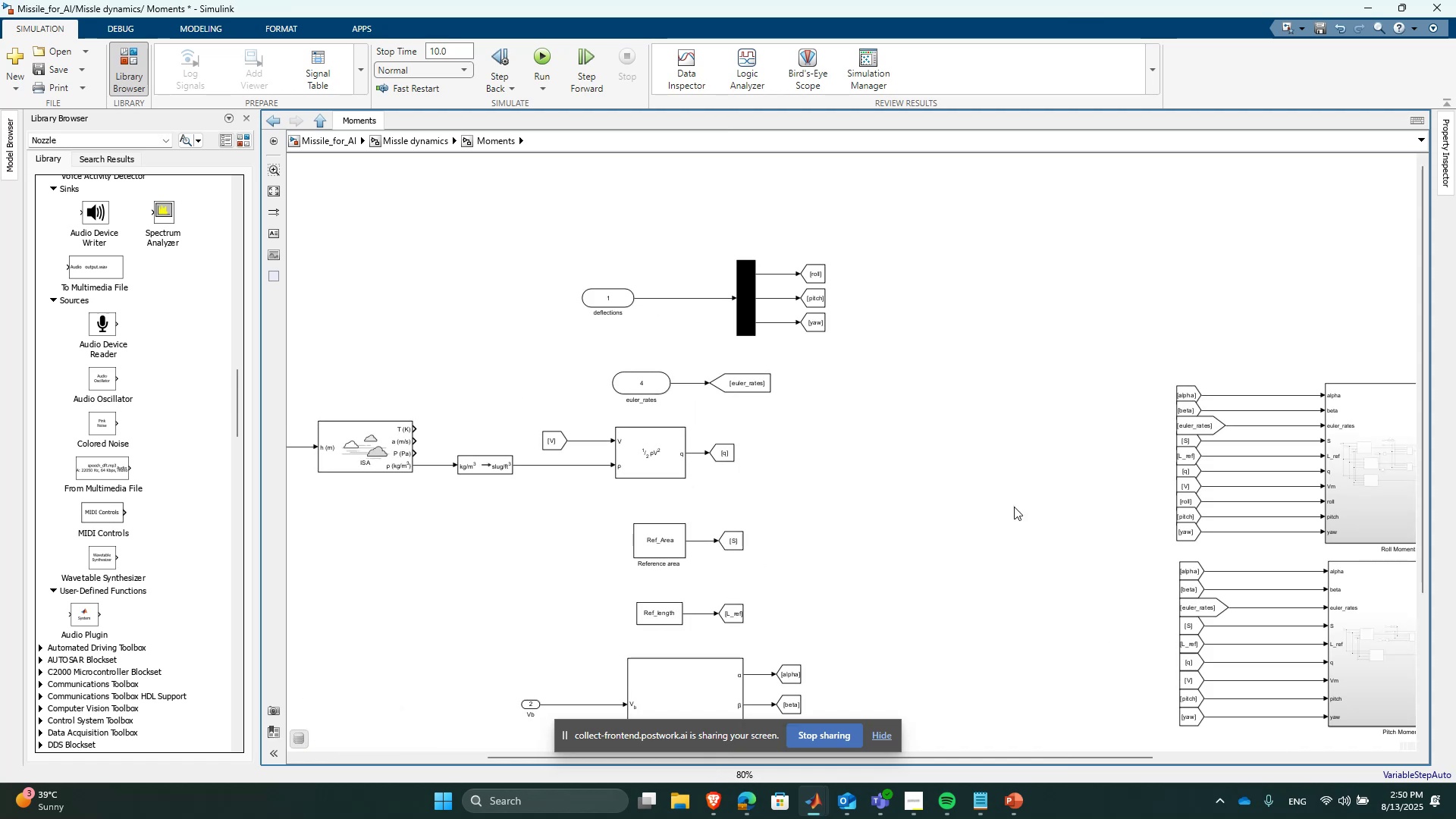 
key(Space)
 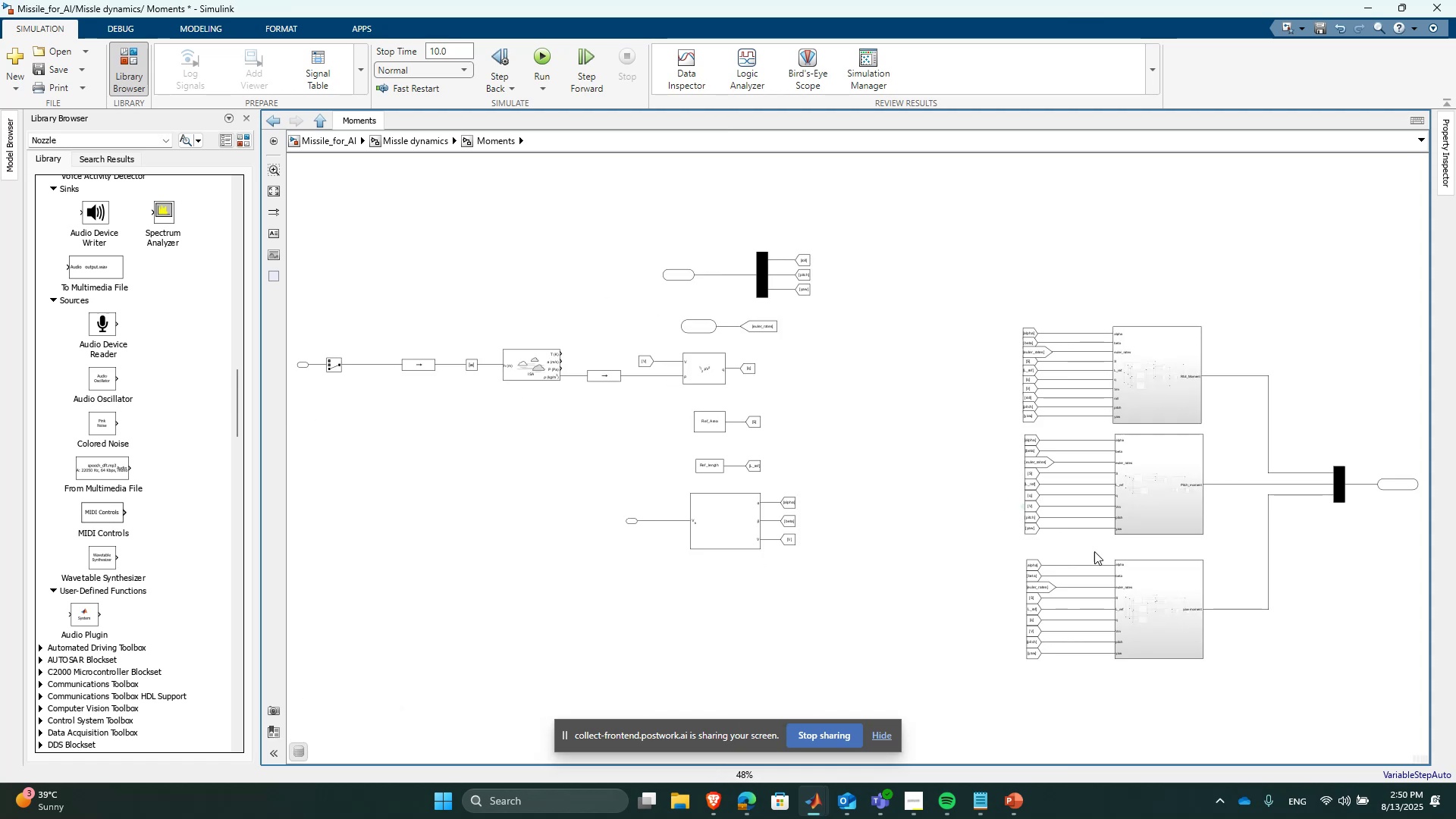 
scroll: coordinate [1183, 608], scroll_direction: up, amount: 1.0
 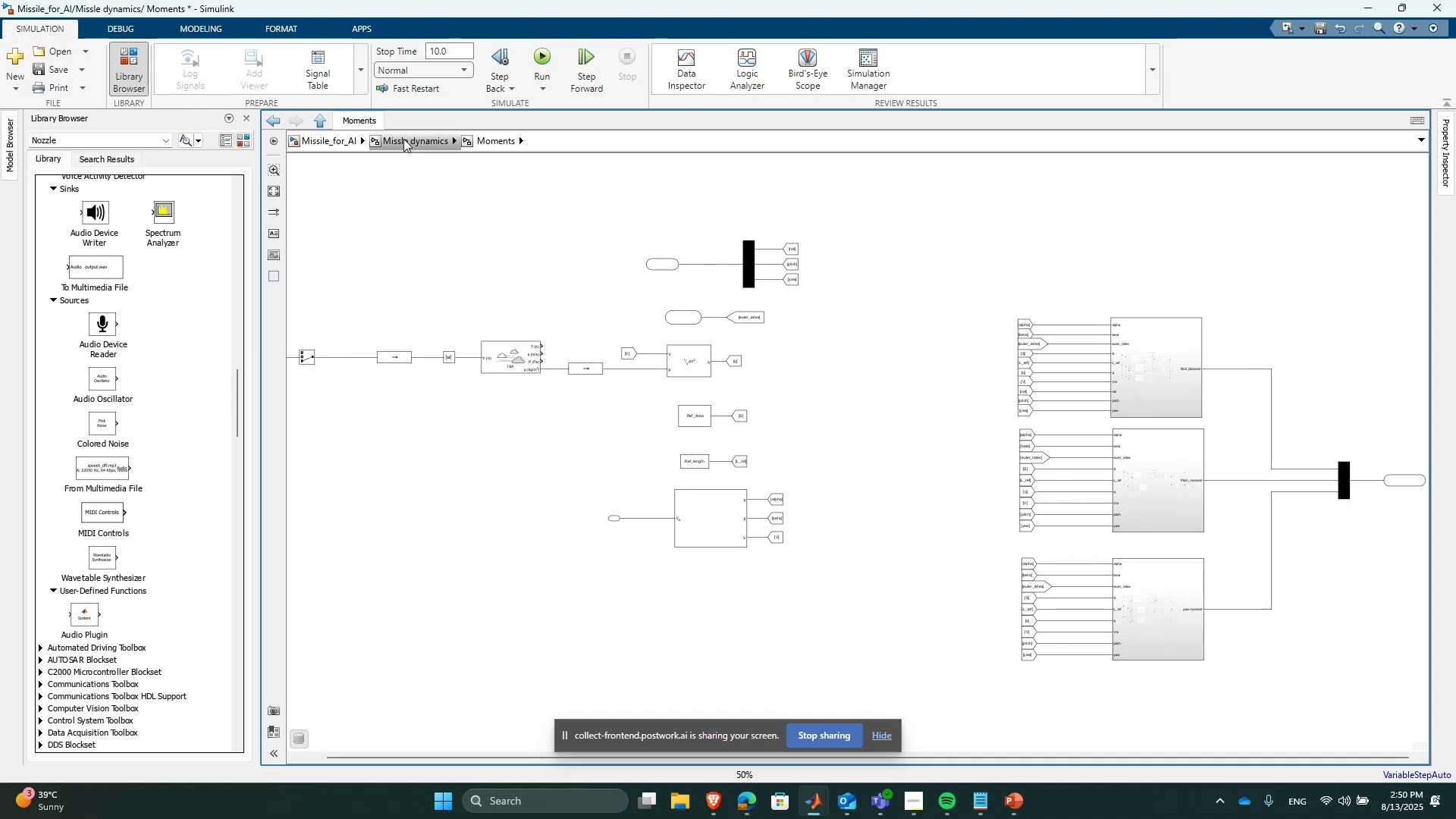 
left_click([372, 136])
 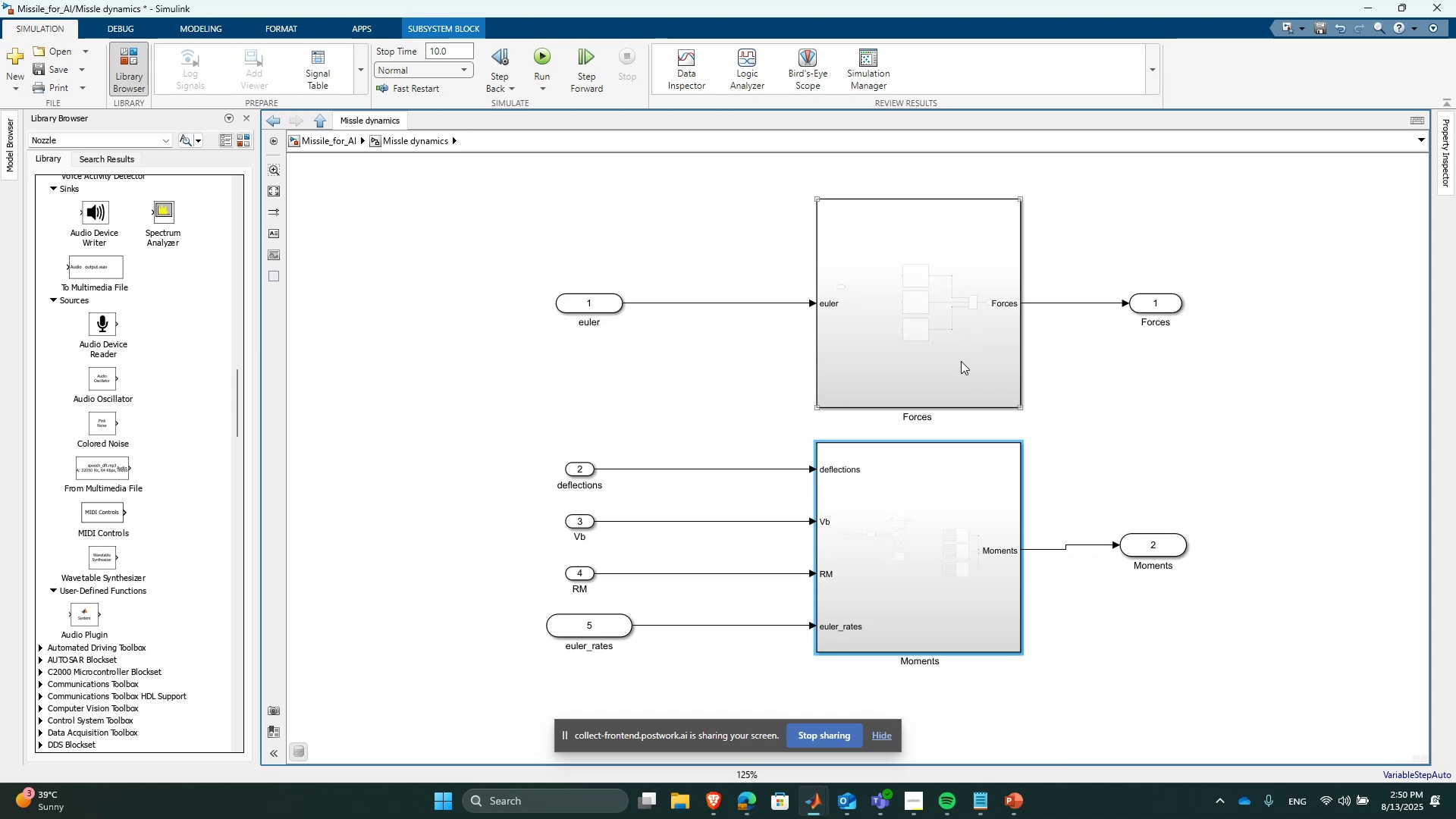 
double_click([961, 361])
 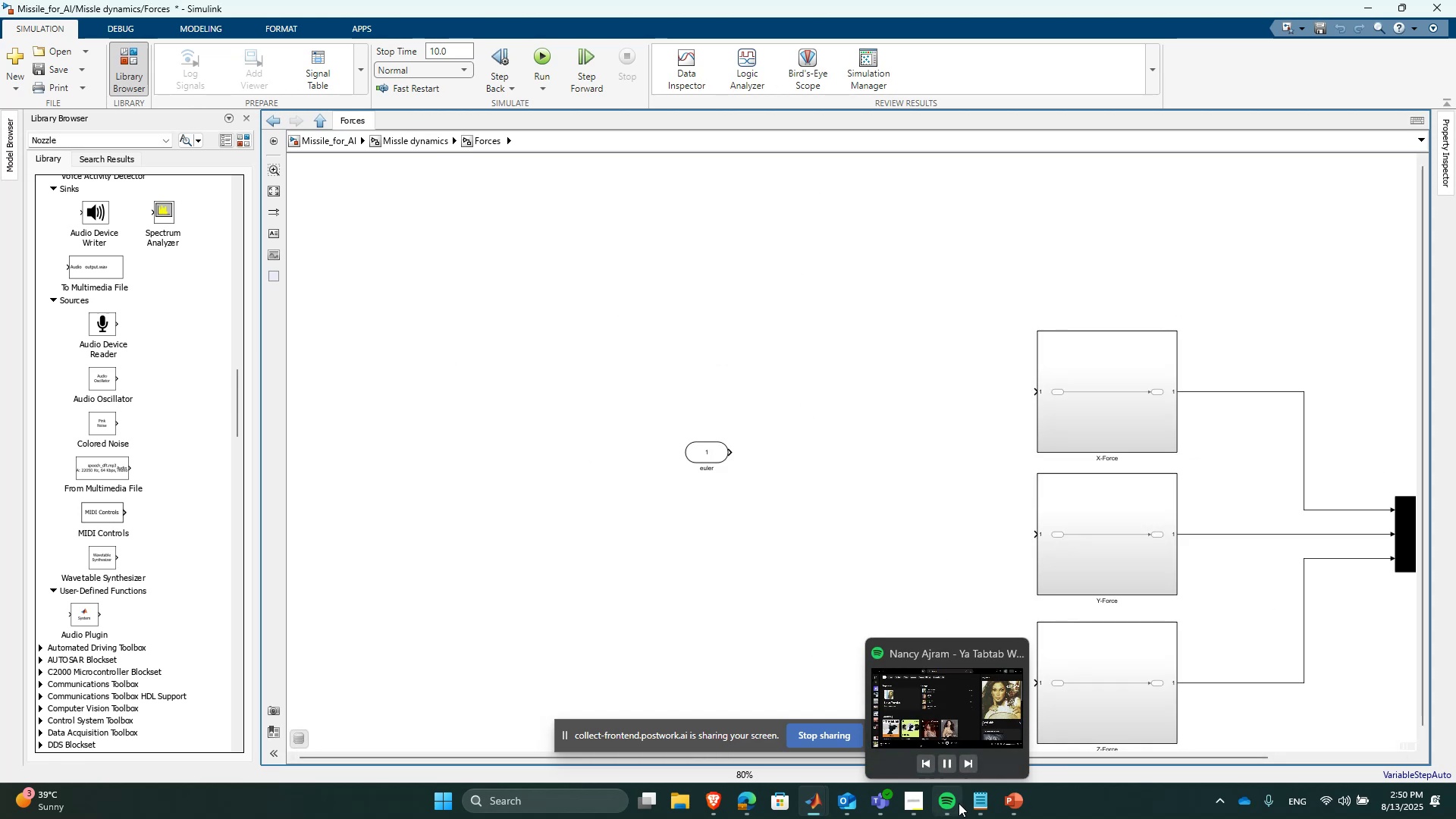 
left_click([957, 690])
 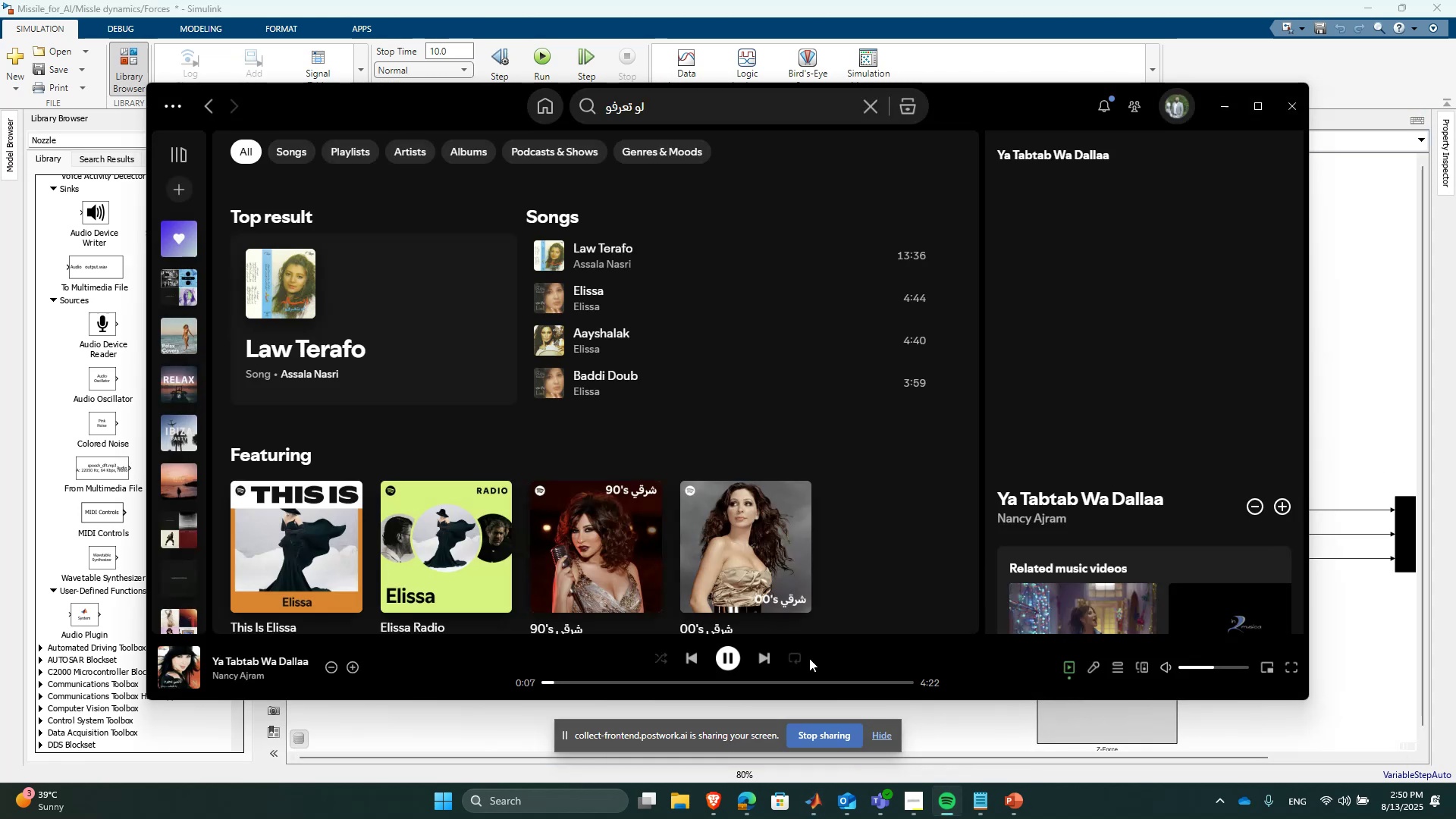 
left_click([768, 657])
 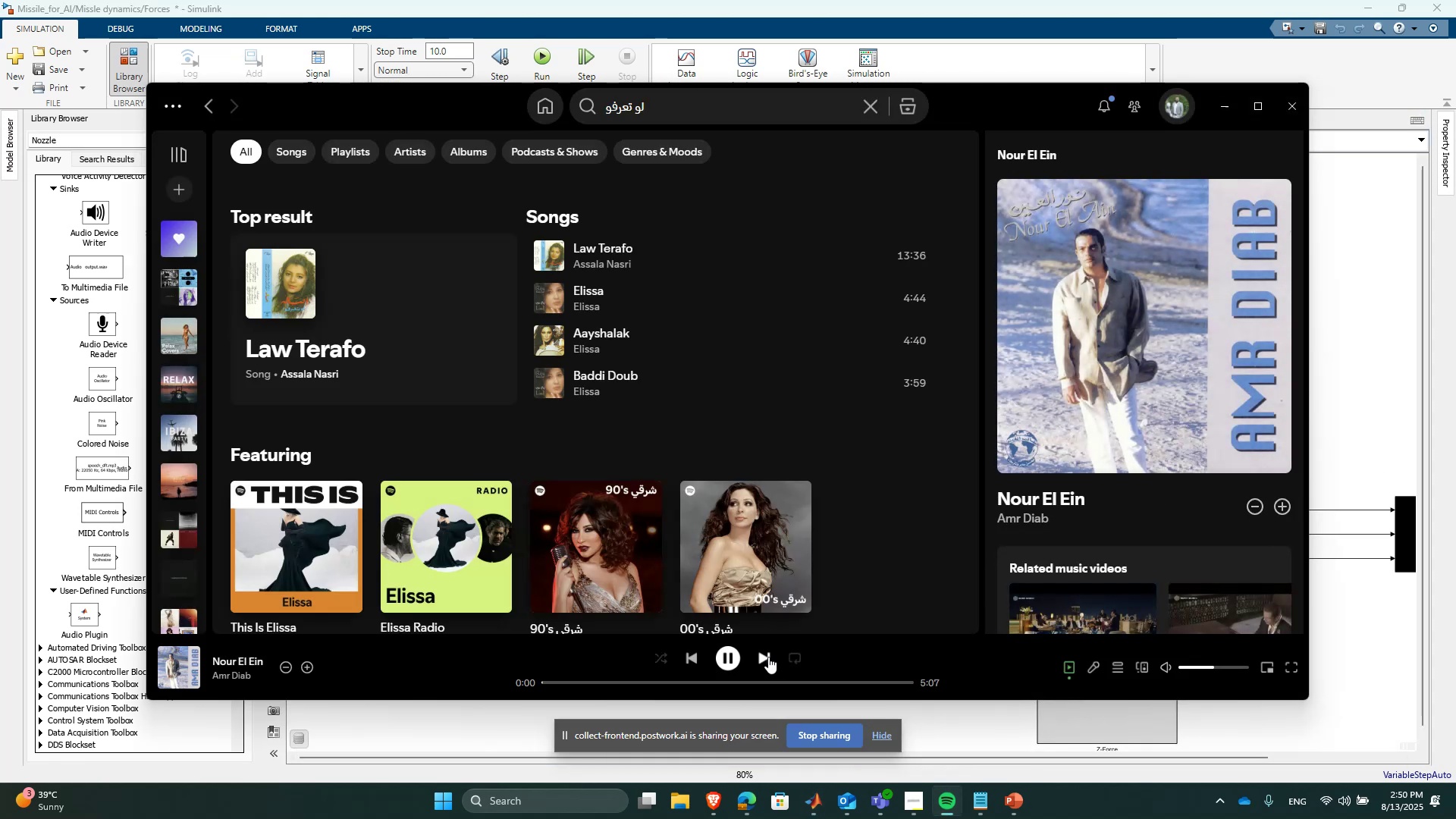 
left_click([768, 657])
 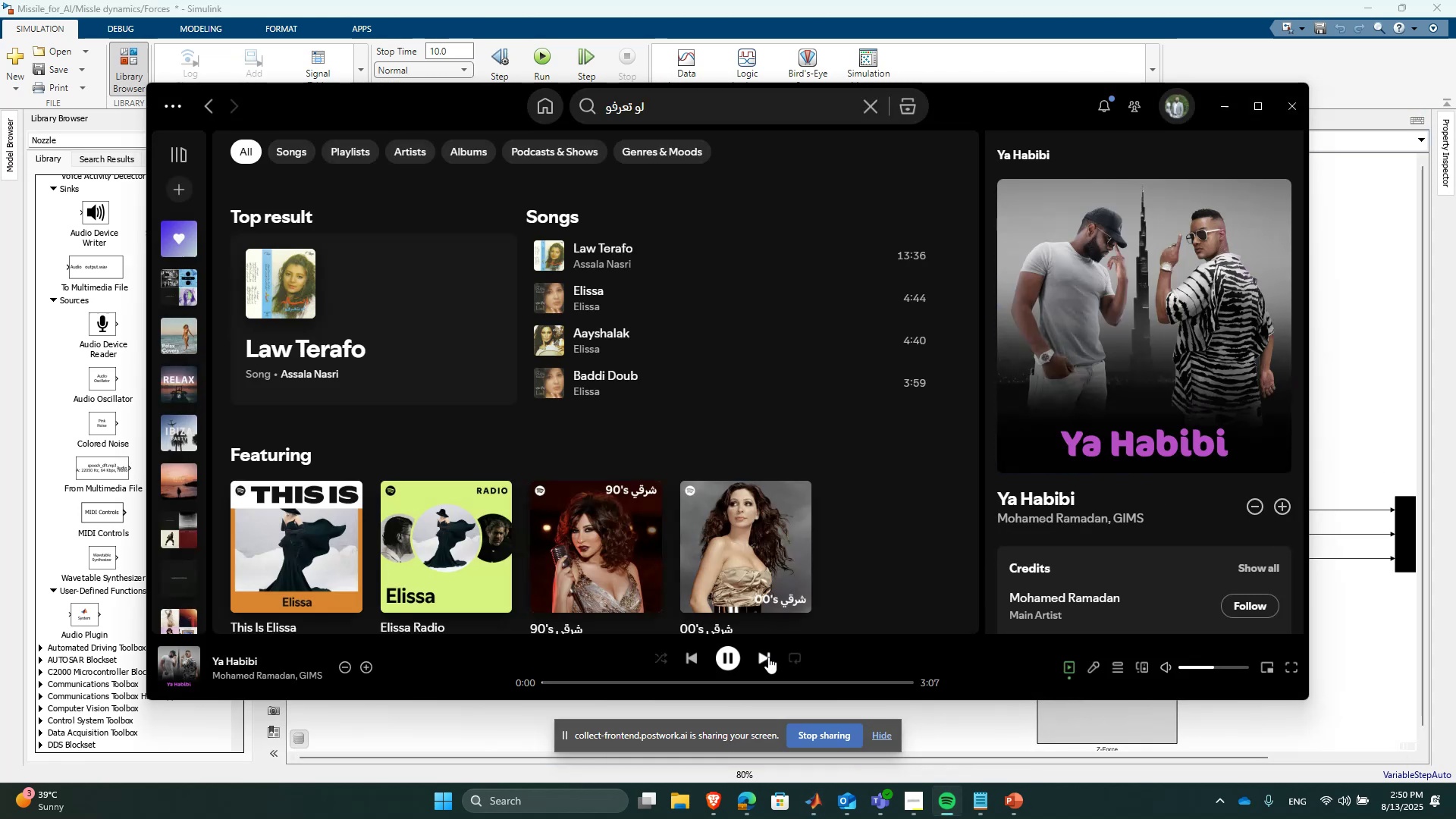 
left_click([768, 657])
 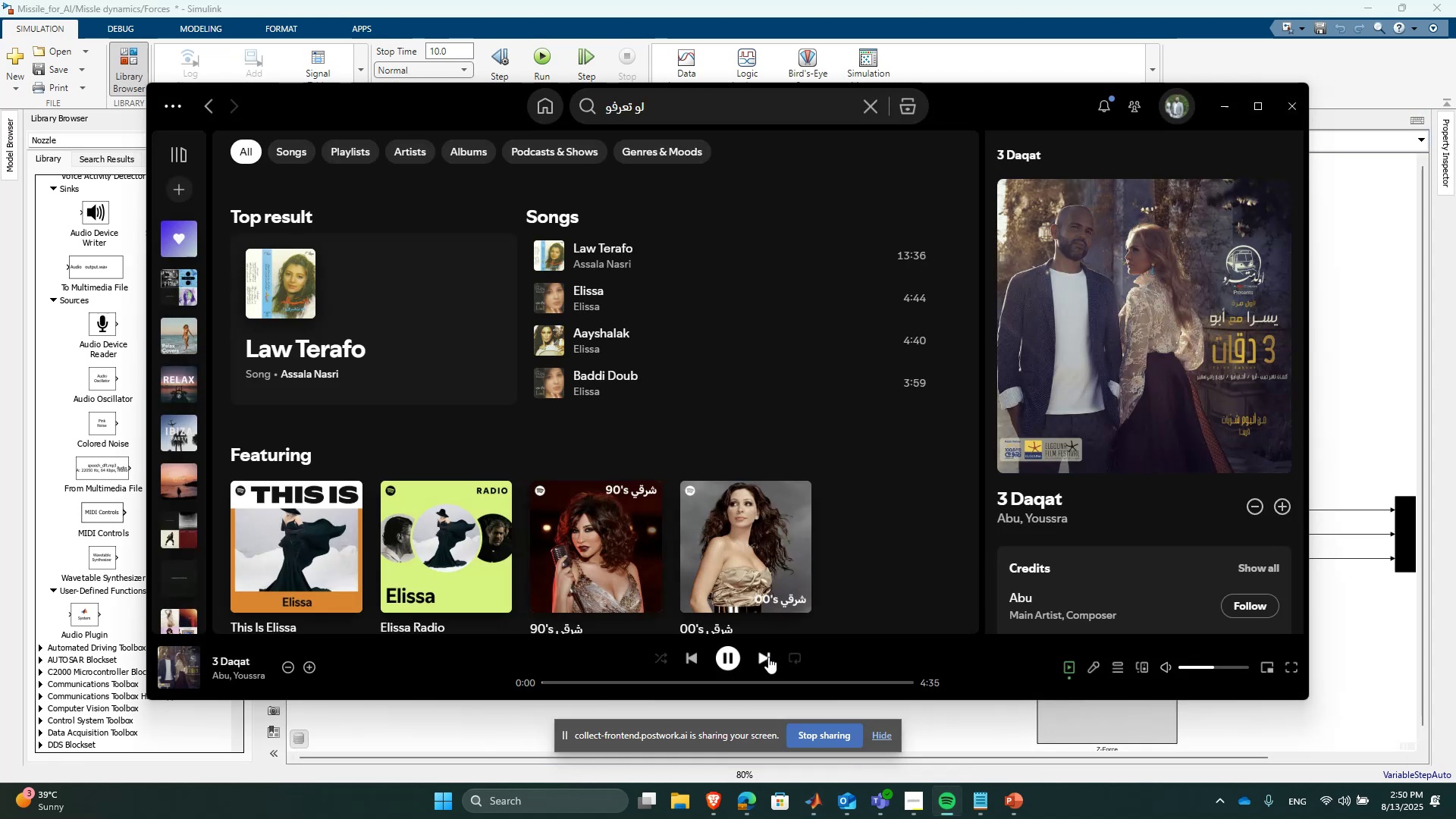 
left_click([768, 657])
 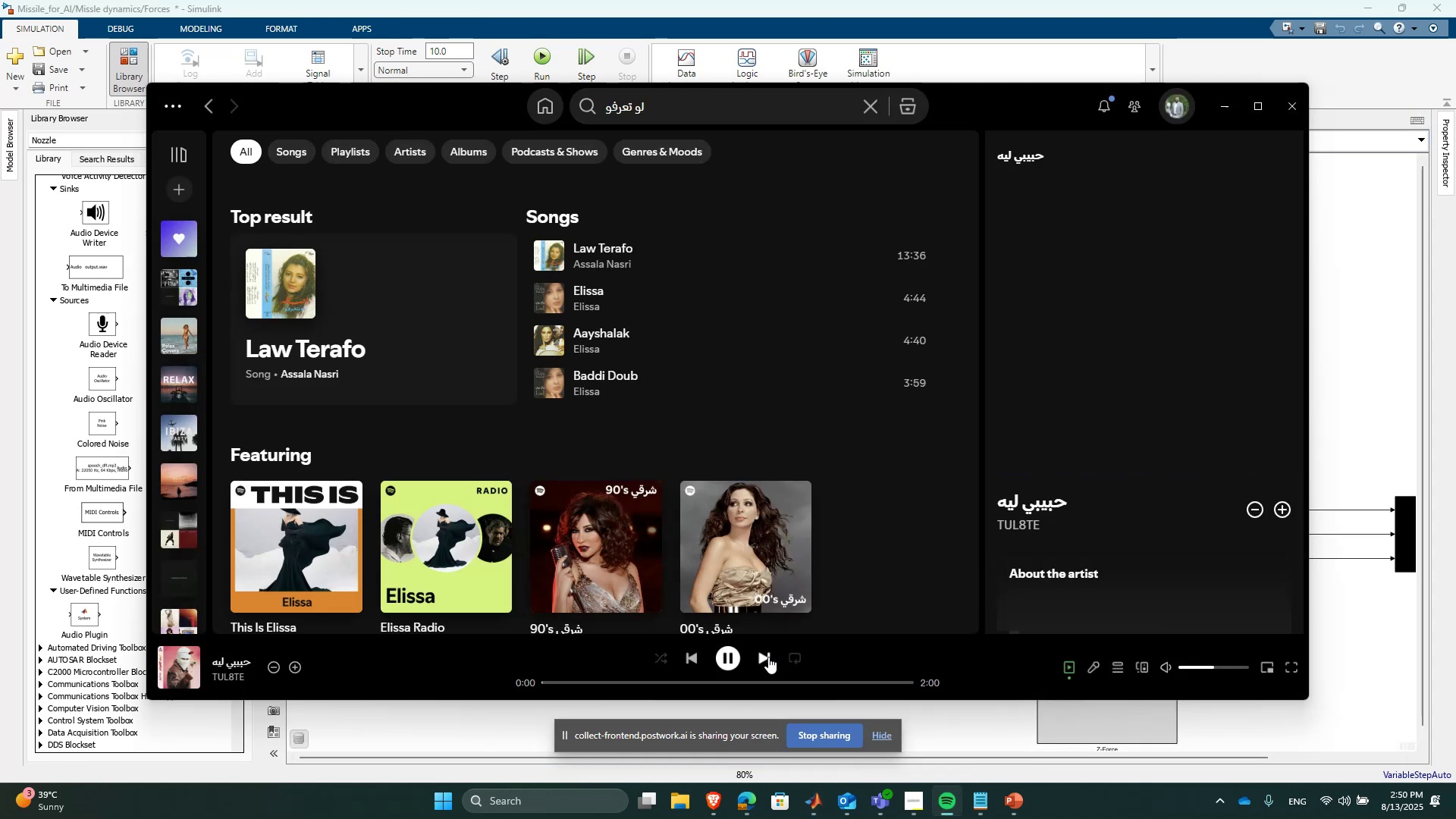 
left_click([768, 657])
 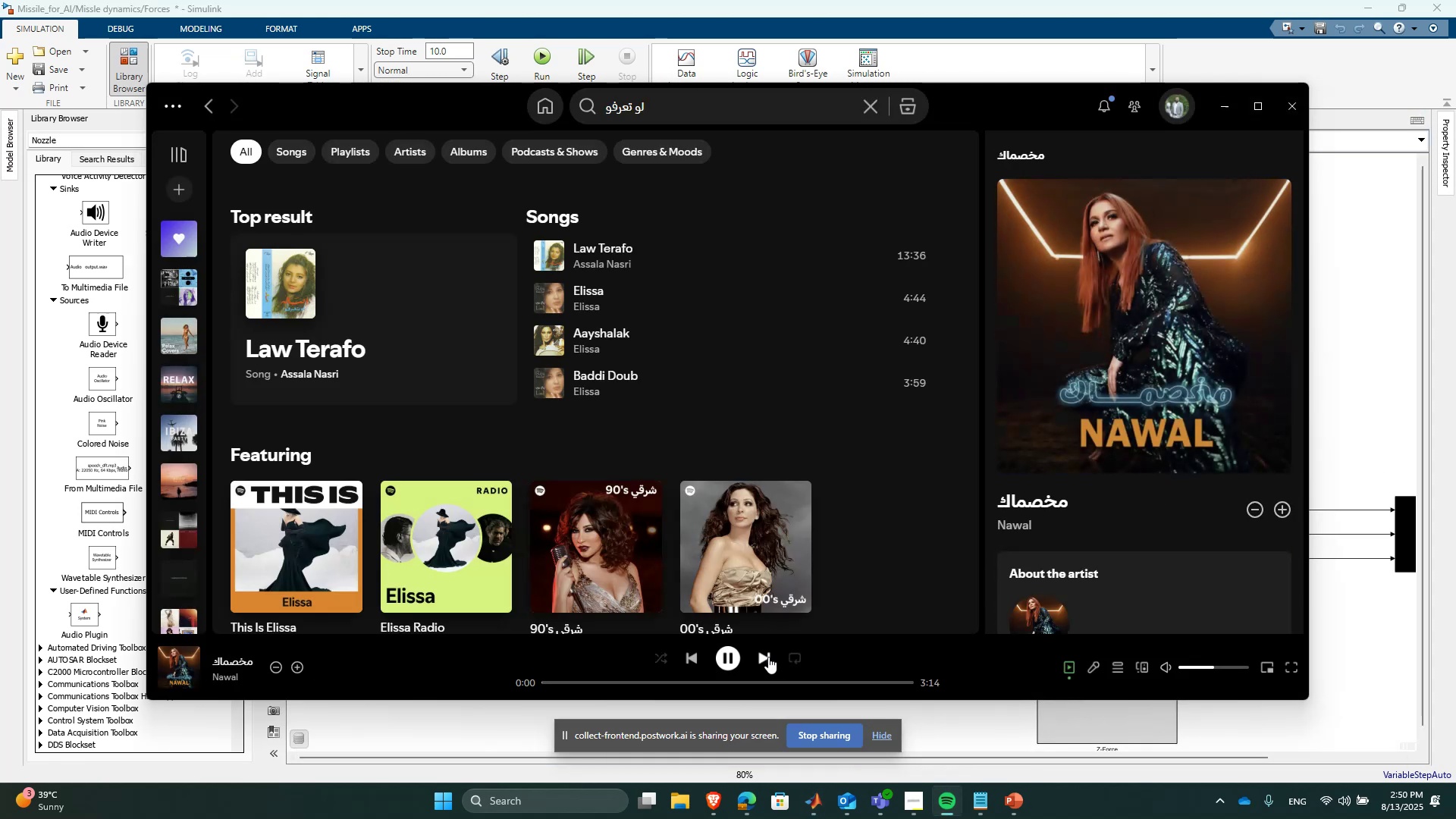 
left_click([768, 657])
 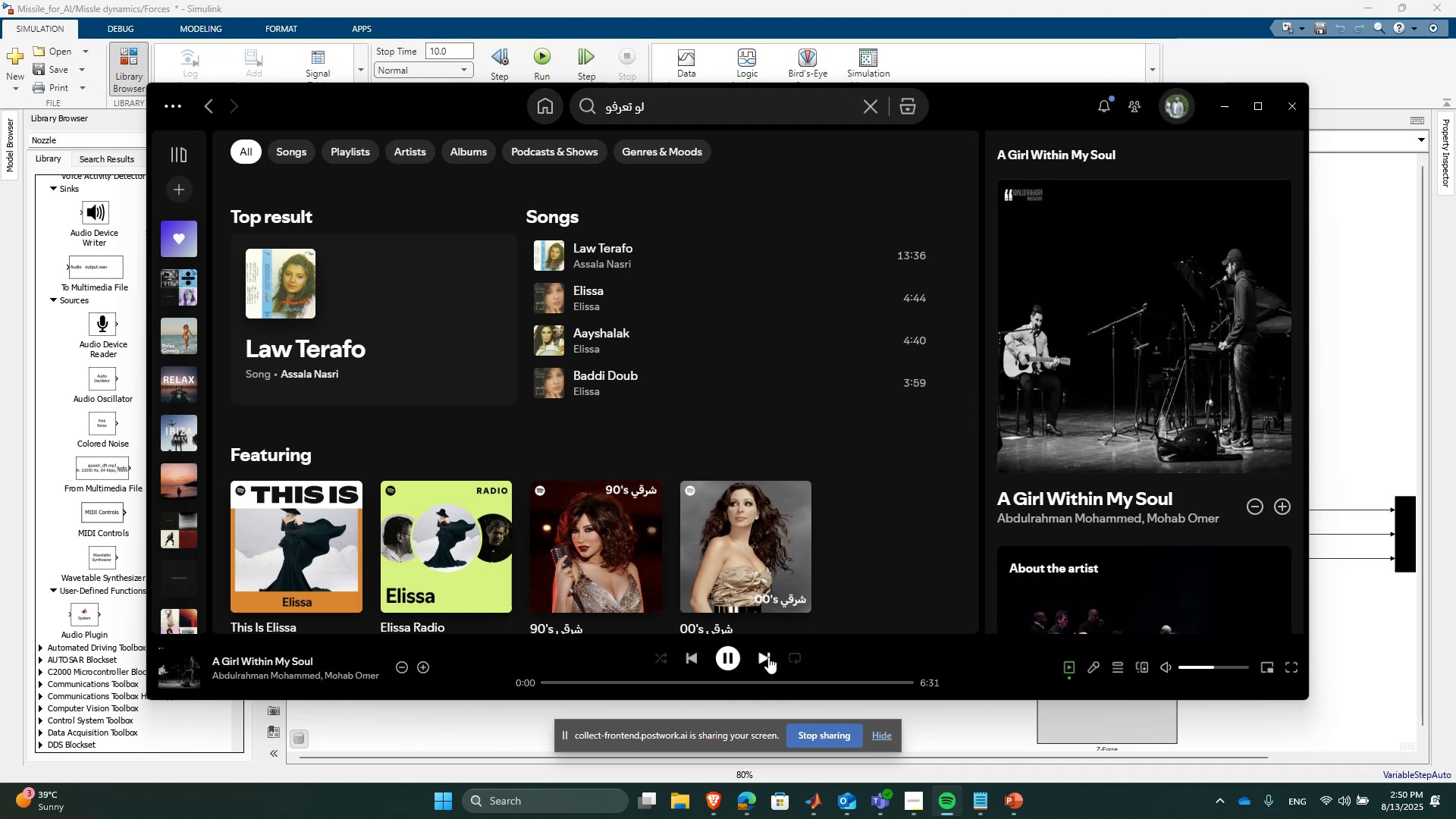 
left_click([768, 657])
 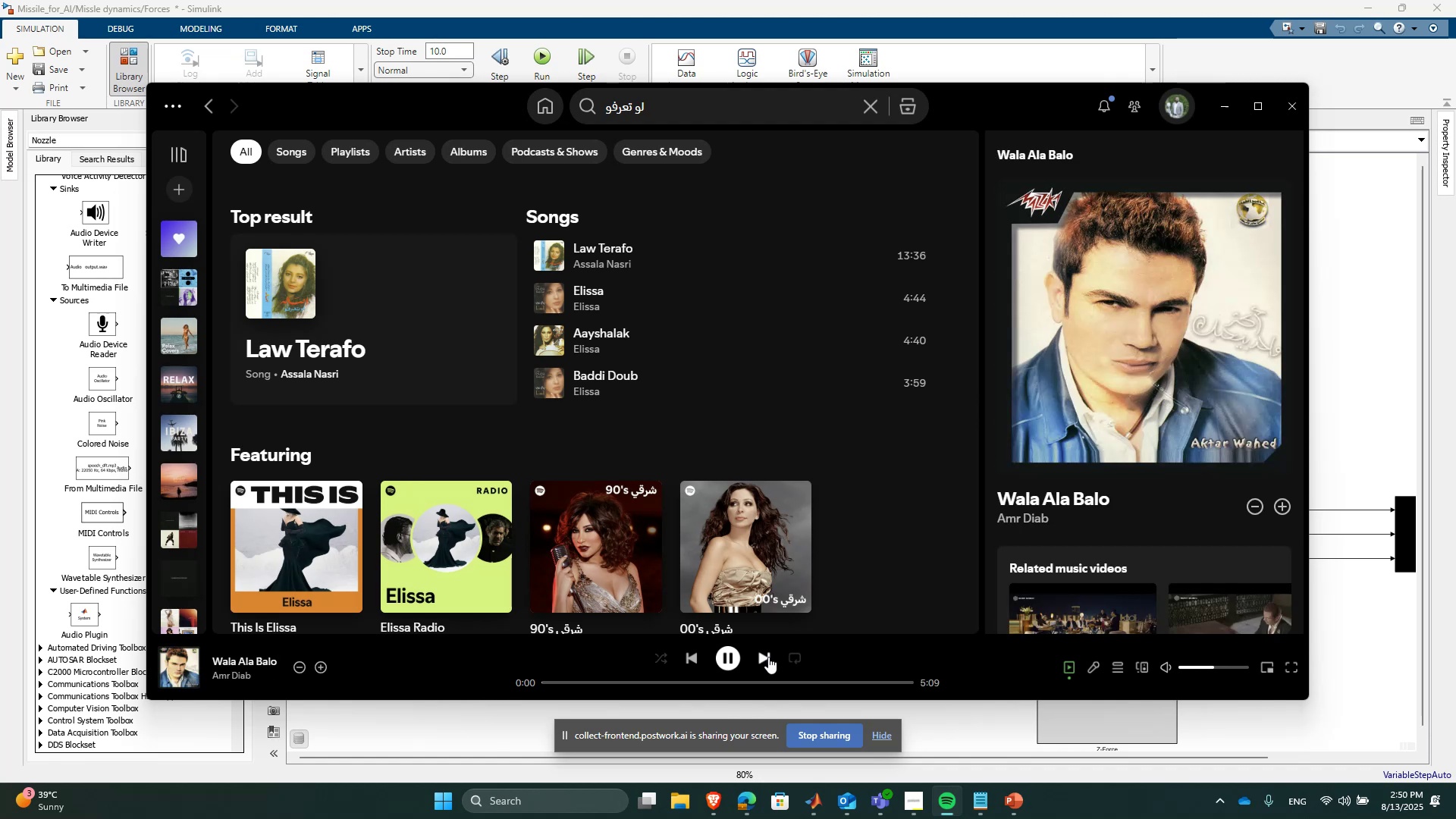 
left_click([768, 657])
 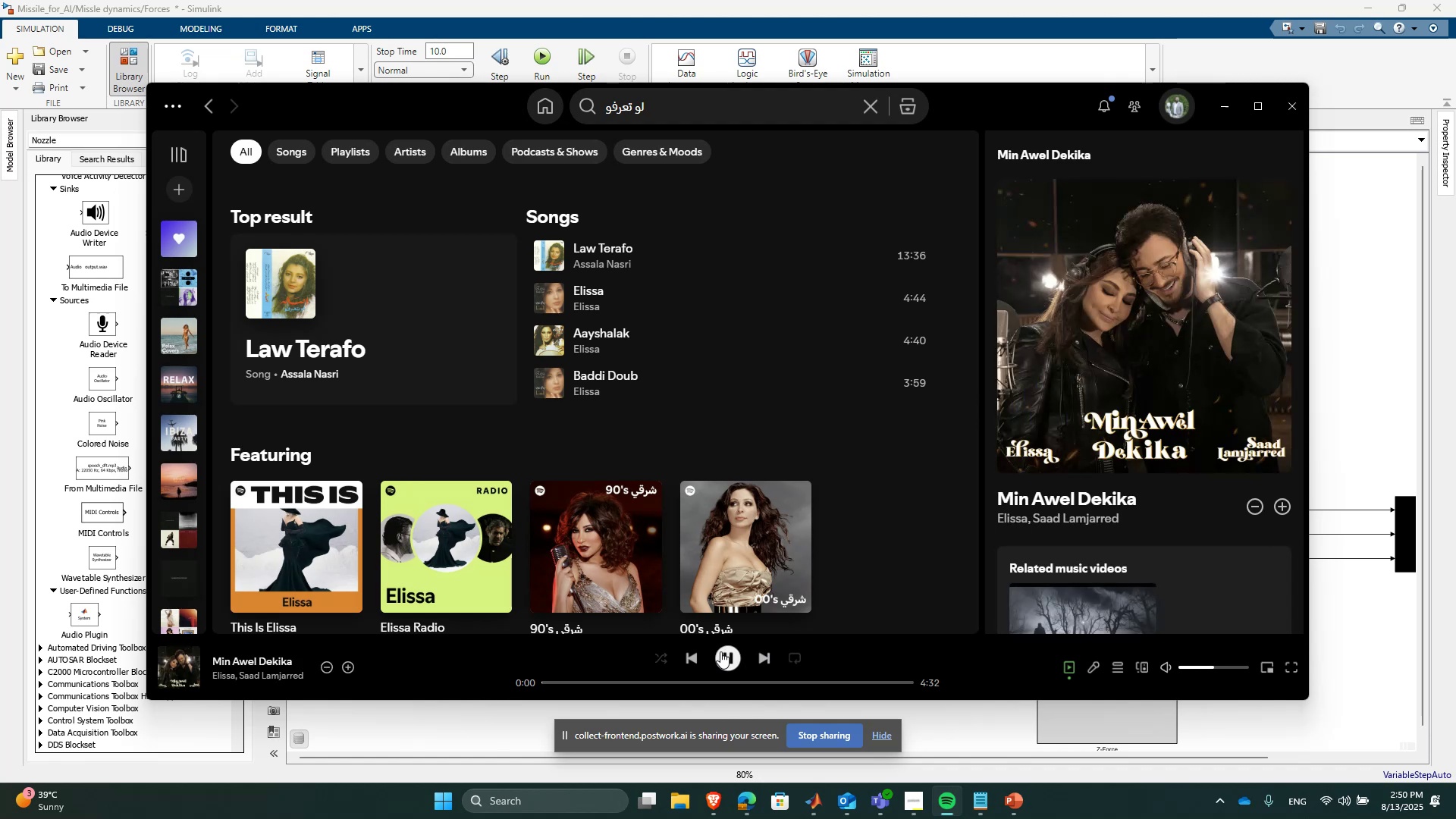 
left_click([689, 654])
 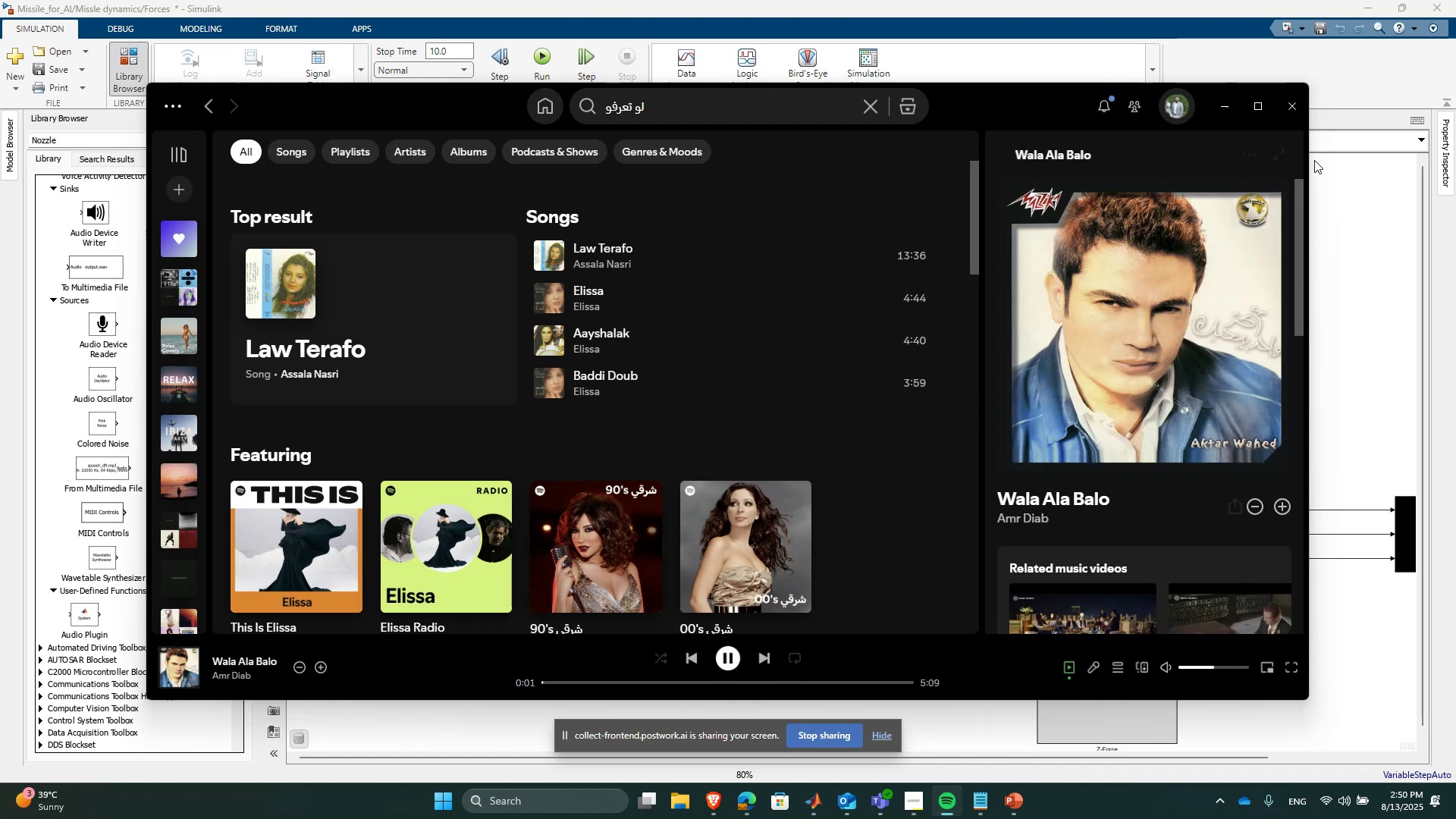 
left_click([1228, 115])
 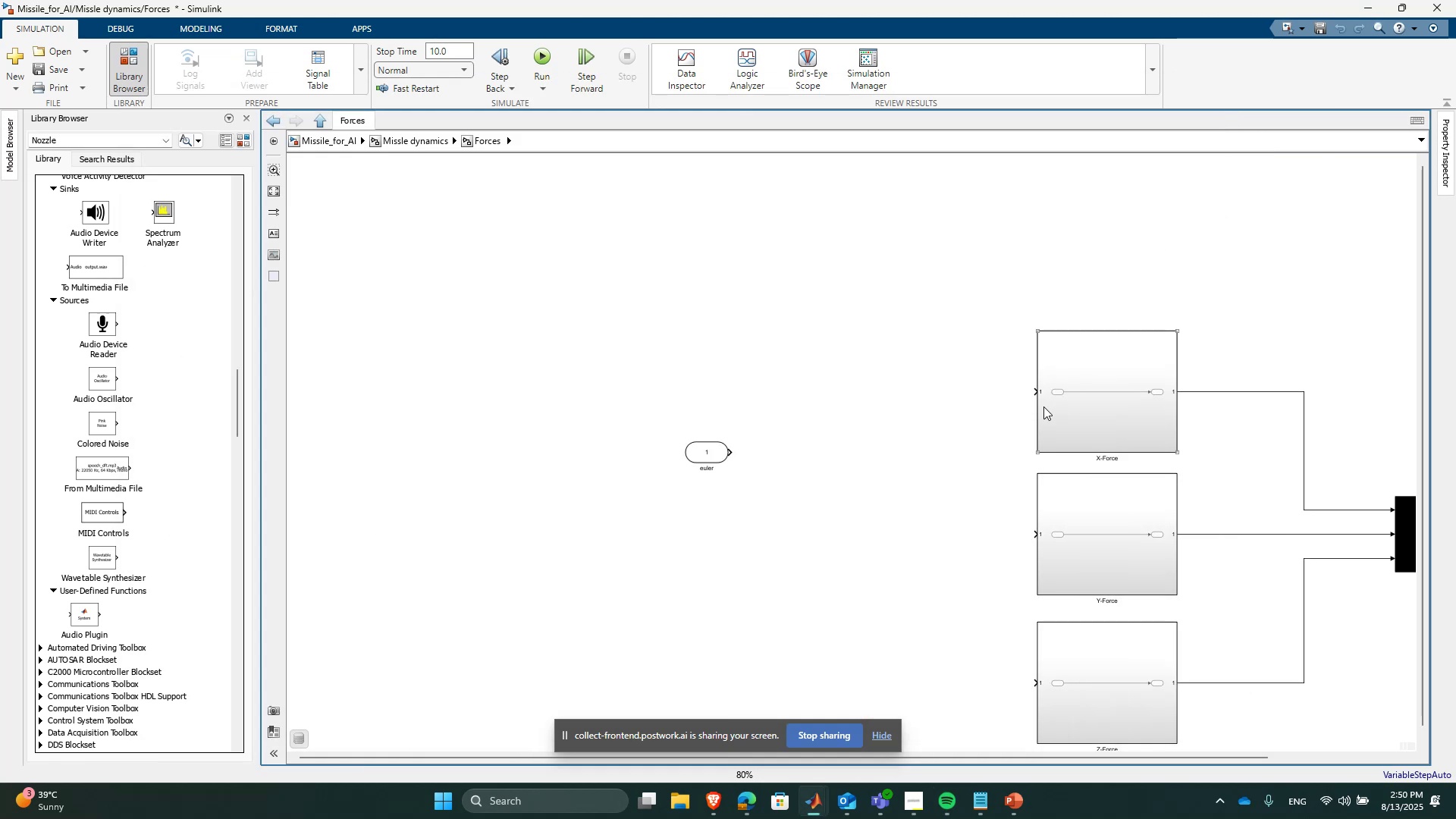 
scroll: coordinate [446, 468], scroll_direction: down, amount: 2.0
 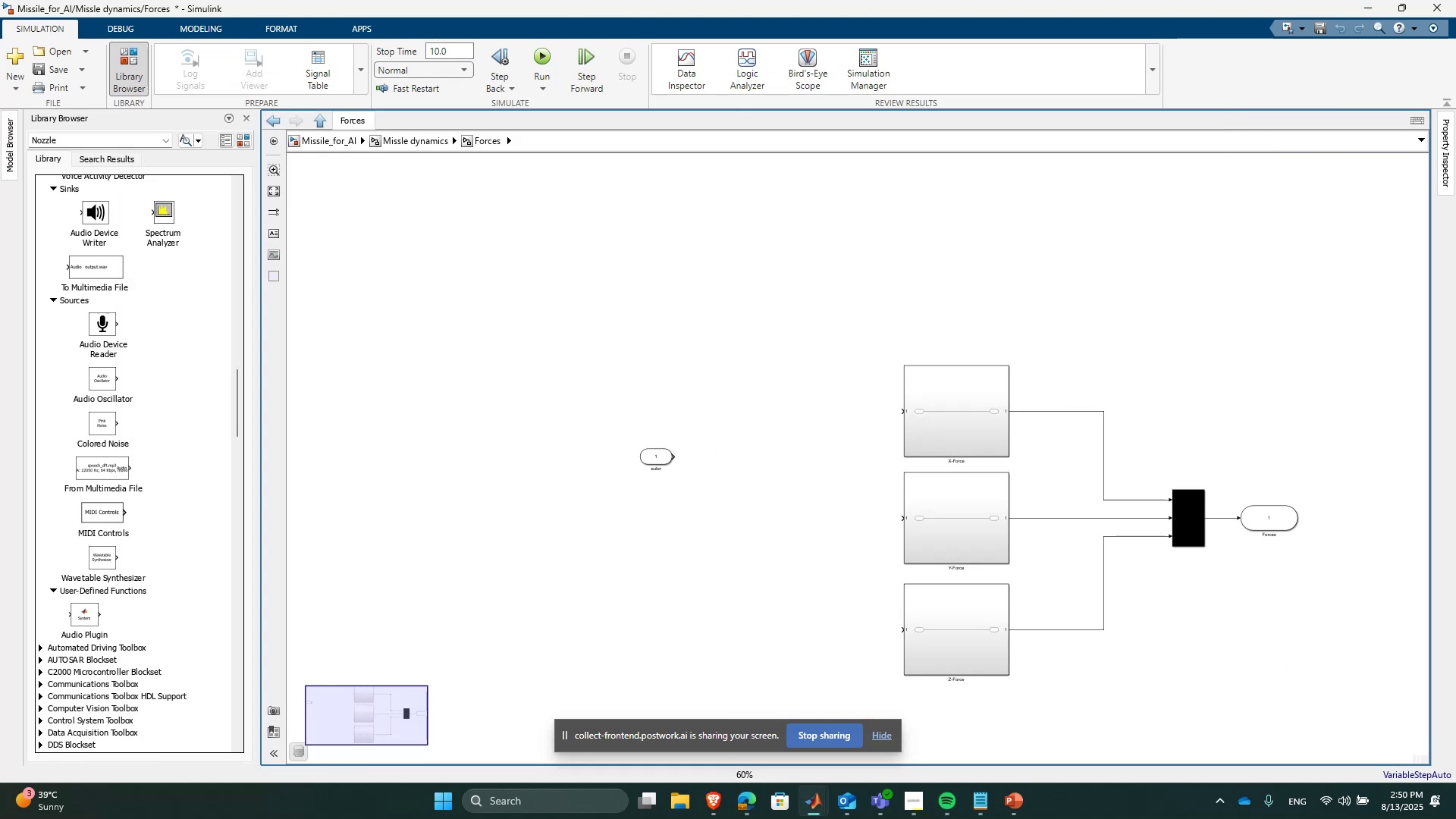 
scroll: coordinate [1075, 684], scroll_direction: up, amount: 1.0
 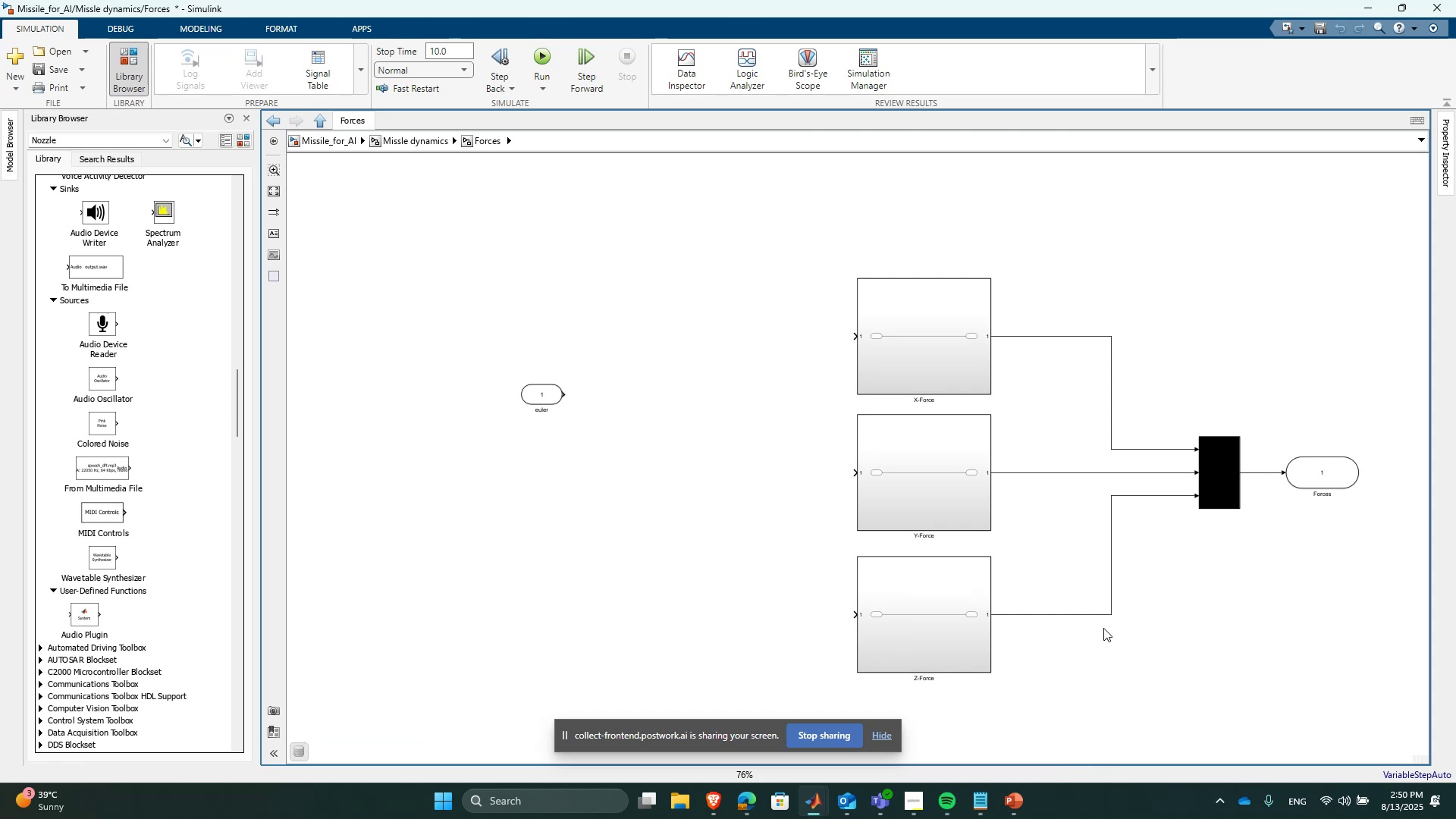 
double_click([918, 373])
 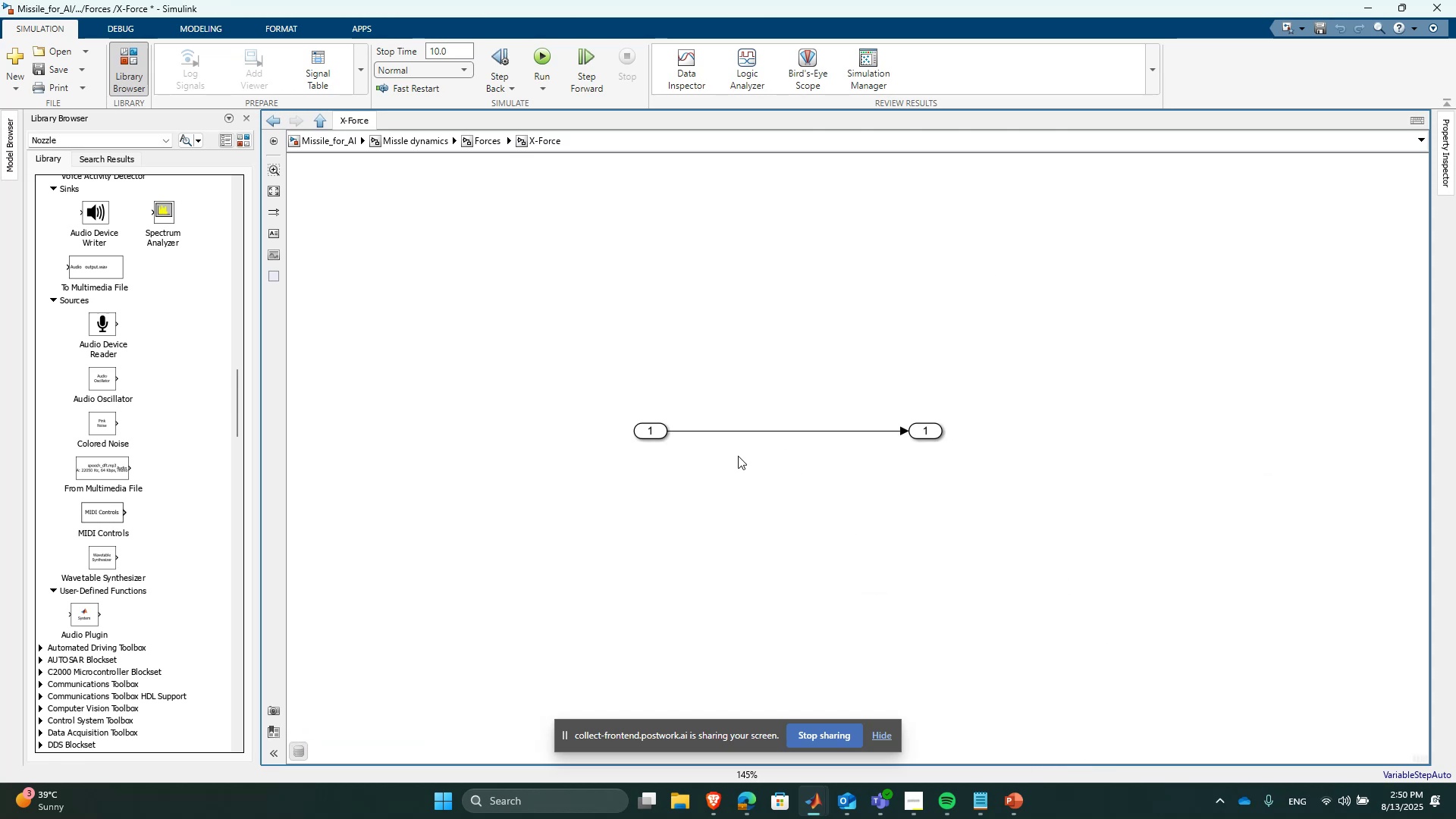 
left_click([805, 799])
 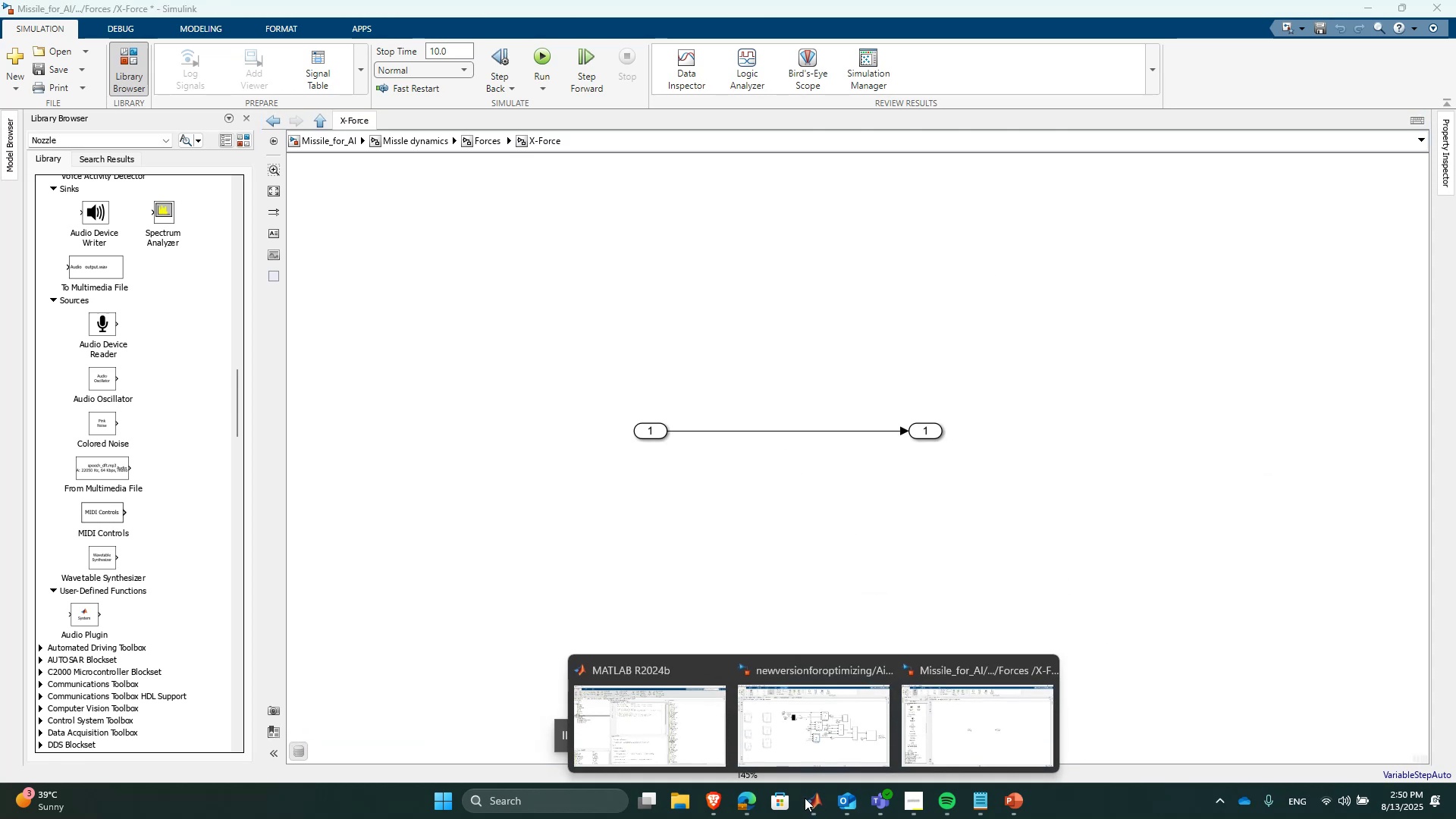 
left_click([701, 719])
 